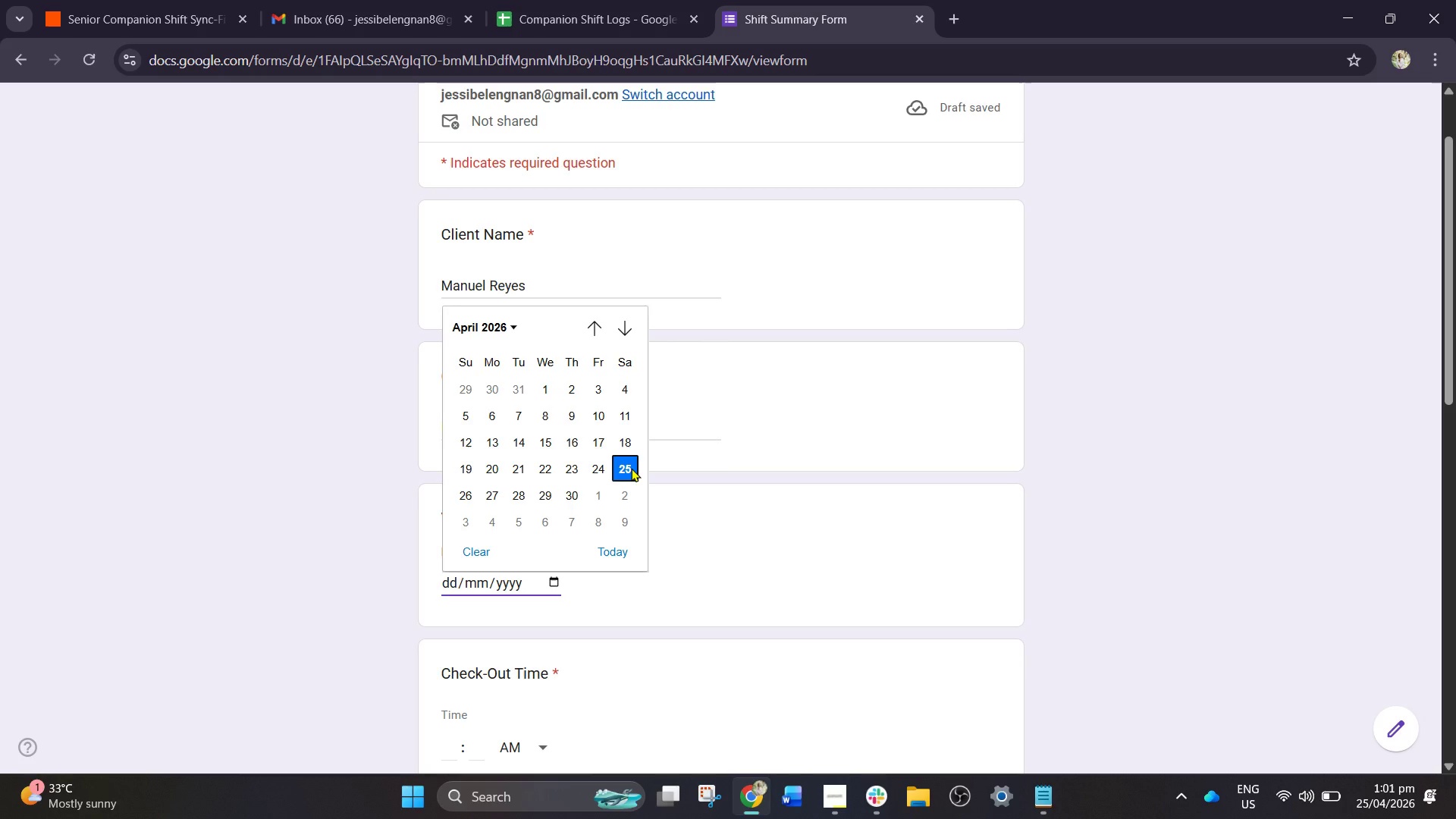 
left_click([631, 468])
 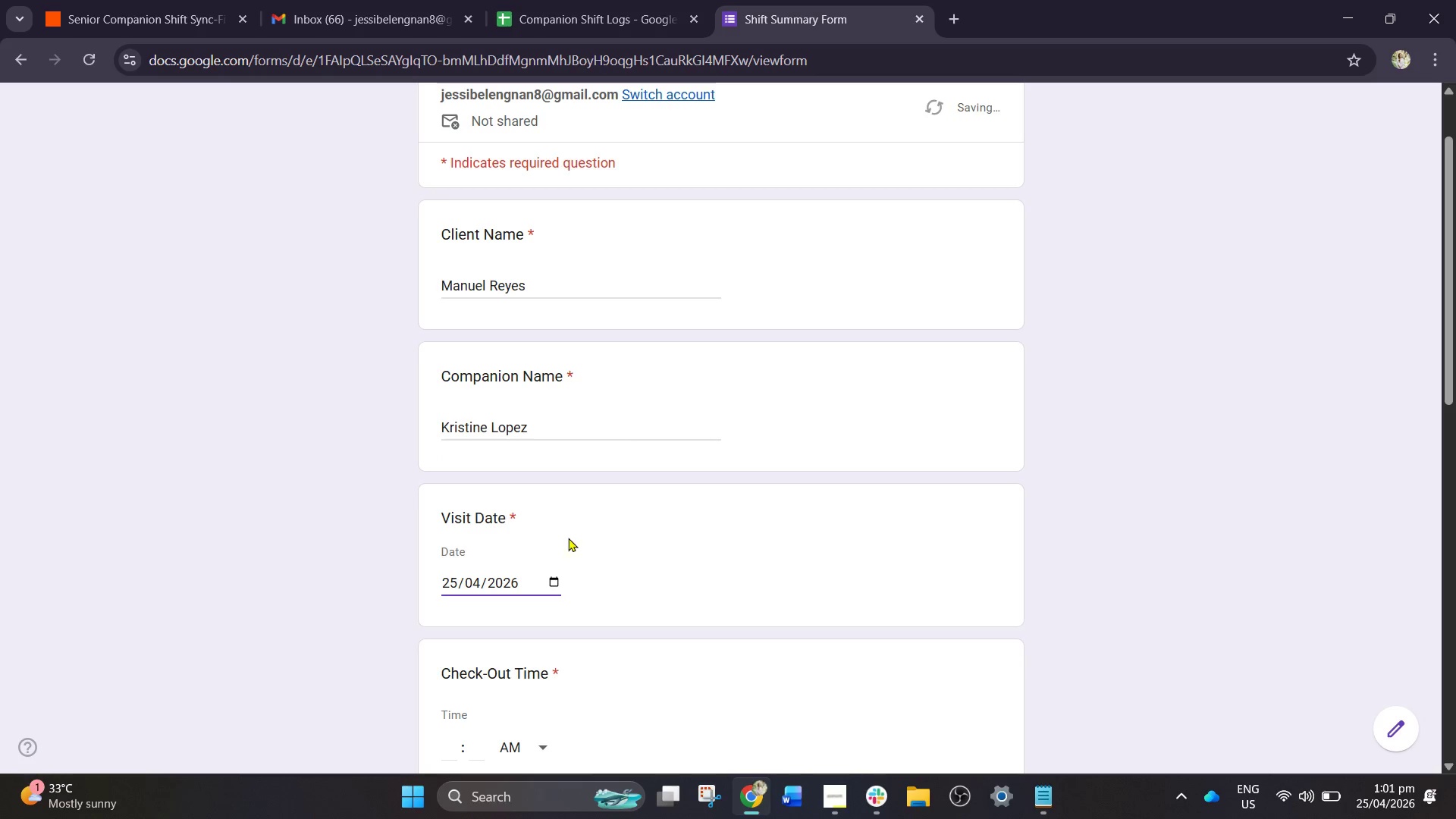 
scroll: coordinate [529, 526], scroll_direction: down, amount: 2.0
 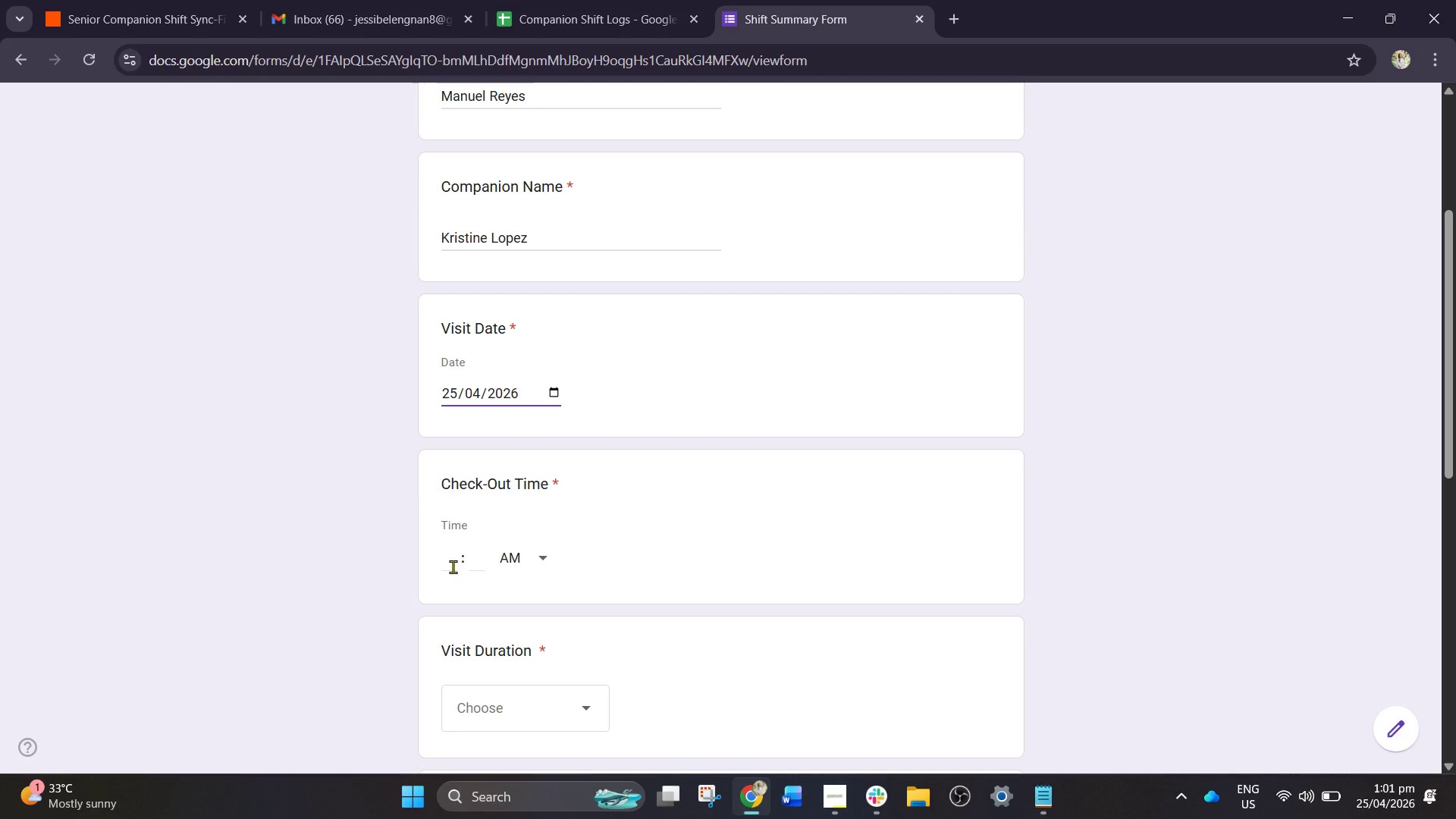 
left_click([453, 566])
 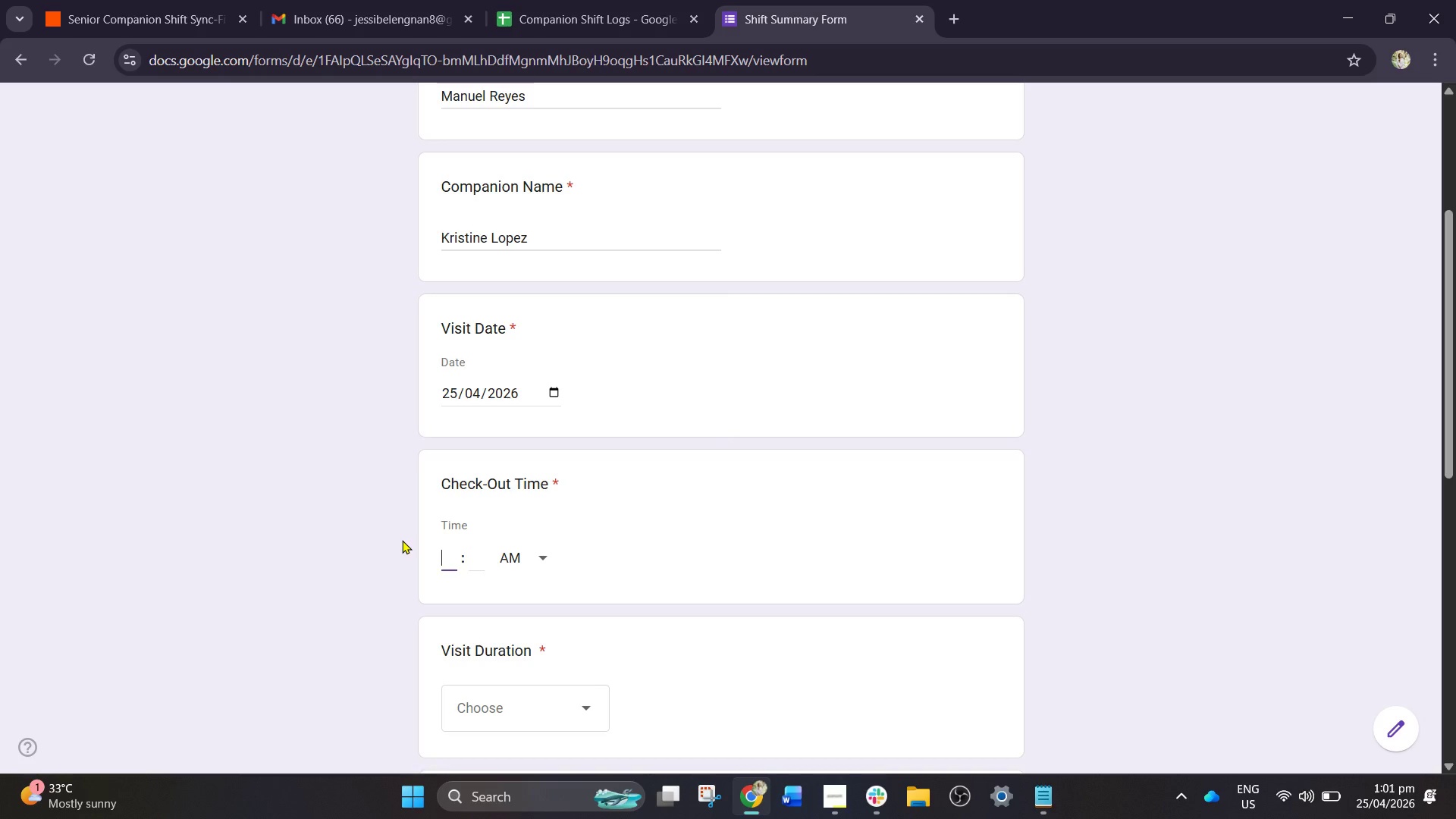 
type(12)
 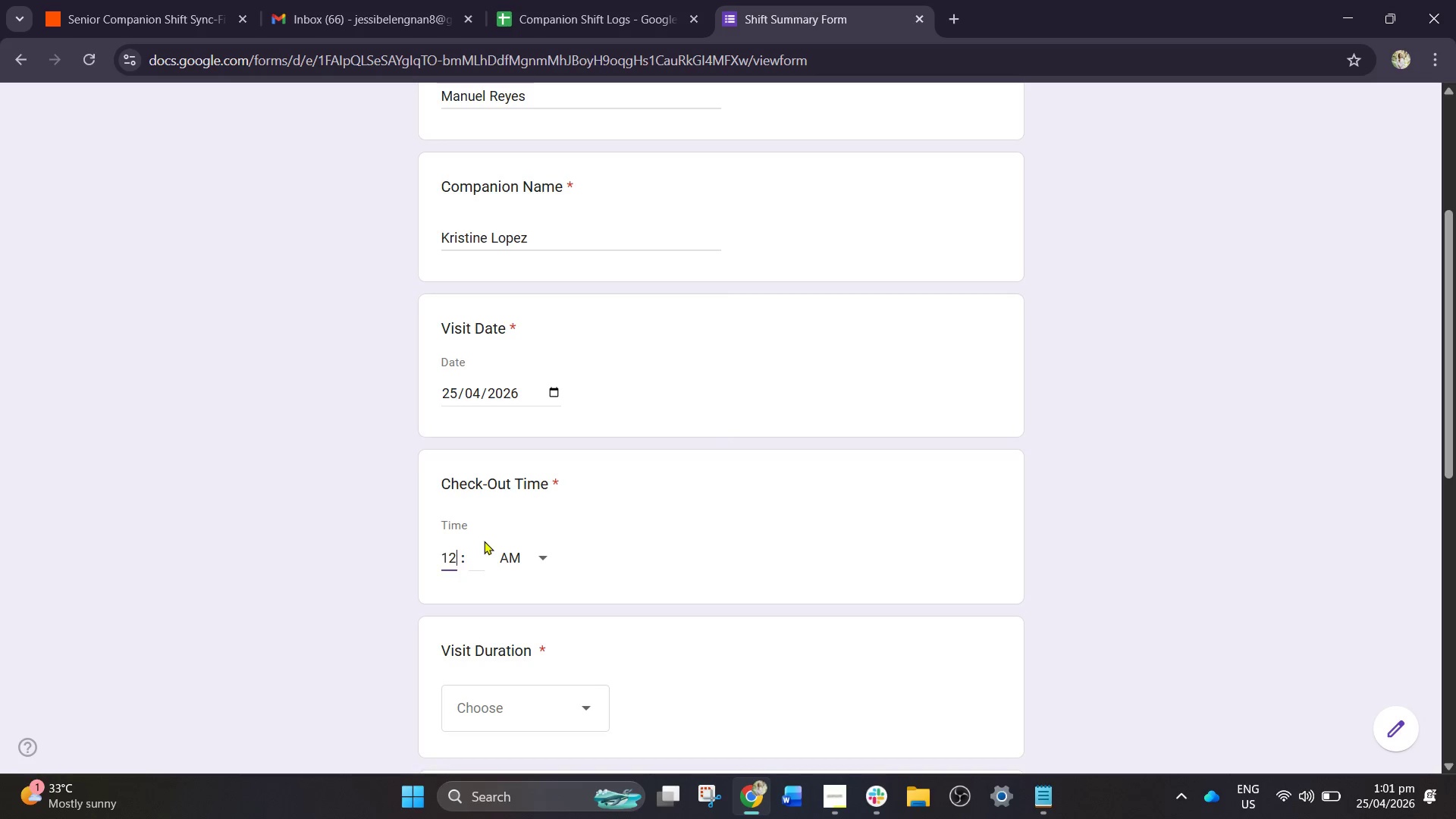 
left_click([480, 550])
 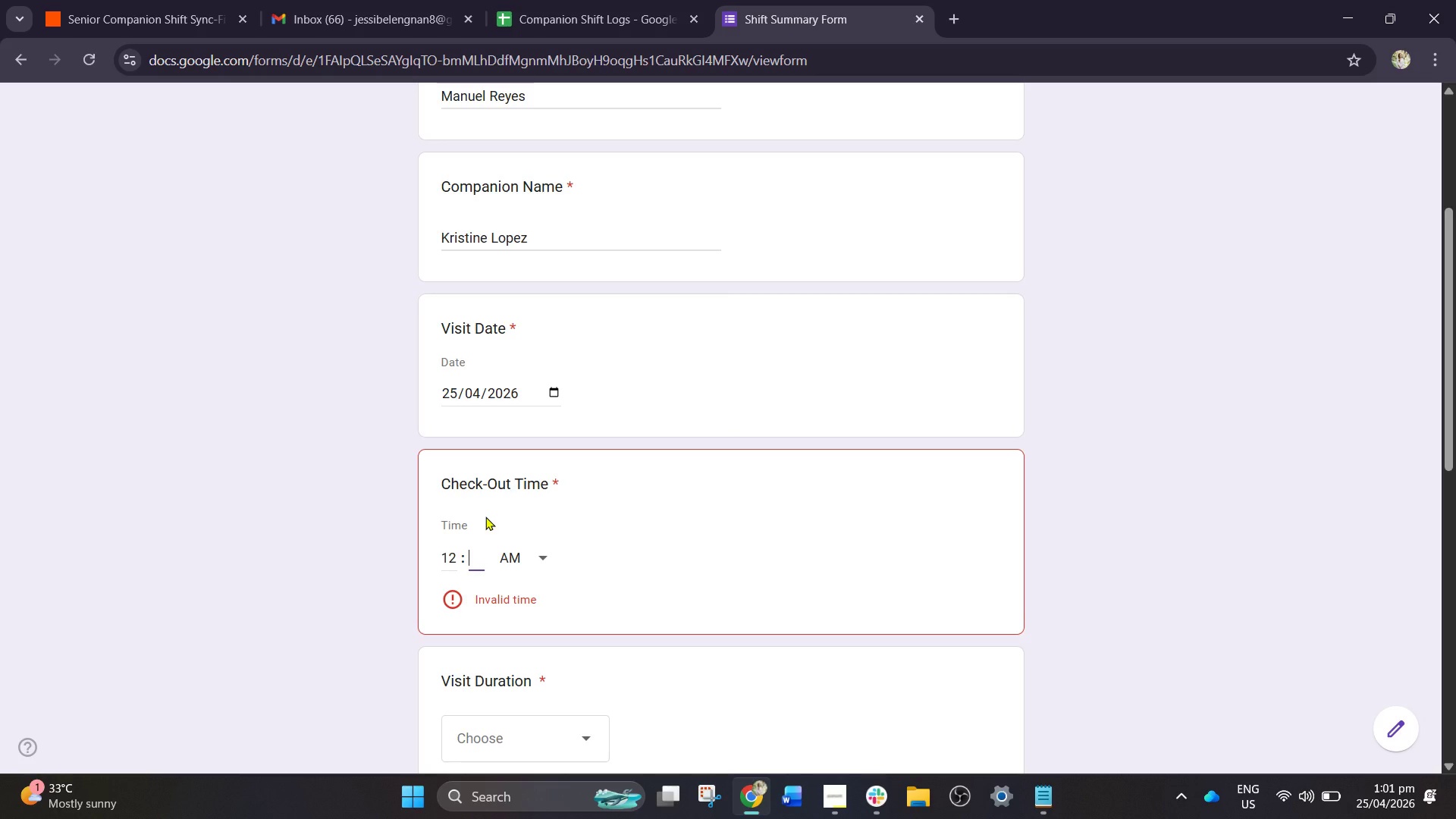 
type(54)
key(Backspace)
 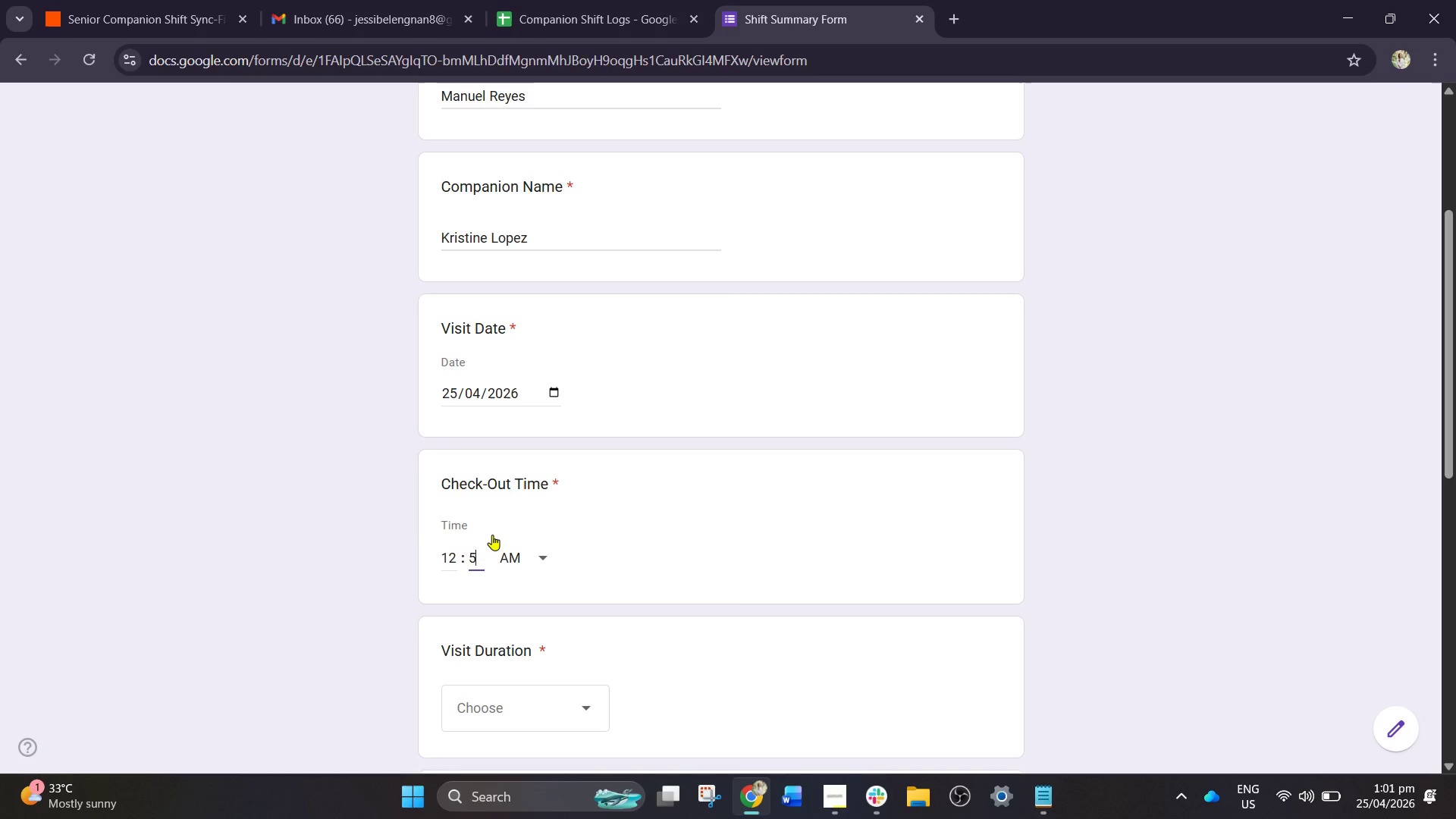 
key(Backspace)
type(54)
key(Backspace)
key(Backspace)
 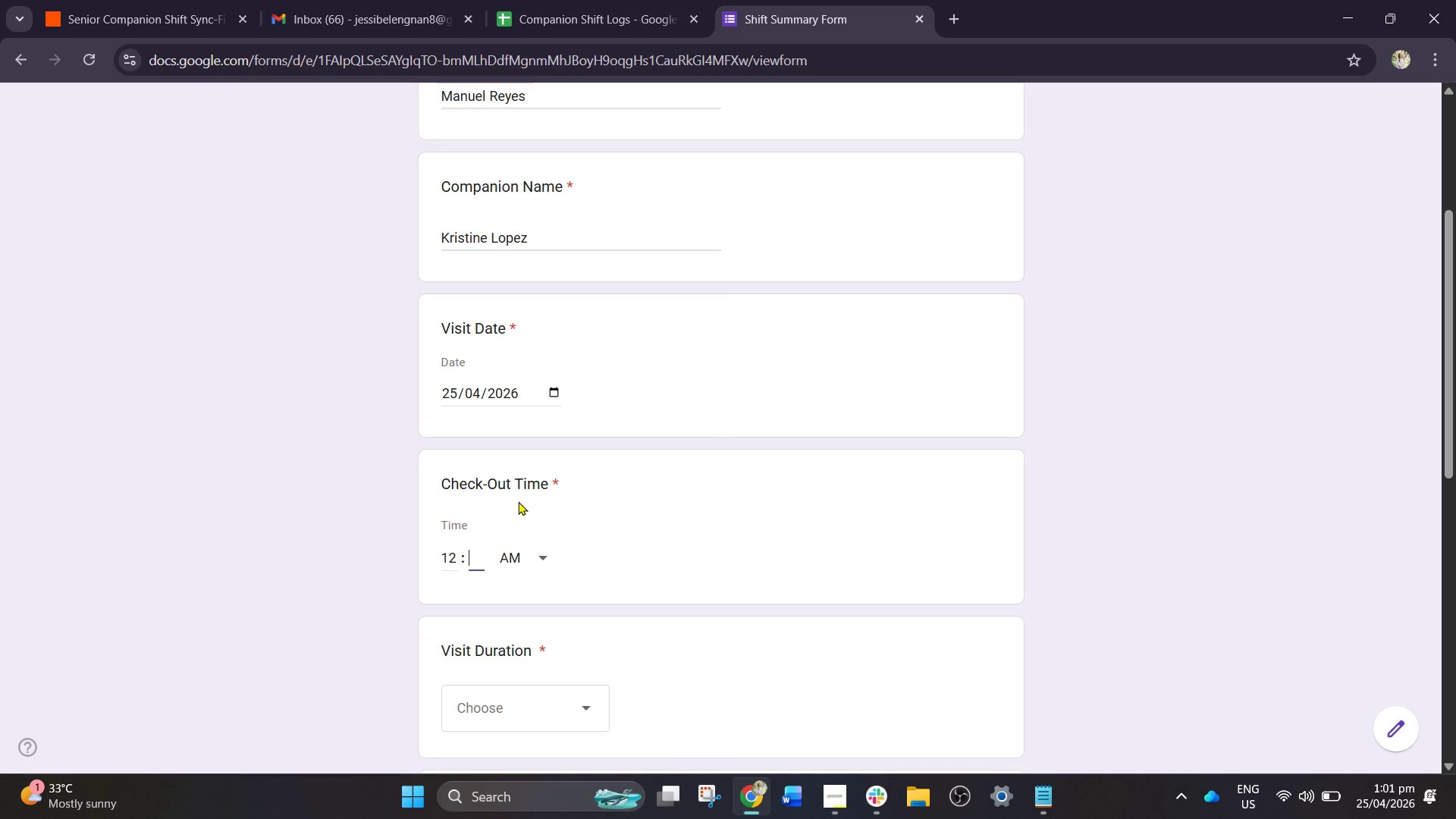 
type(45)
 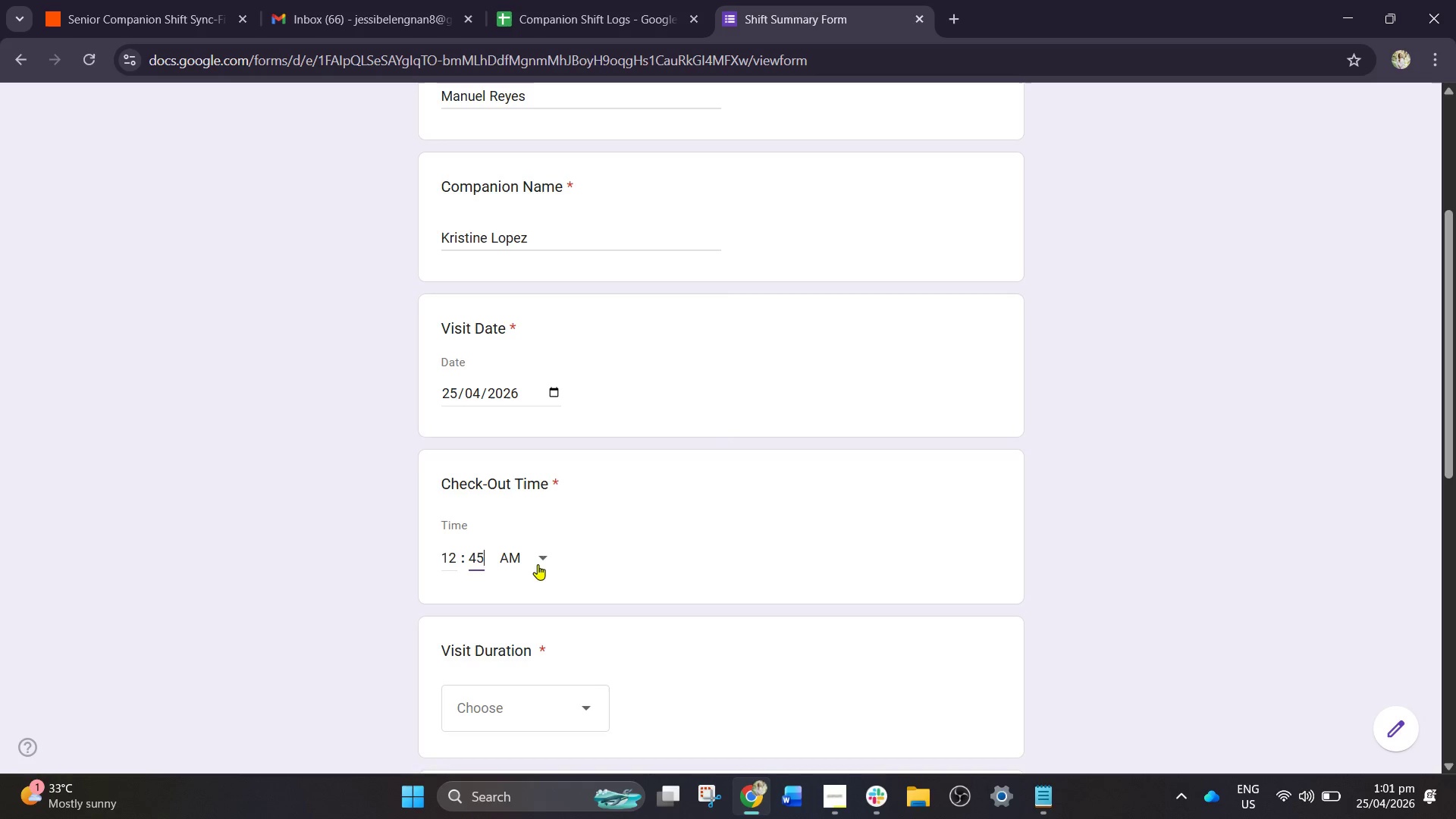 
left_click([538, 564])
 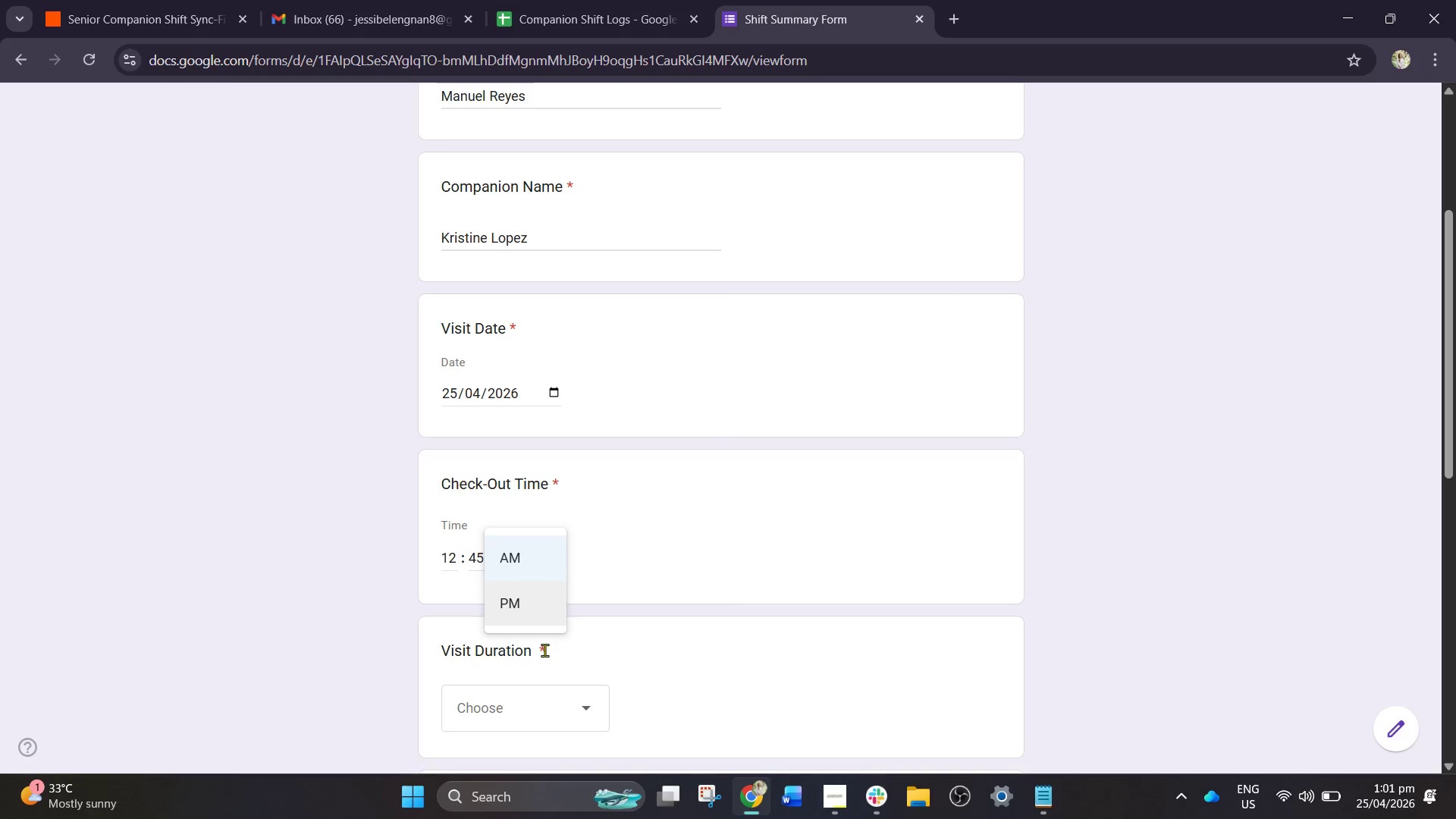 
left_click([551, 623])
 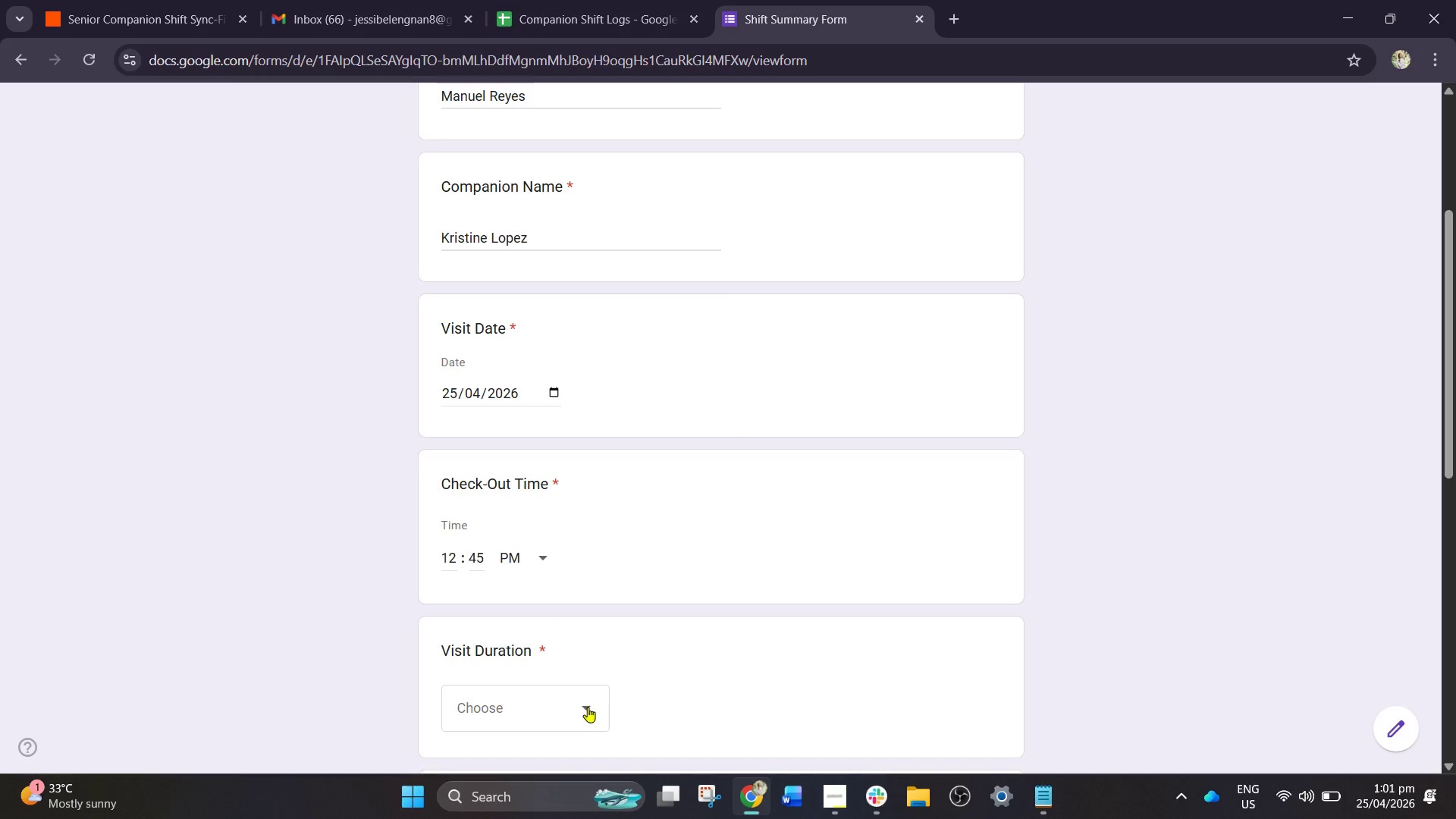 
left_click([585, 698])
 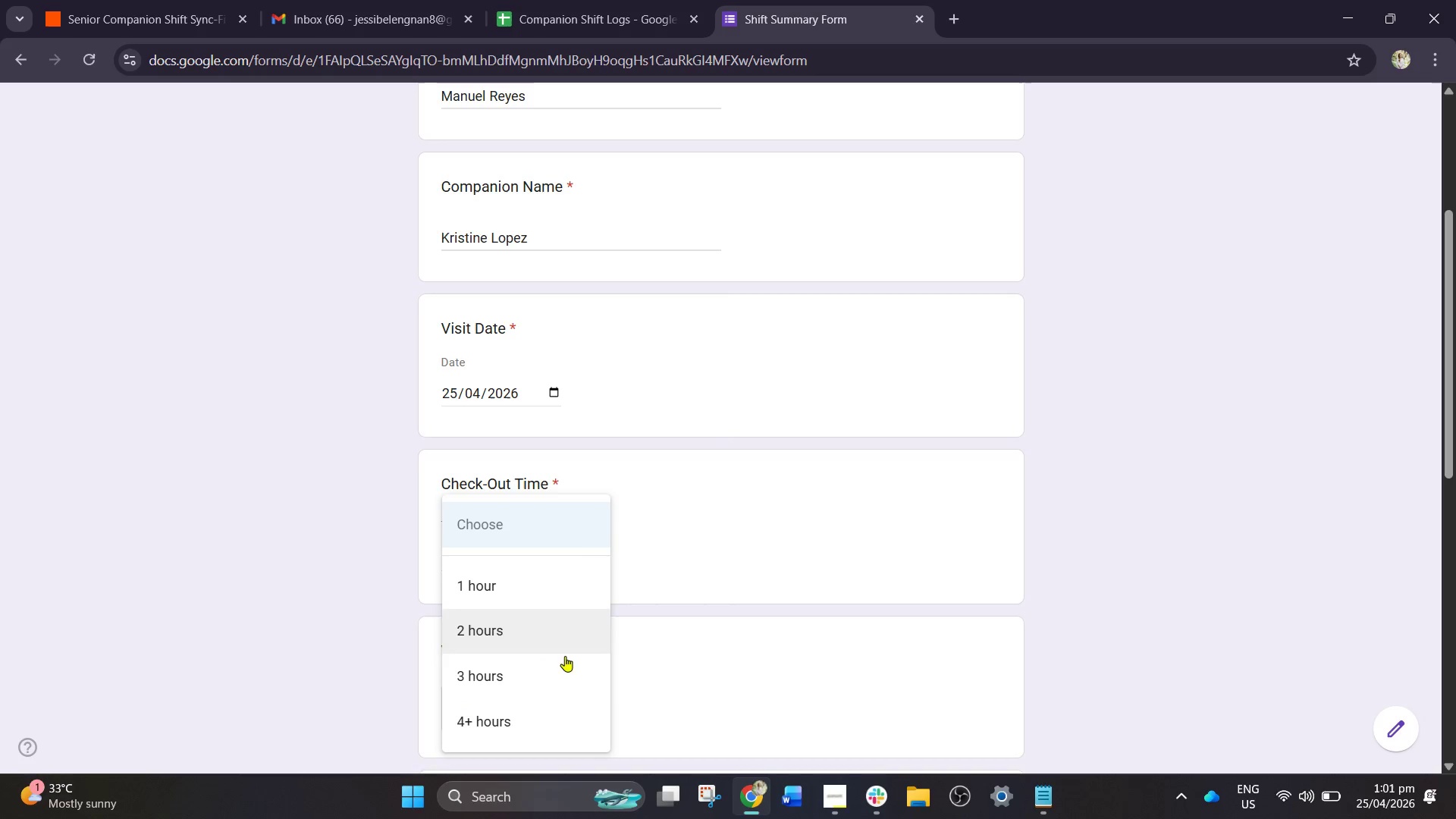 
left_click([555, 674])
 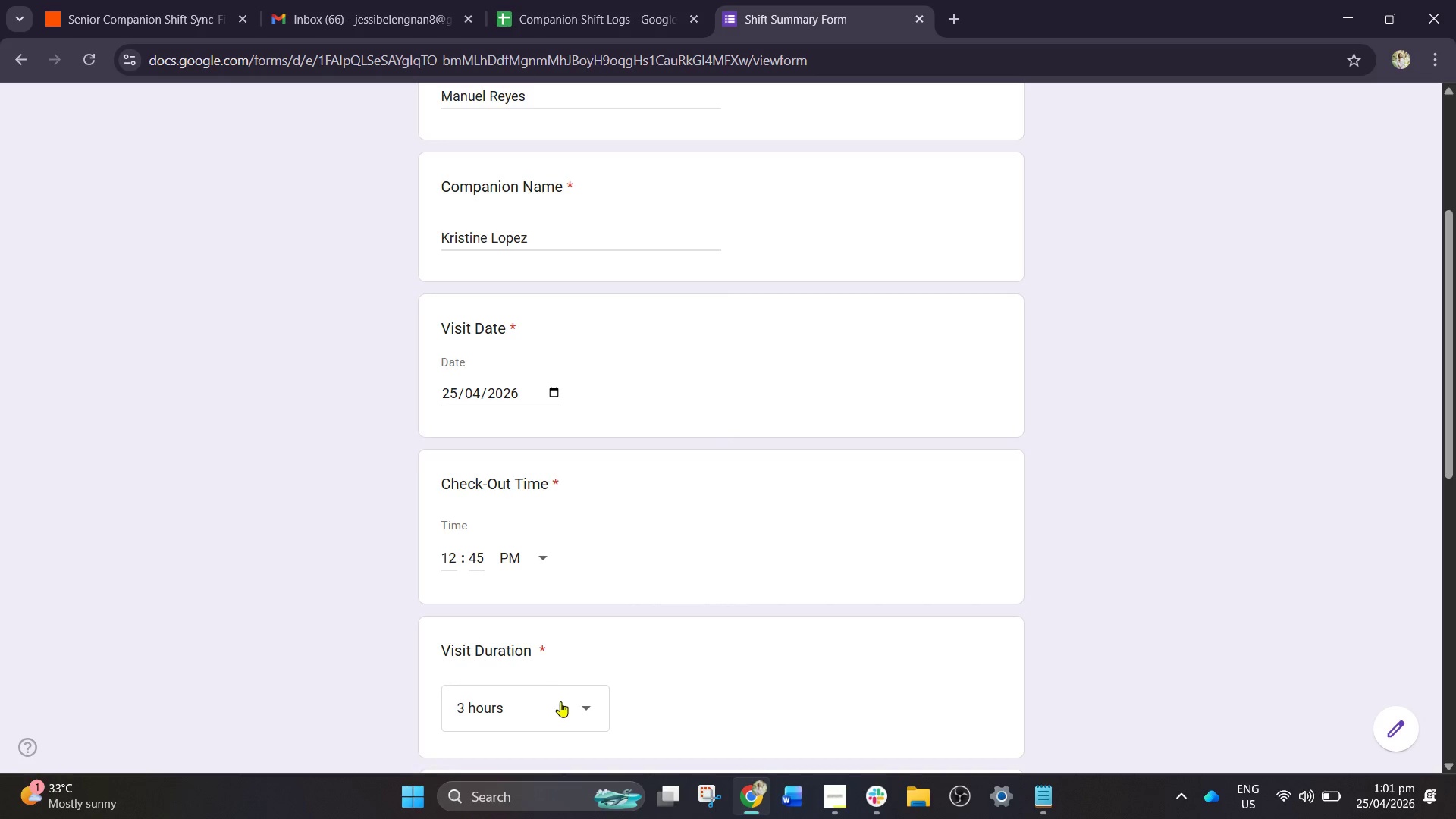 
left_click([575, 707])
 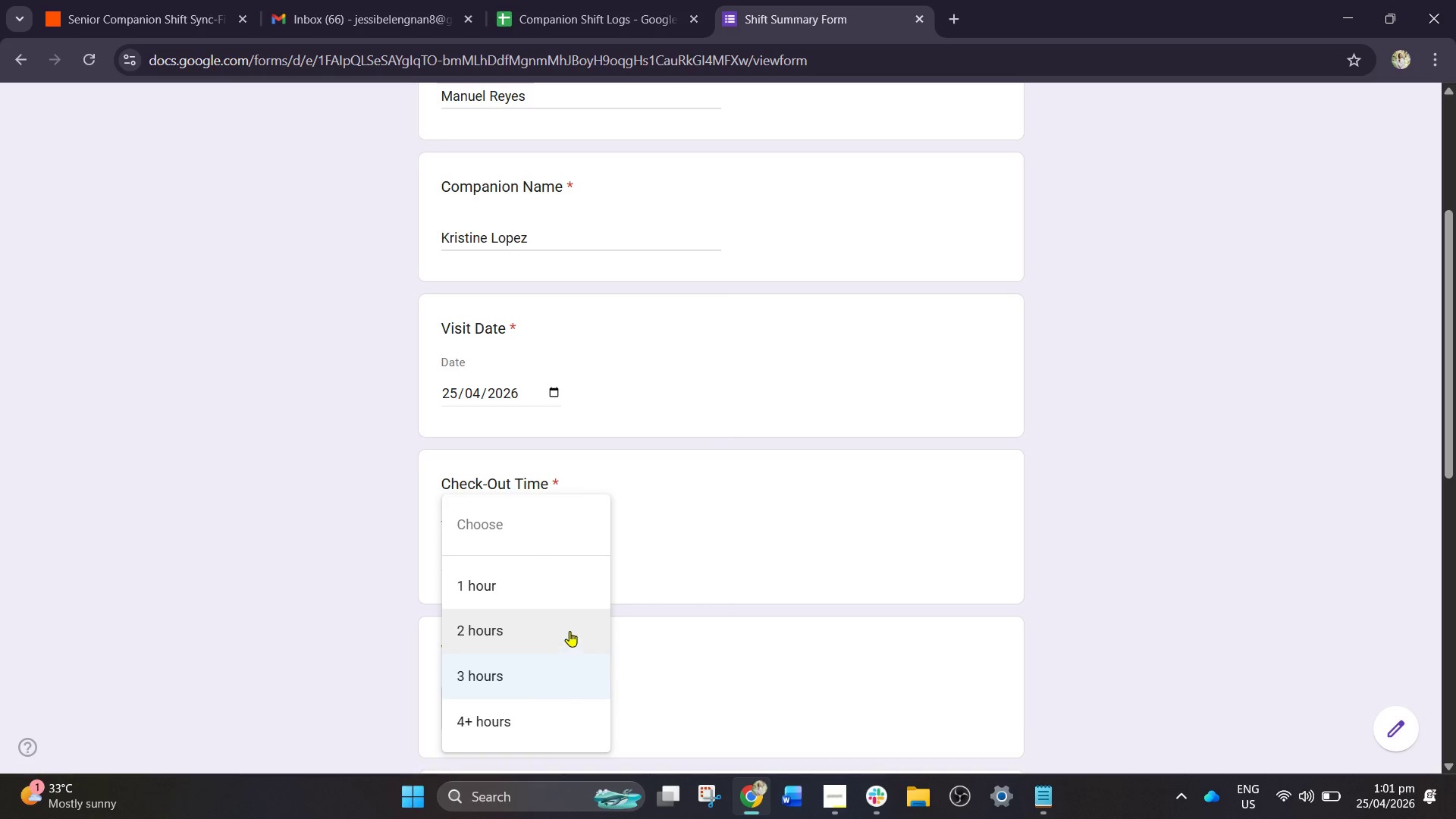 
left_click([570, 631])
 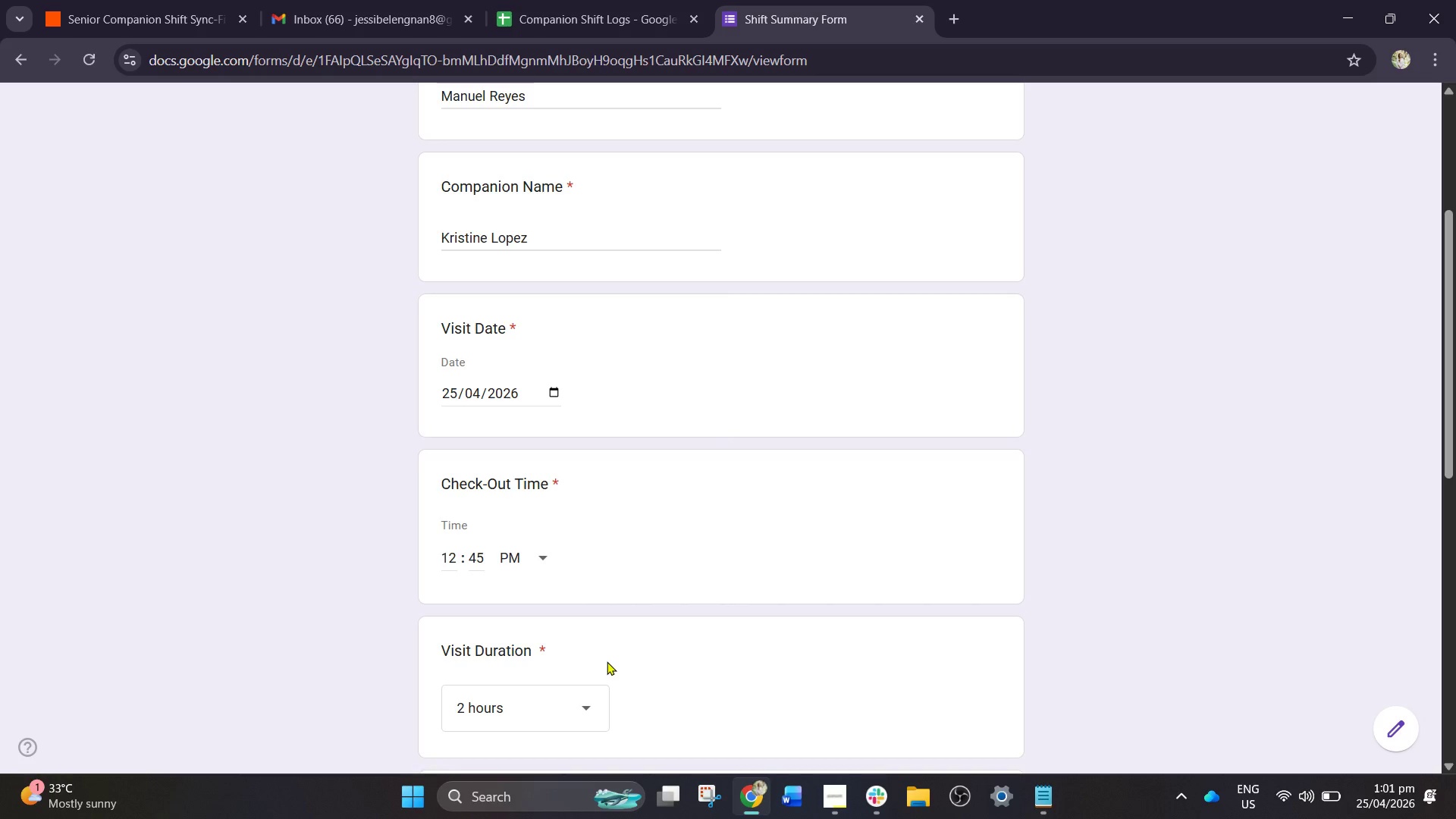 
scroll: coordinate [590, 668], scroll_direction: down, amount: 3.0
 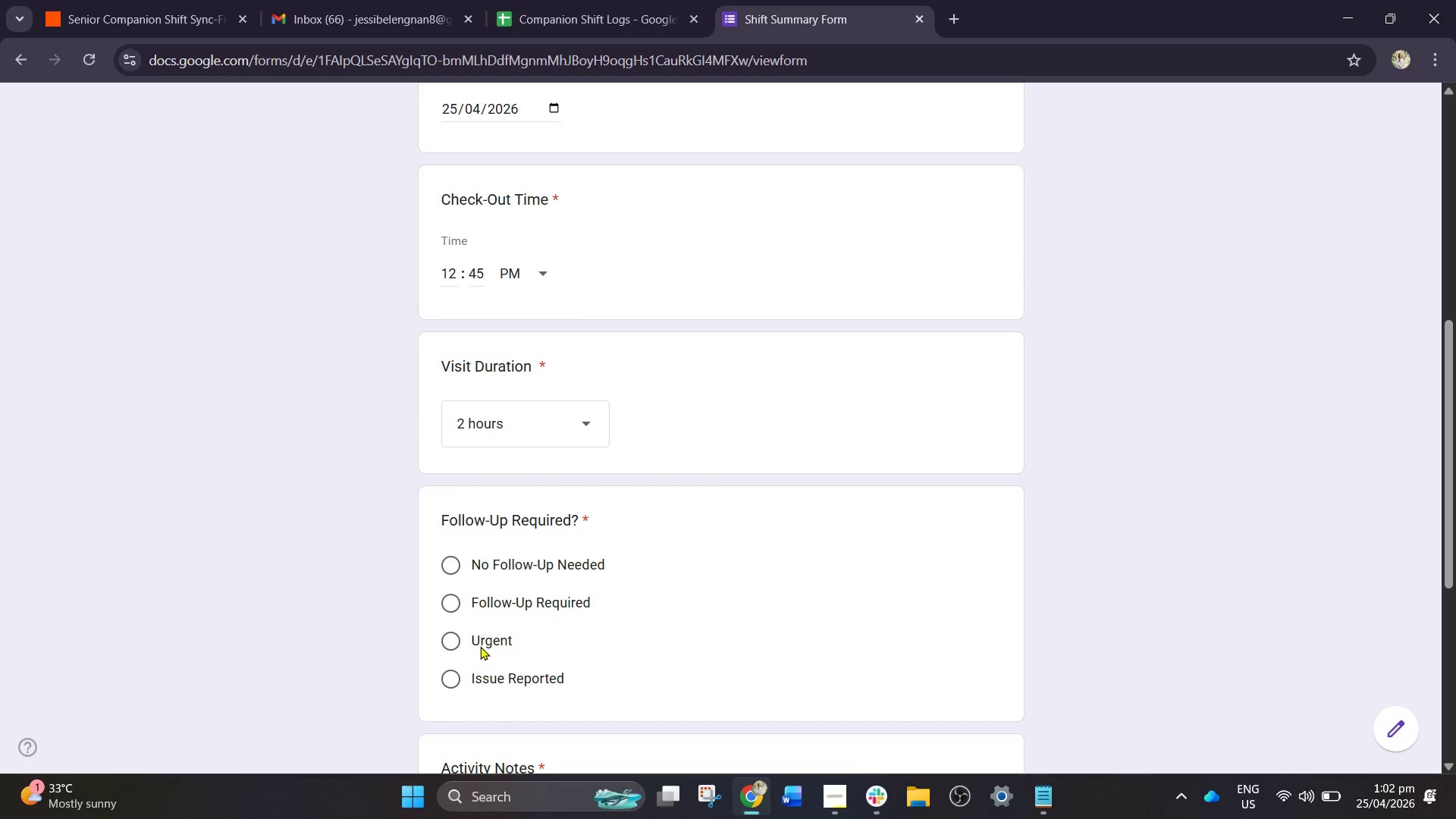 
wait(13.54)
 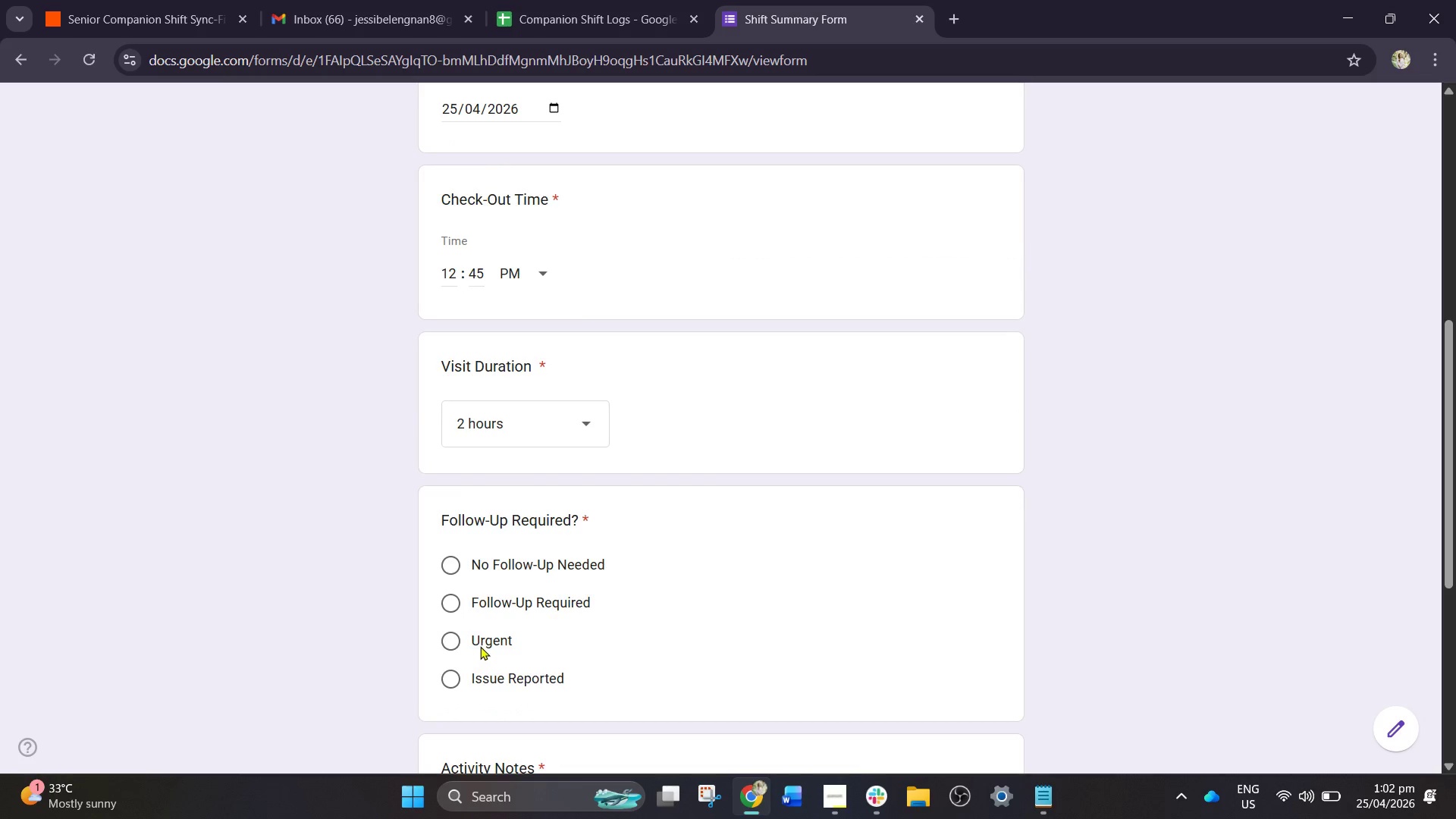 
left_click_drag(start_coordinate=[451, 673], to_coordinate=[468, 651])
 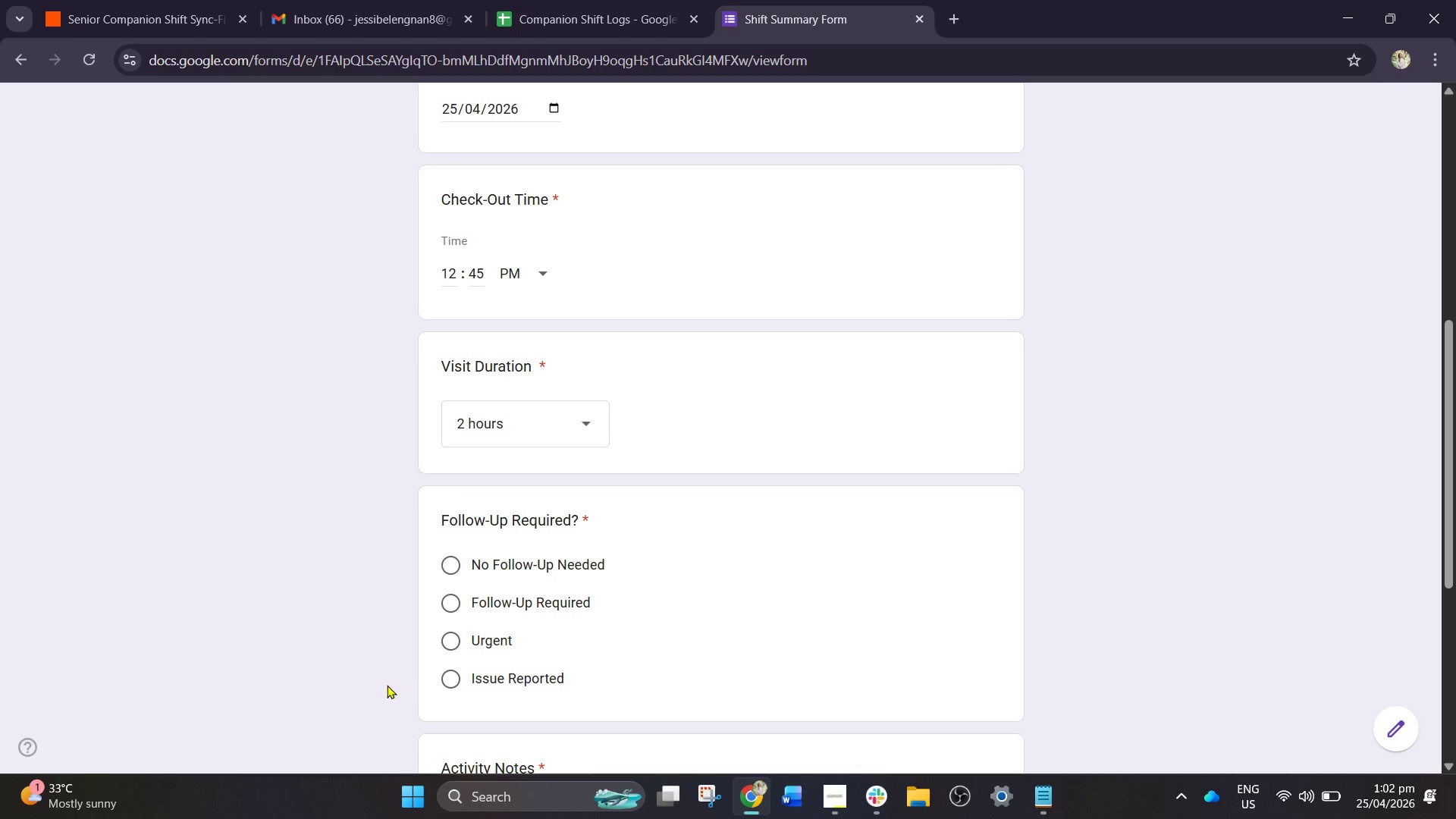 
left_click([453, 673])
 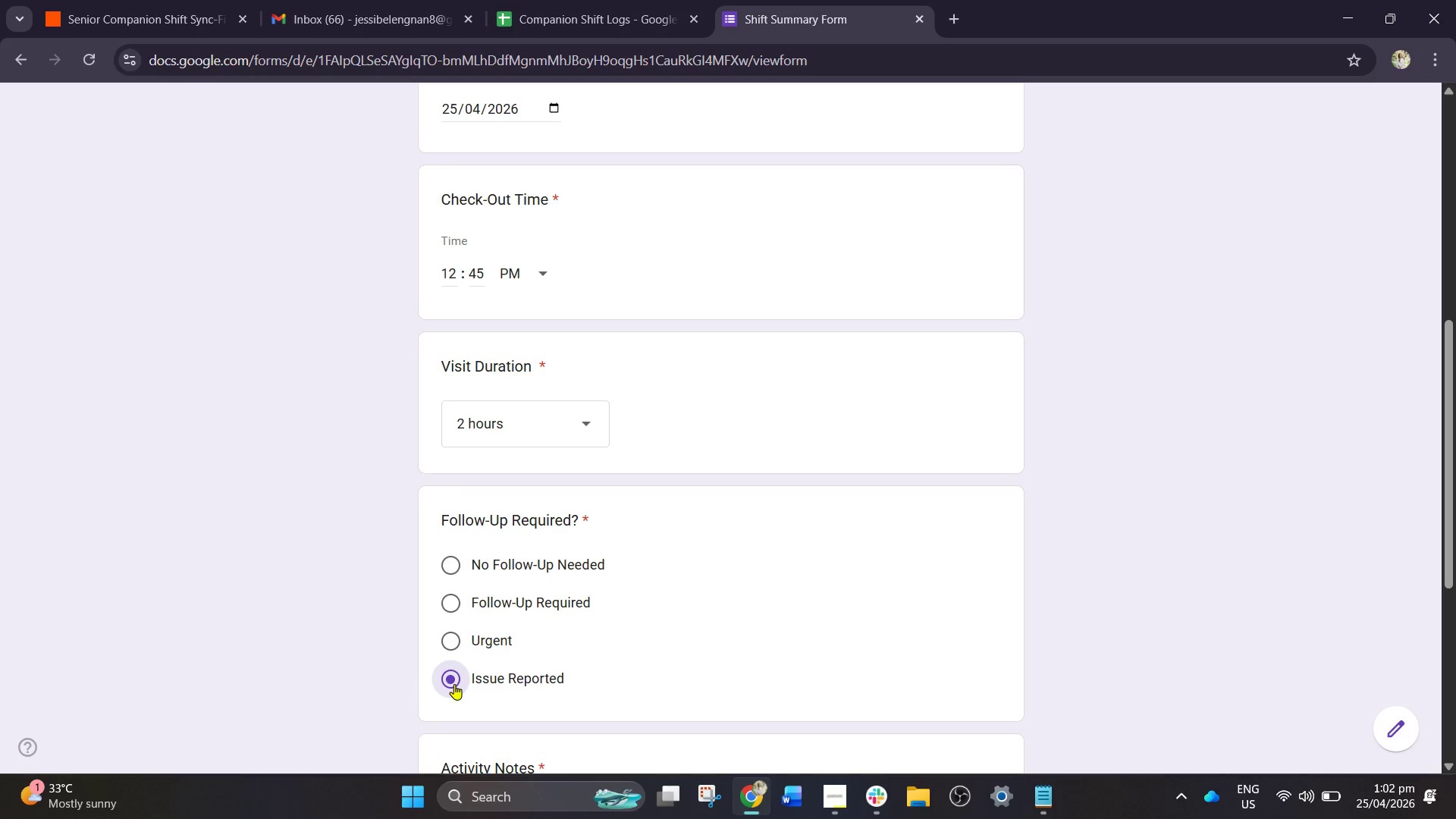 
scroll: coordinate [442, 677], scroll_direction: down, amount: 1.0
 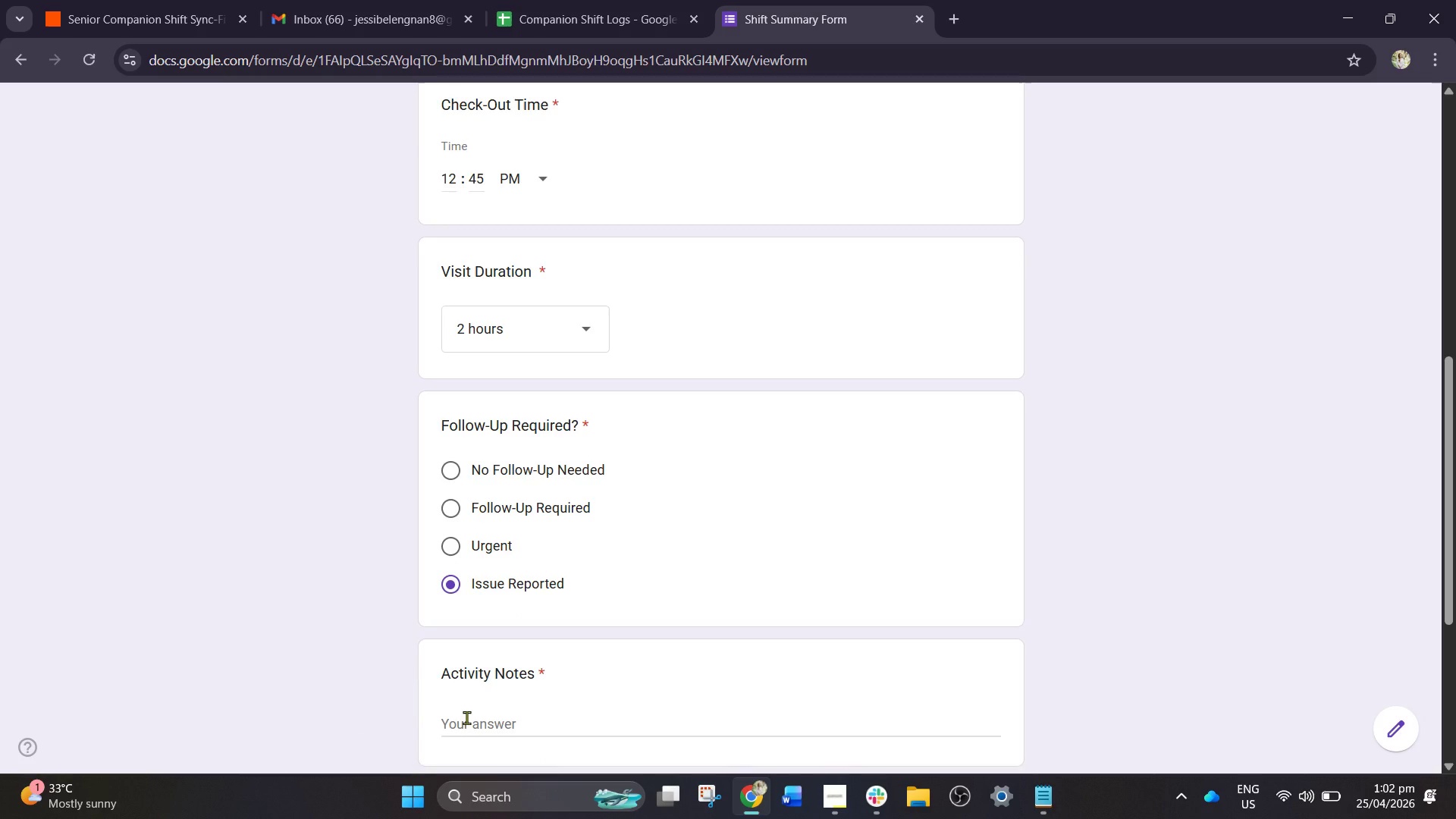 
left_click_drag(start_coordinate=[470, 721], to_coordinate=[480, 739])
 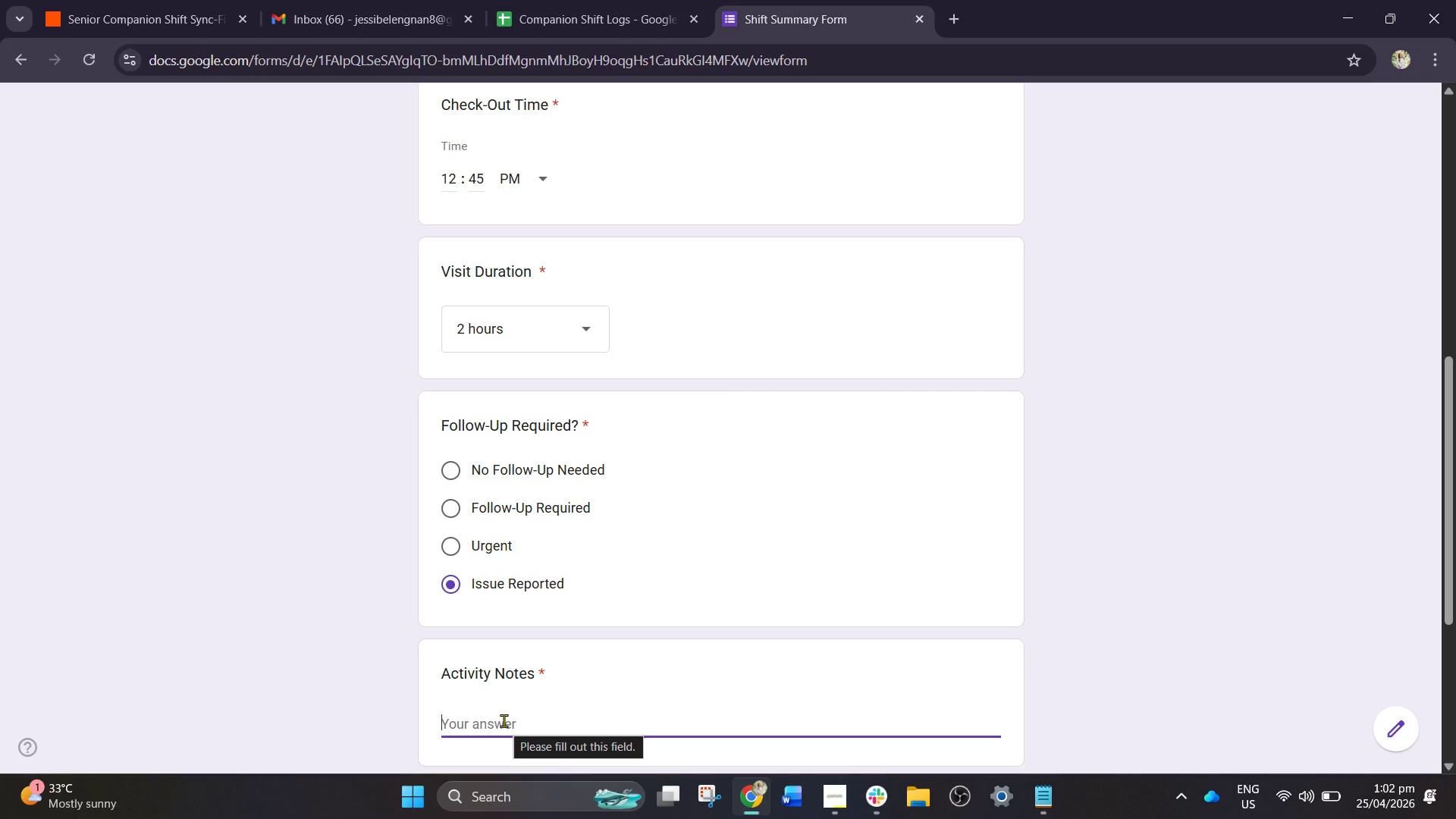 
type(Client )
 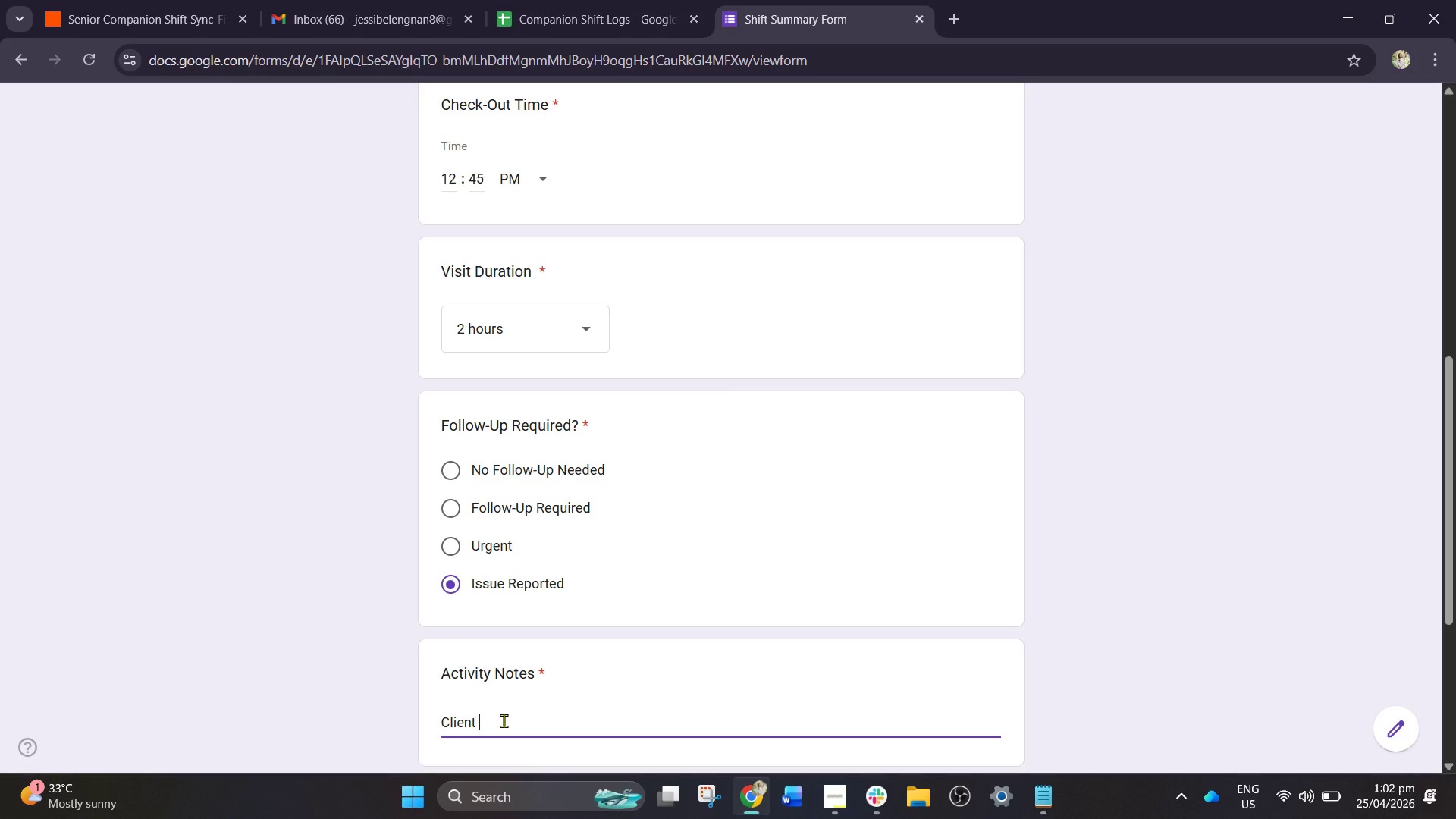 
wait(8.44)
 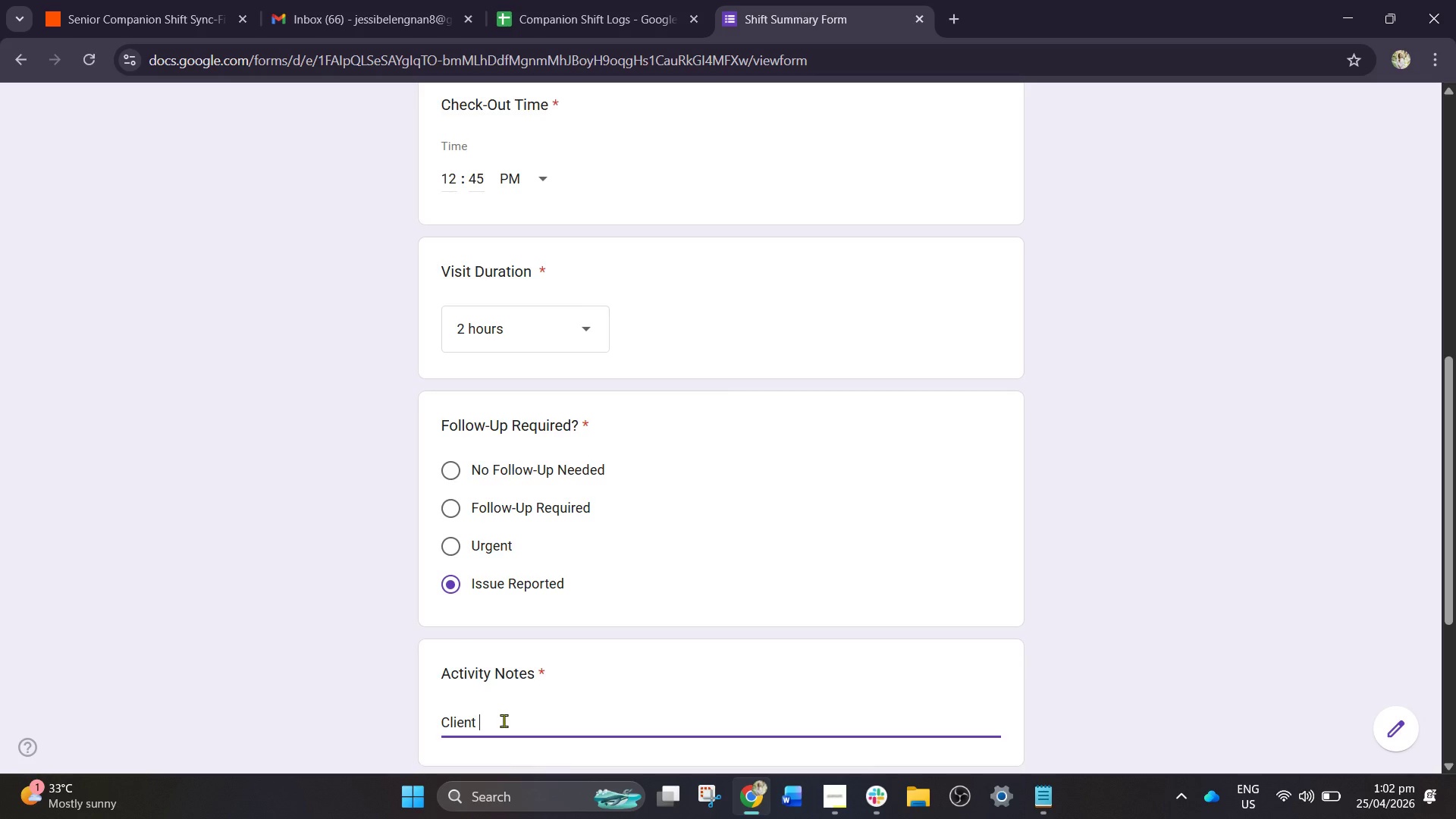 
scroll: coordinate [482, 441], scroll_direction: down, amount: 2.0
 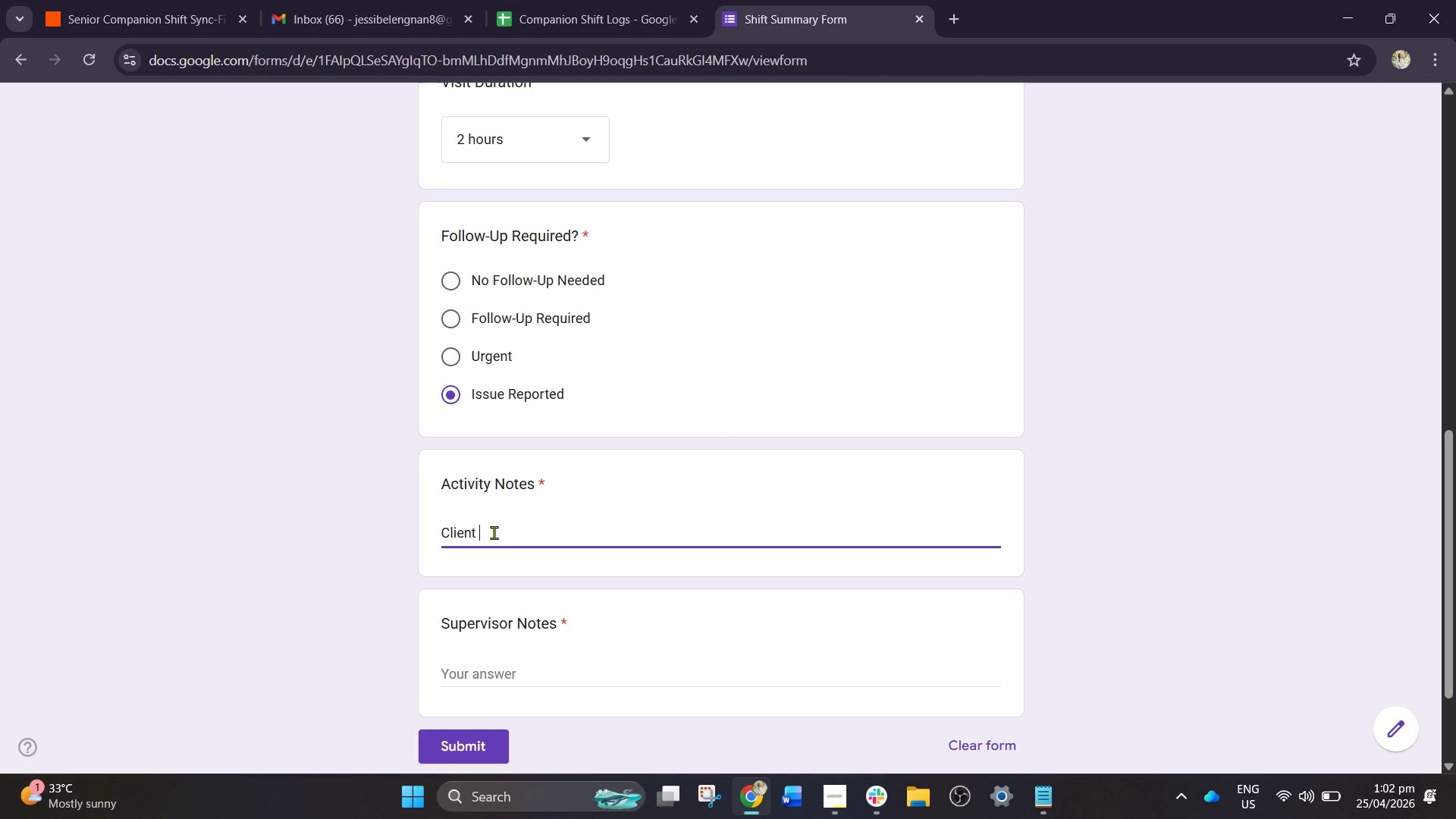 
wait(16.29)
 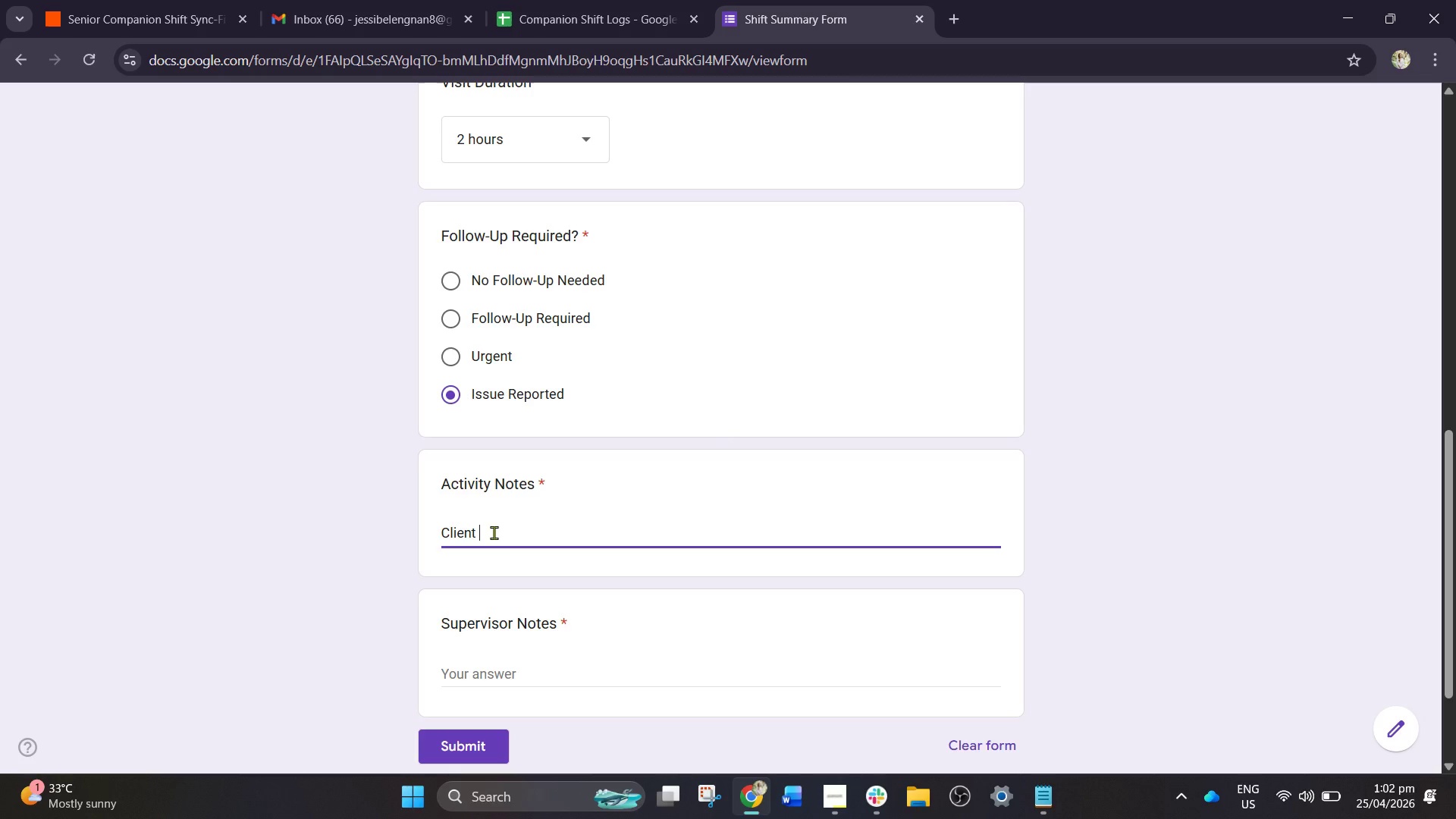 
type(missed morning)
 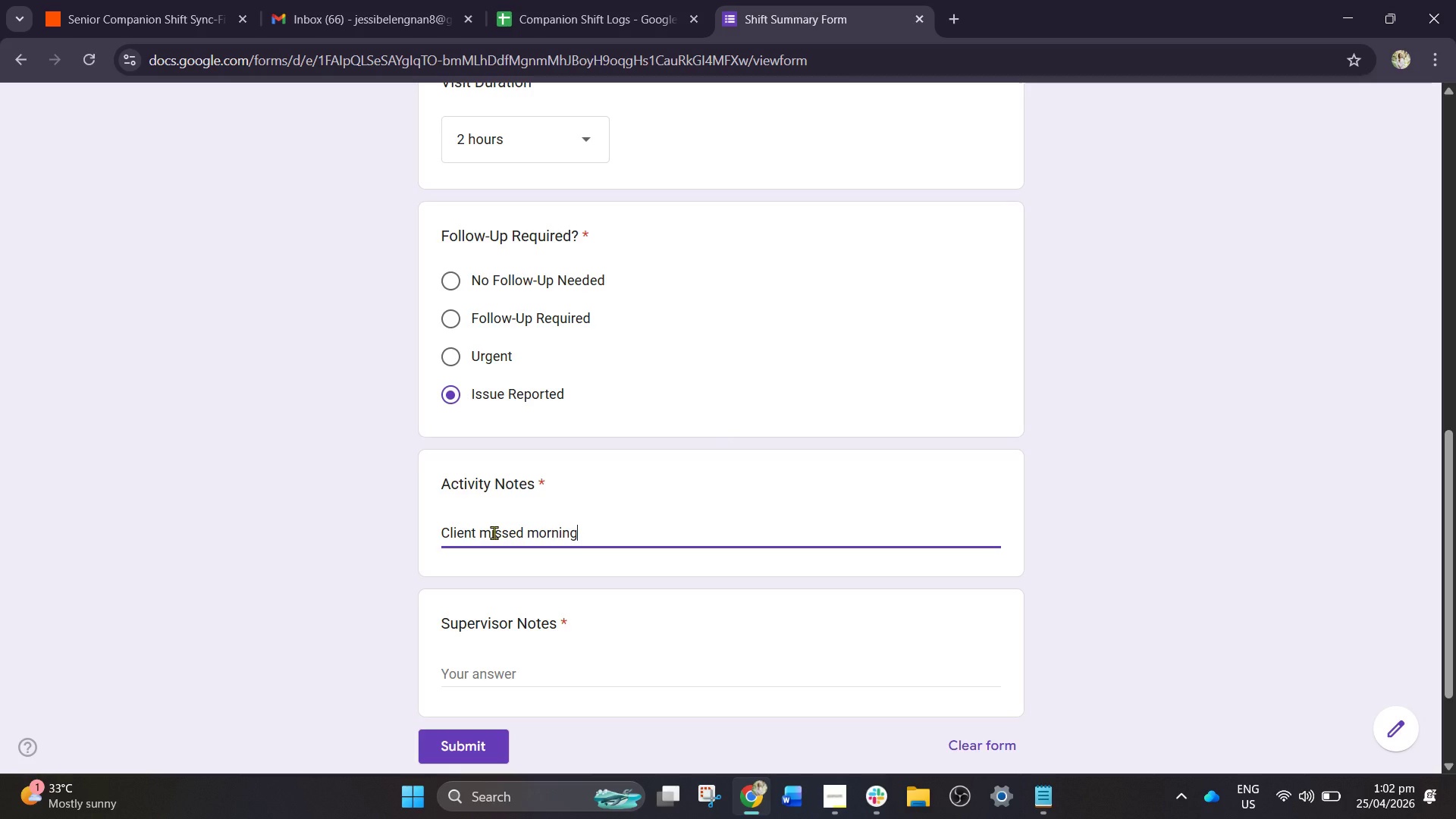 
type( medication )
 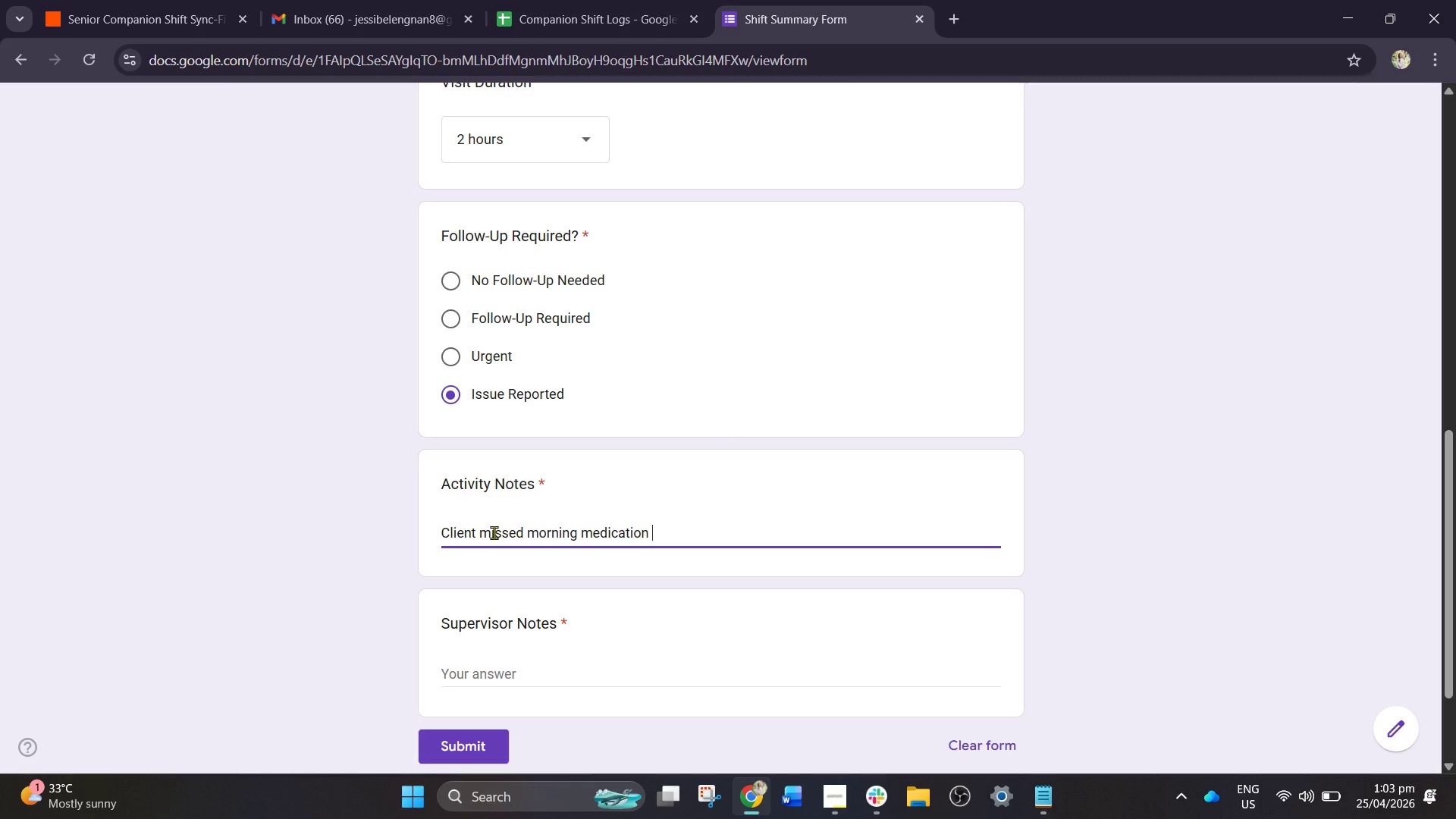 
type(br)
key(Backspace)
type(efor )
key(Backspace)
type(e ar)
 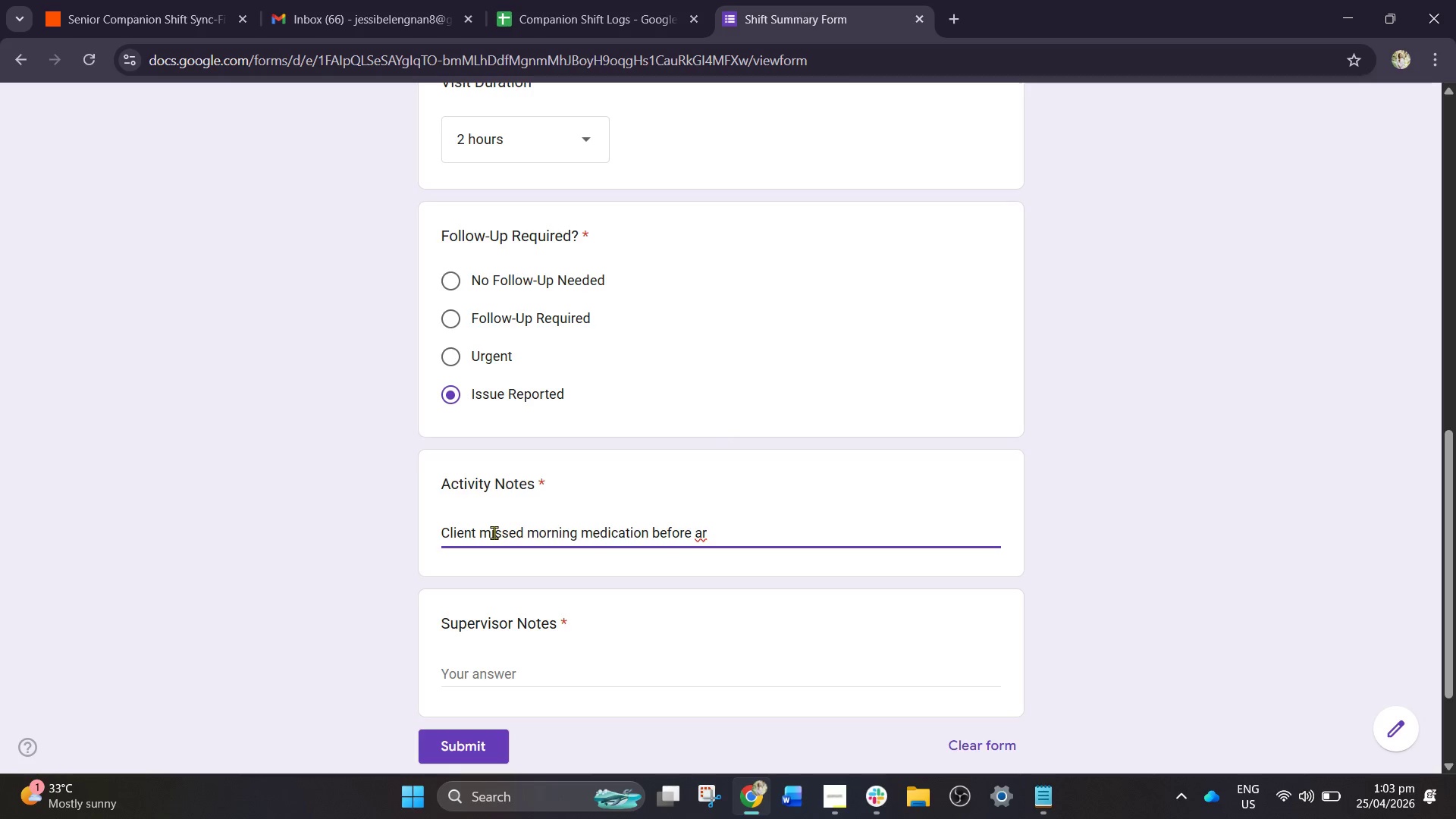 
wait(6.38)
 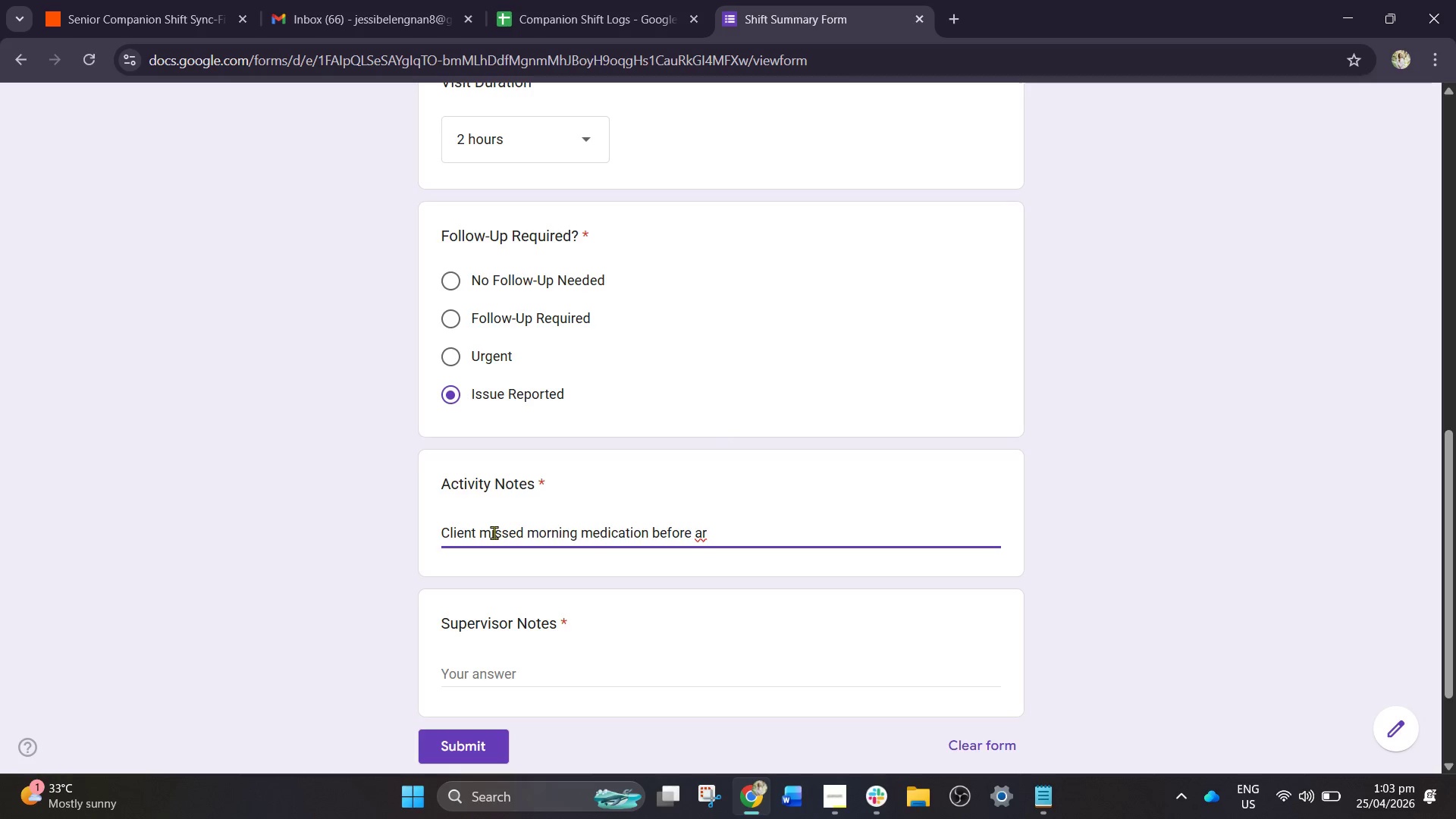 
type(rival)
 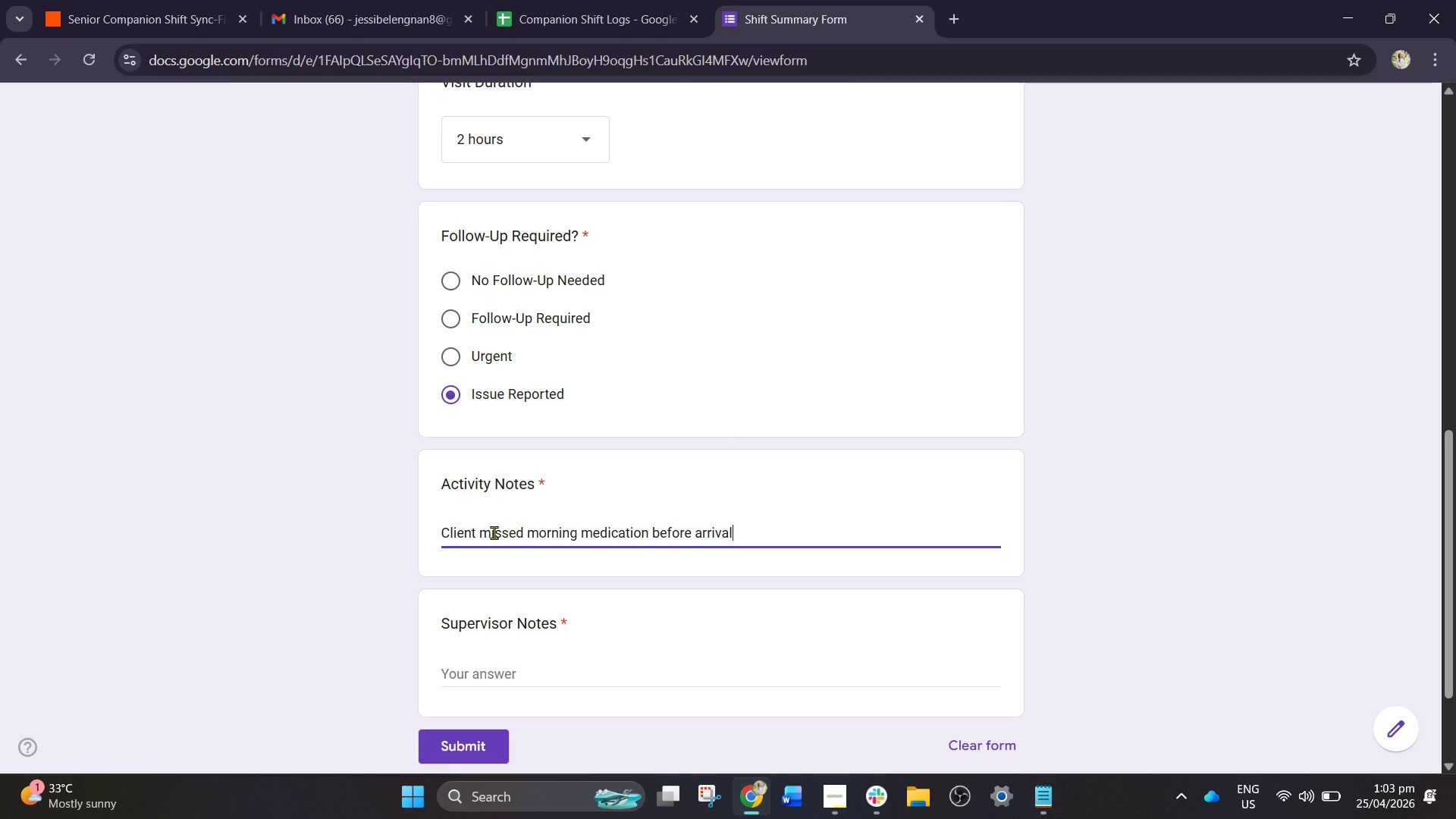 
type(. assisted immi)
key(Backspace)
type(ed)
 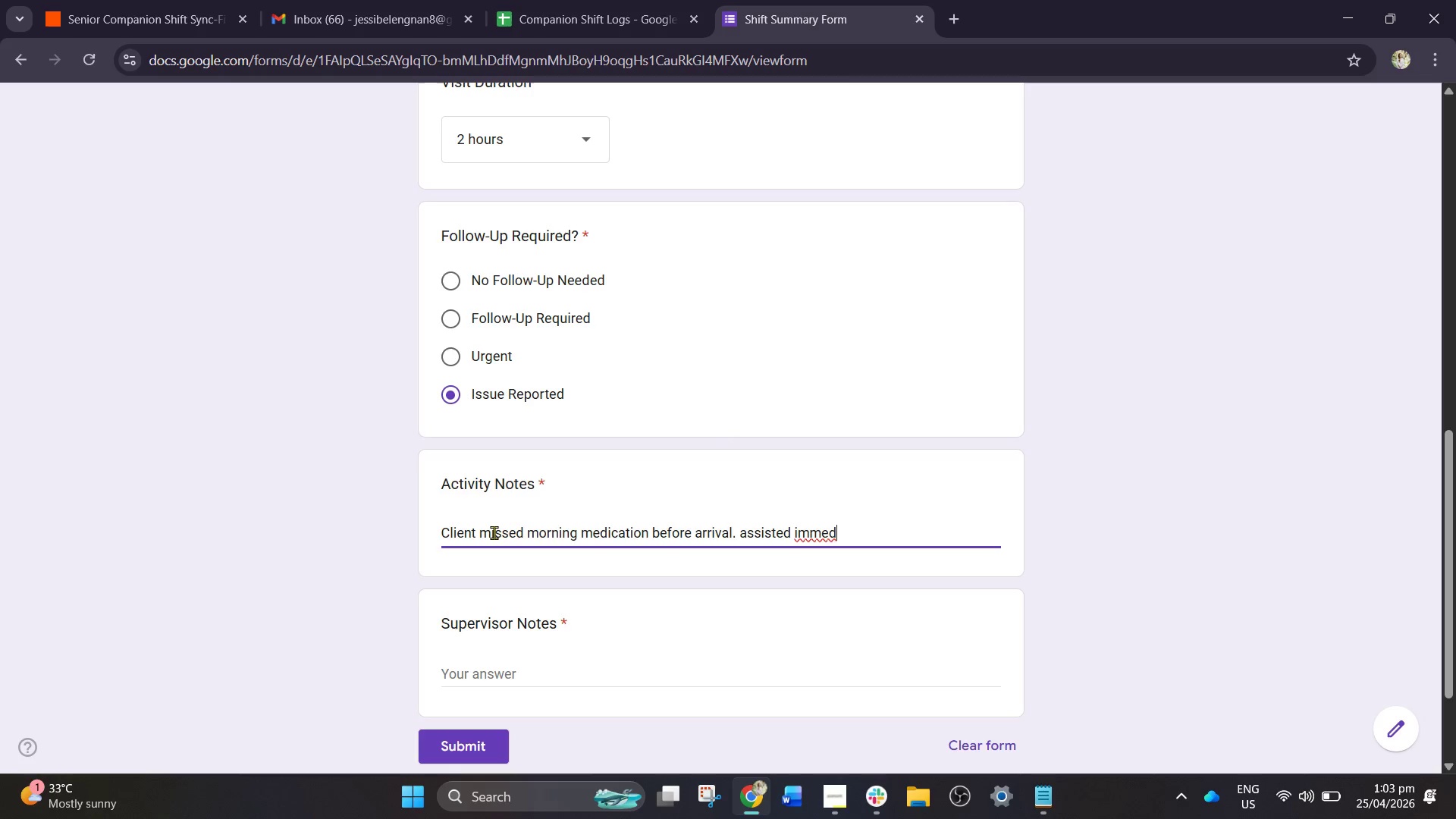 
type(iat)
 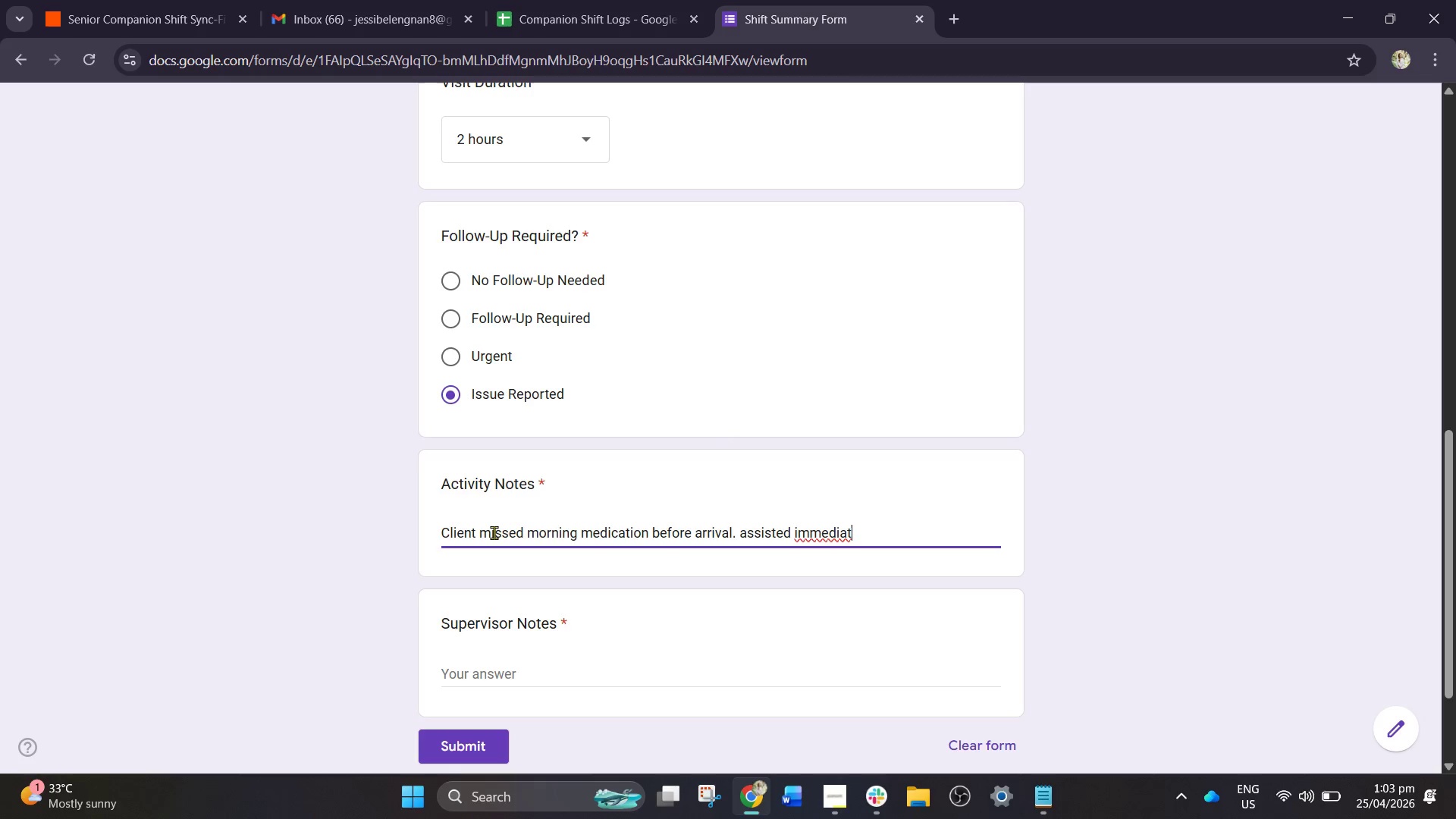 
type(ely)
 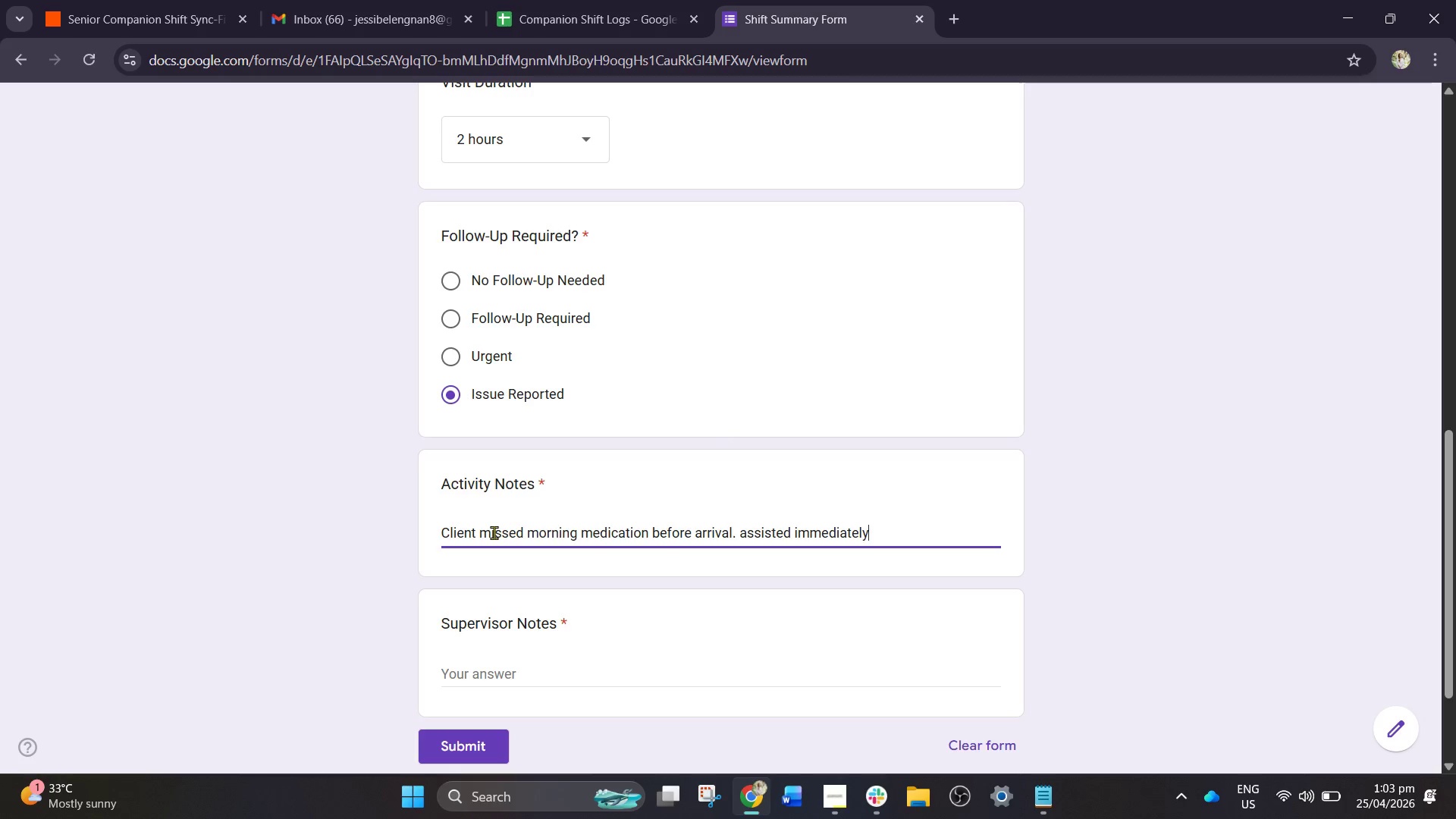 
wait(5.55)
 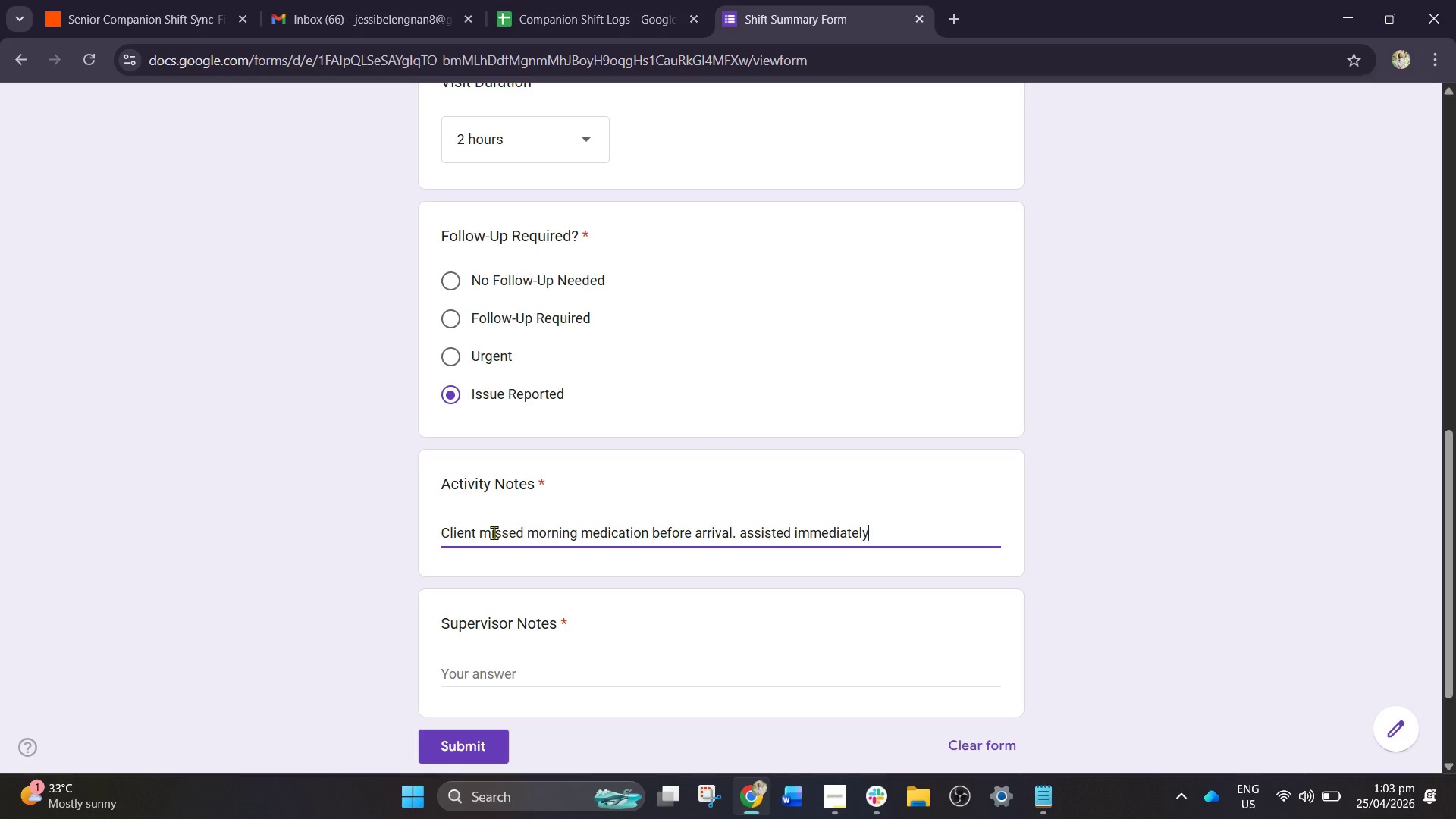 
type( and )
 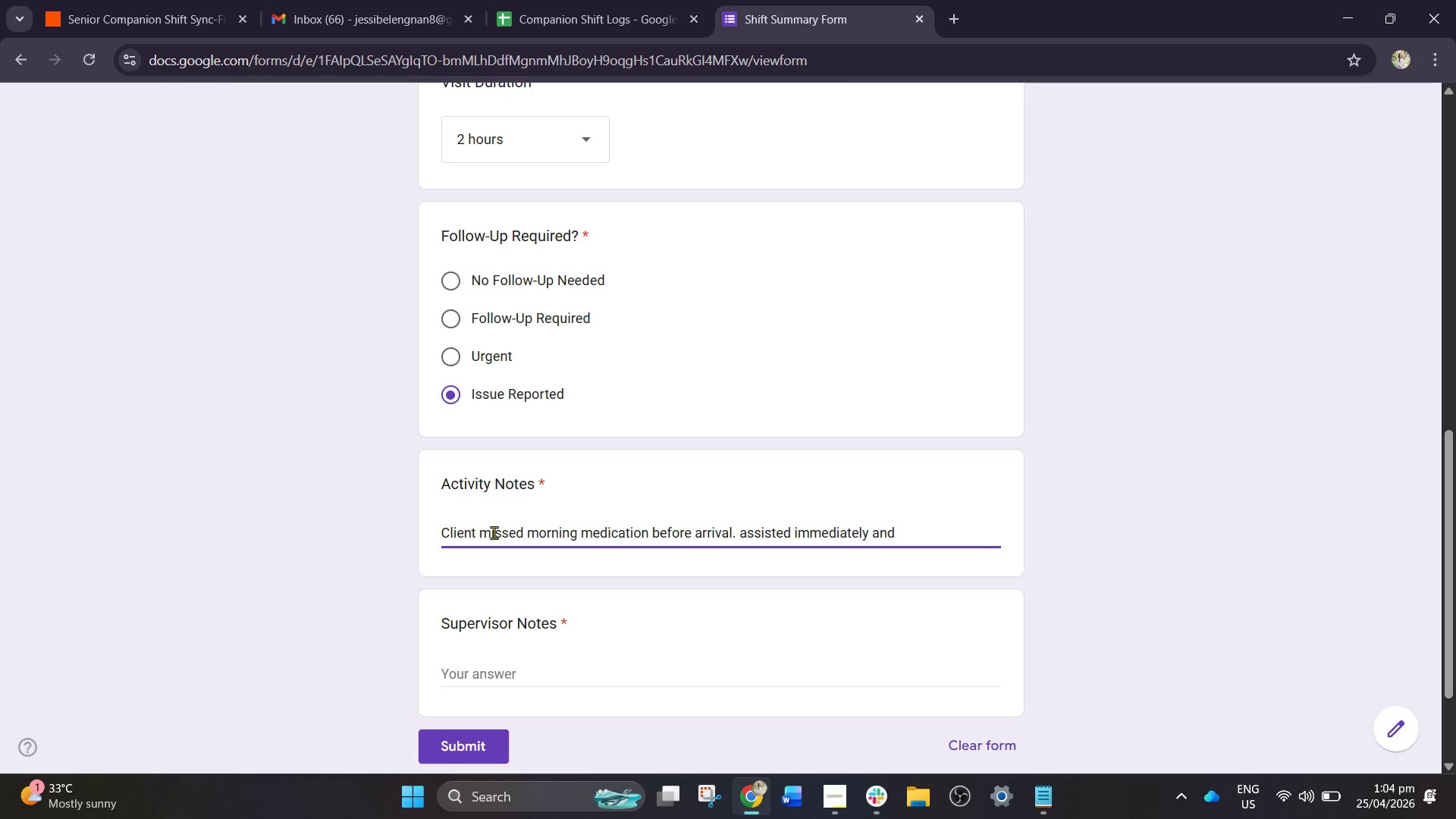 
wait(7.89)
 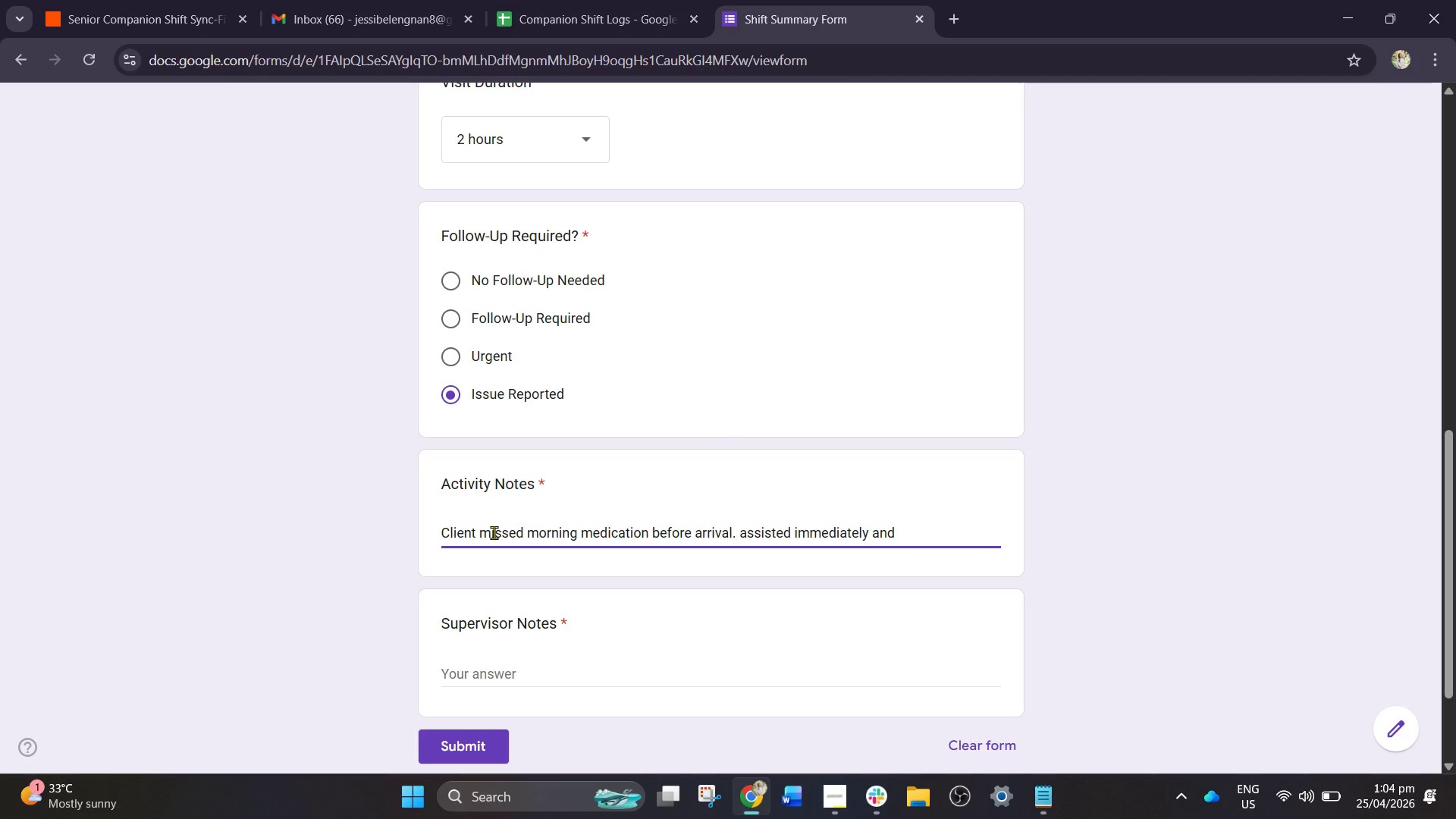 
type(document schu)
key(Backspace)
type(e)
 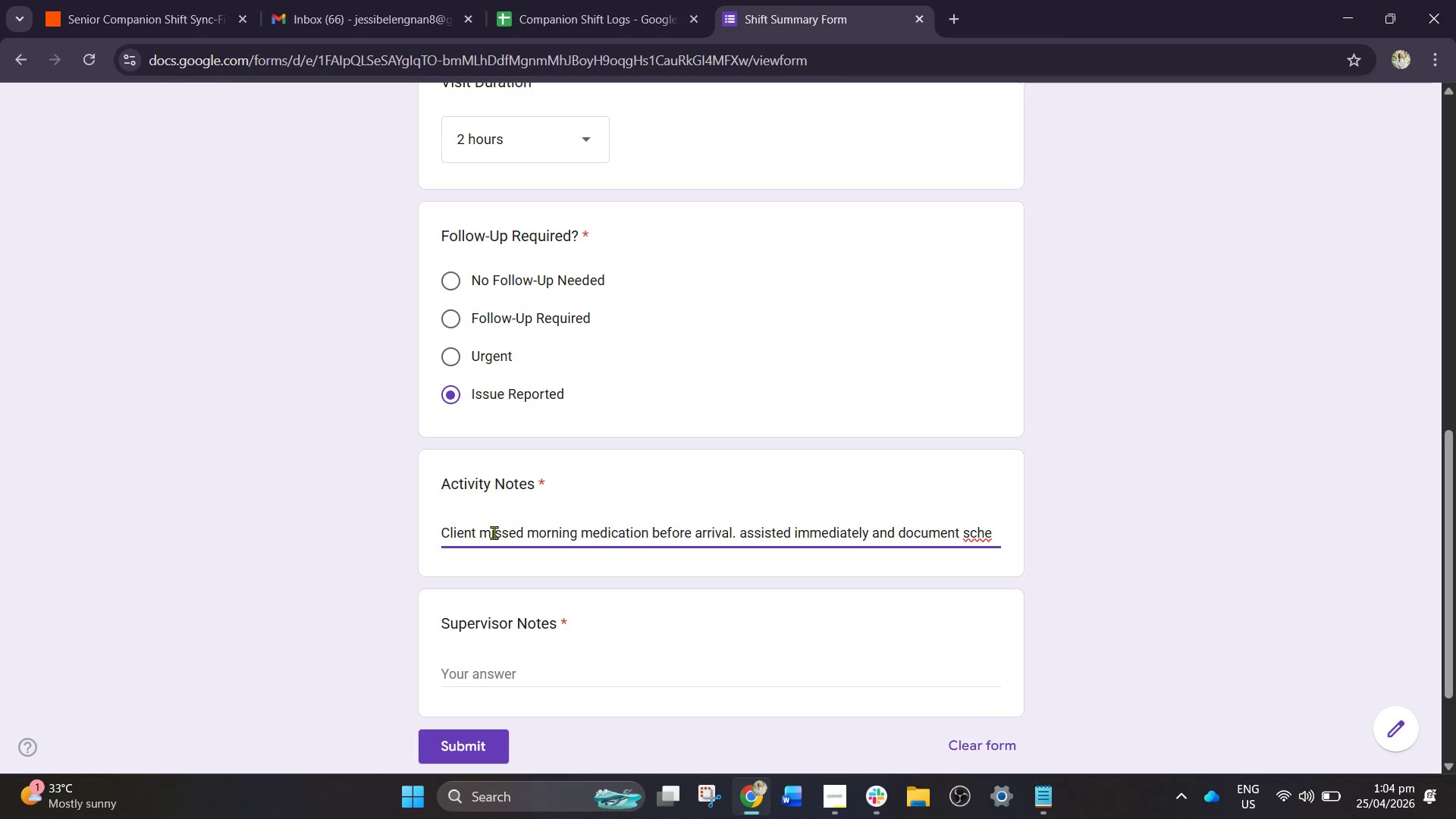 
type(dule concern.)
 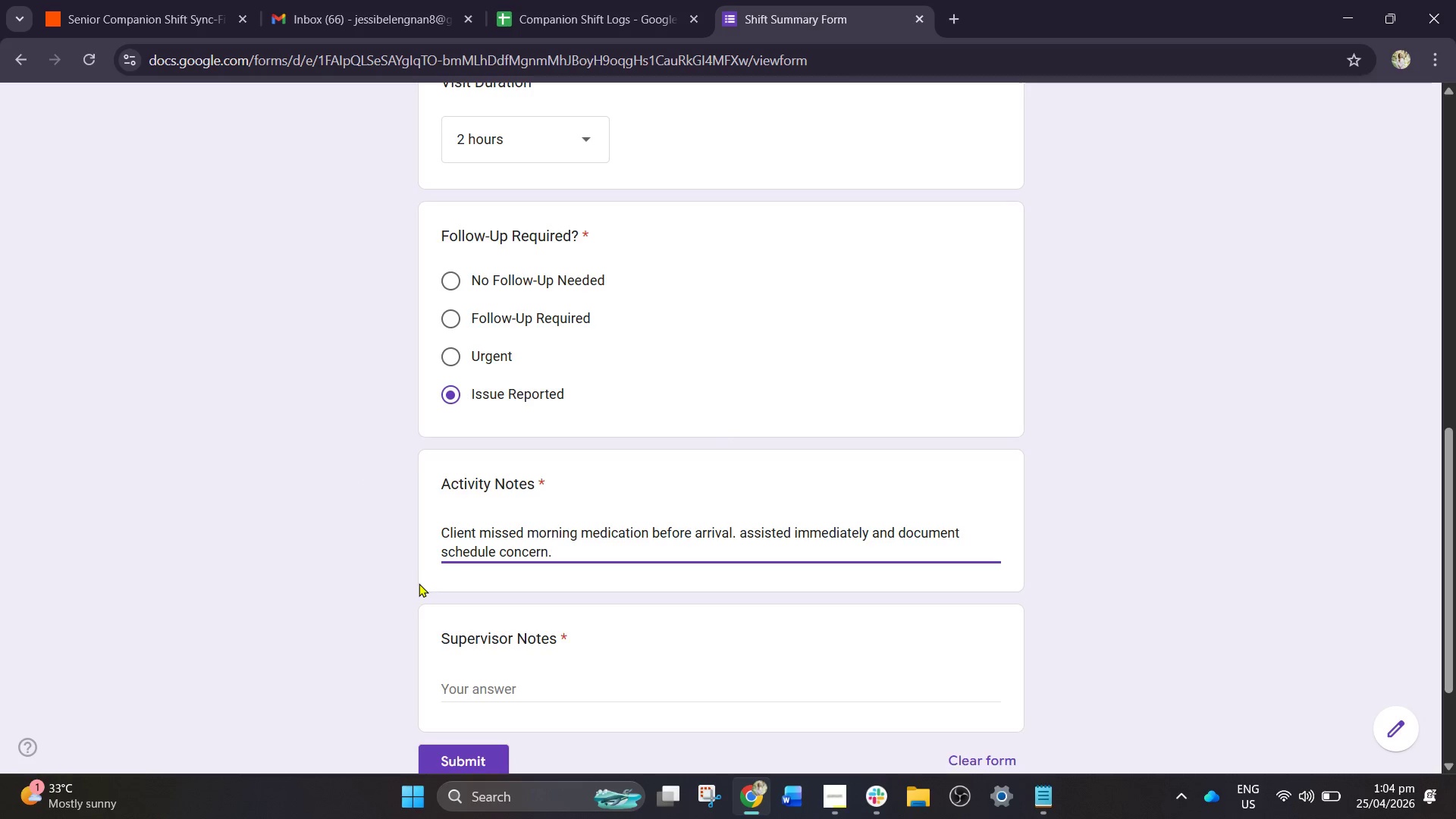 
left_click([442, 692])
 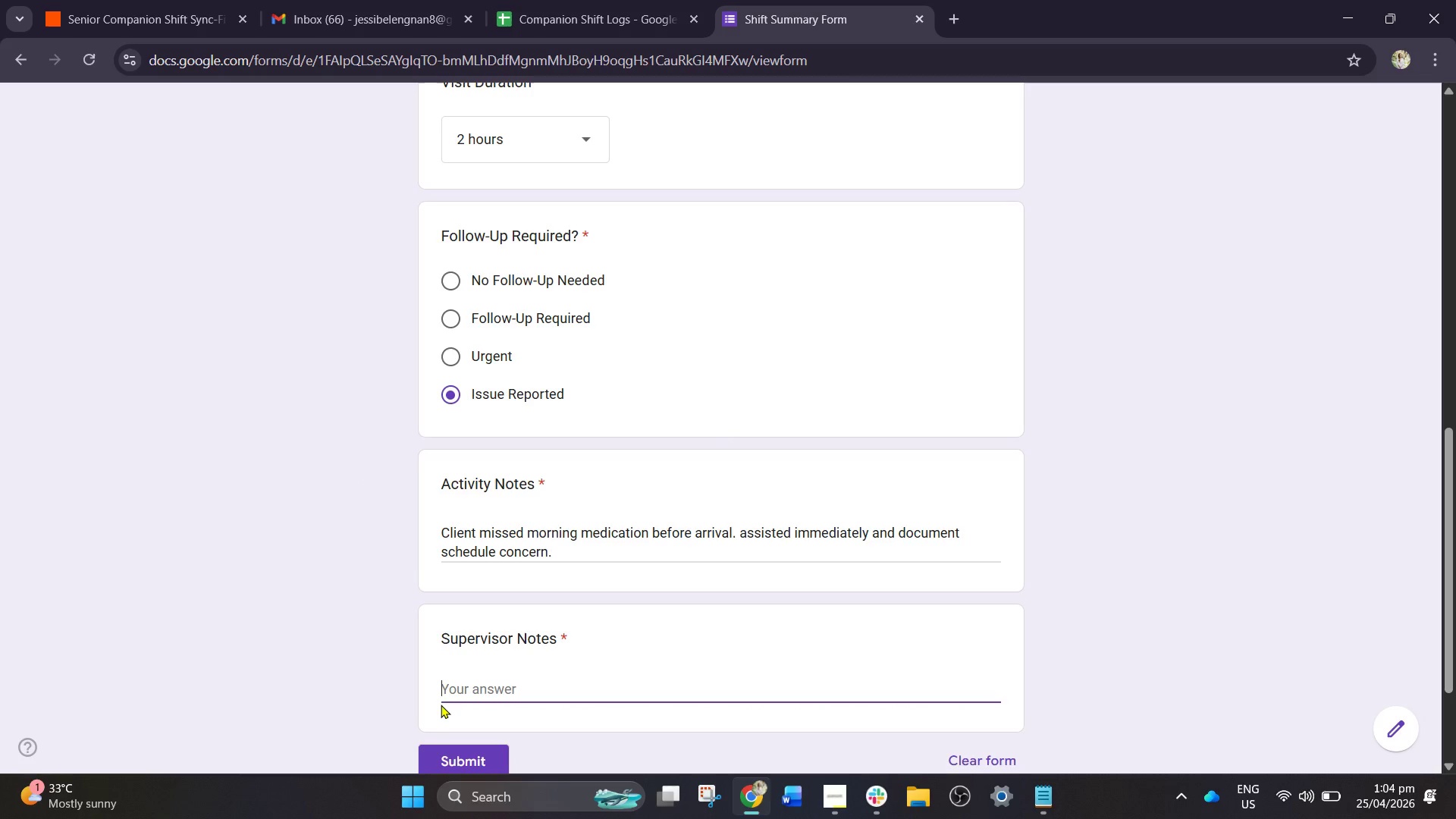 
key(CapsLock)
 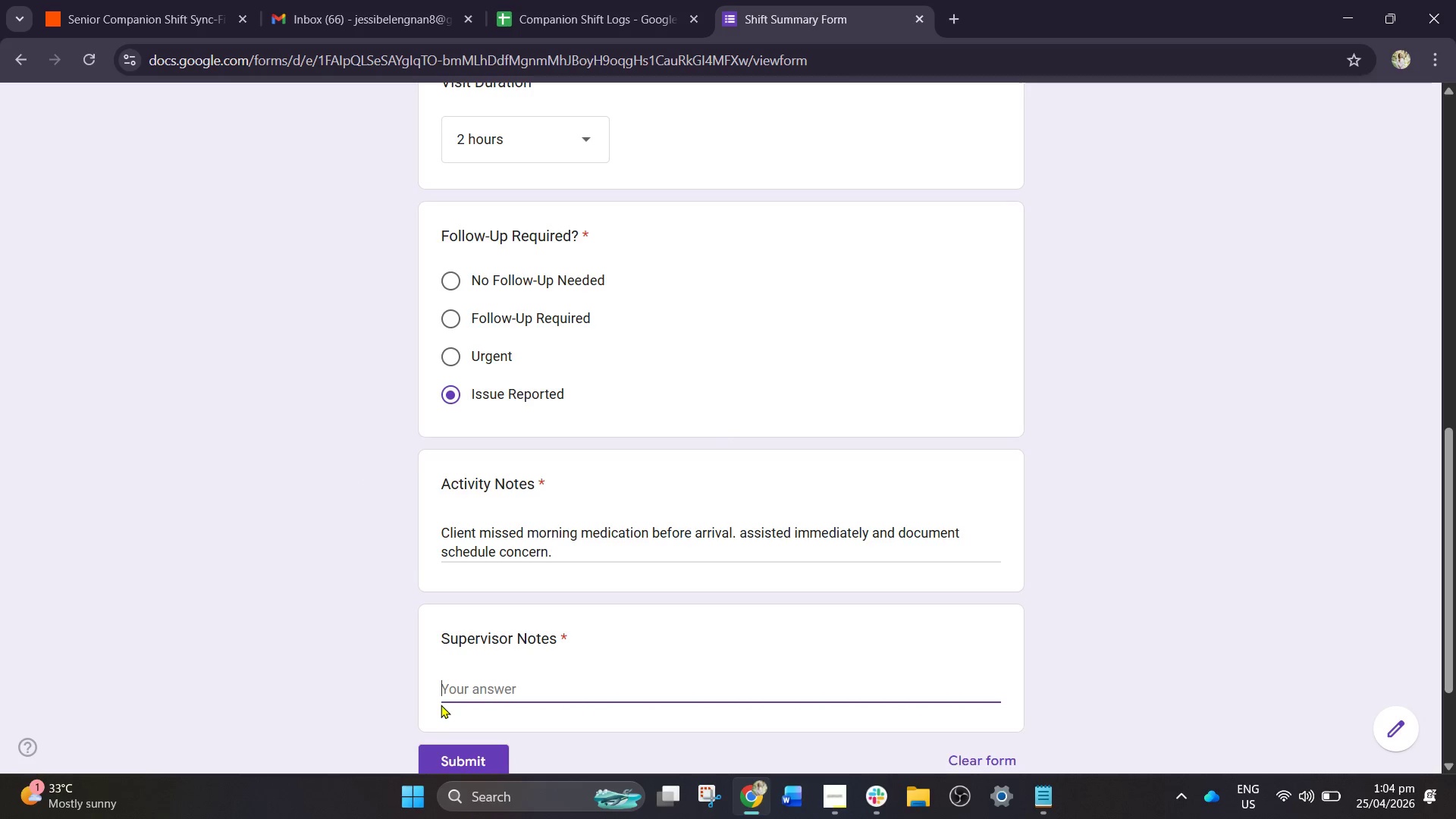 
key(M)
 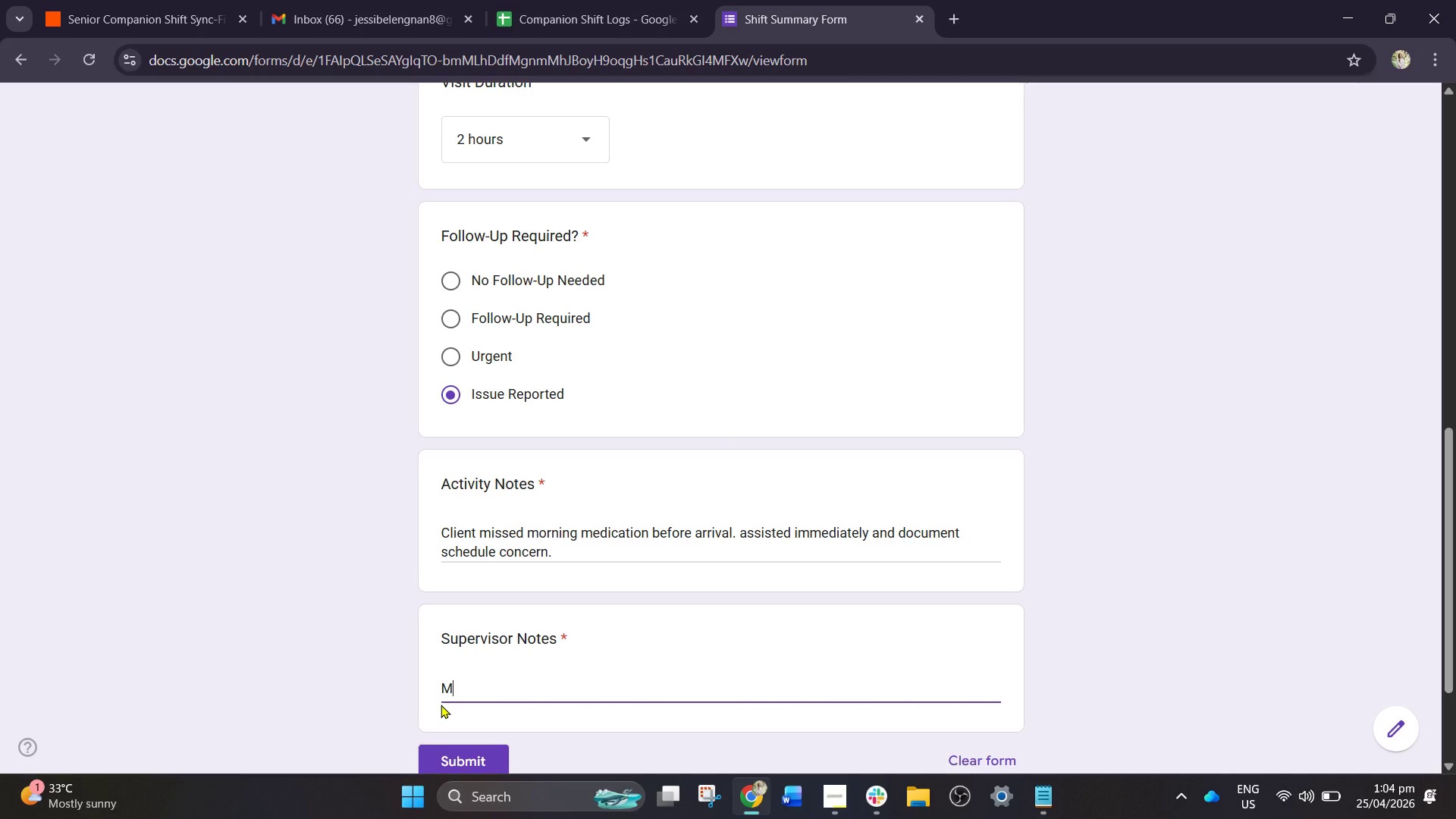 
key(CapsLock)
 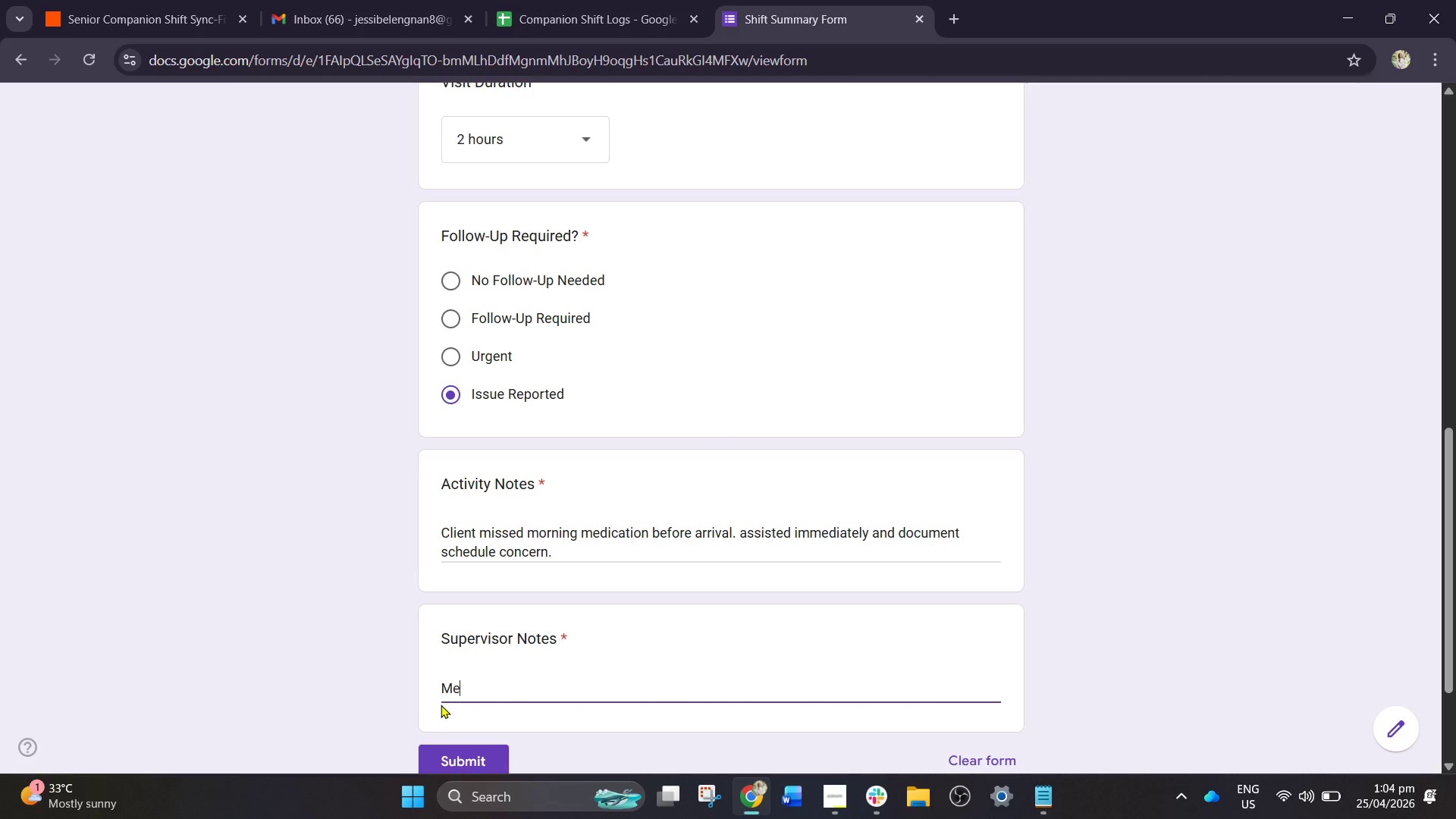 
key(E)
 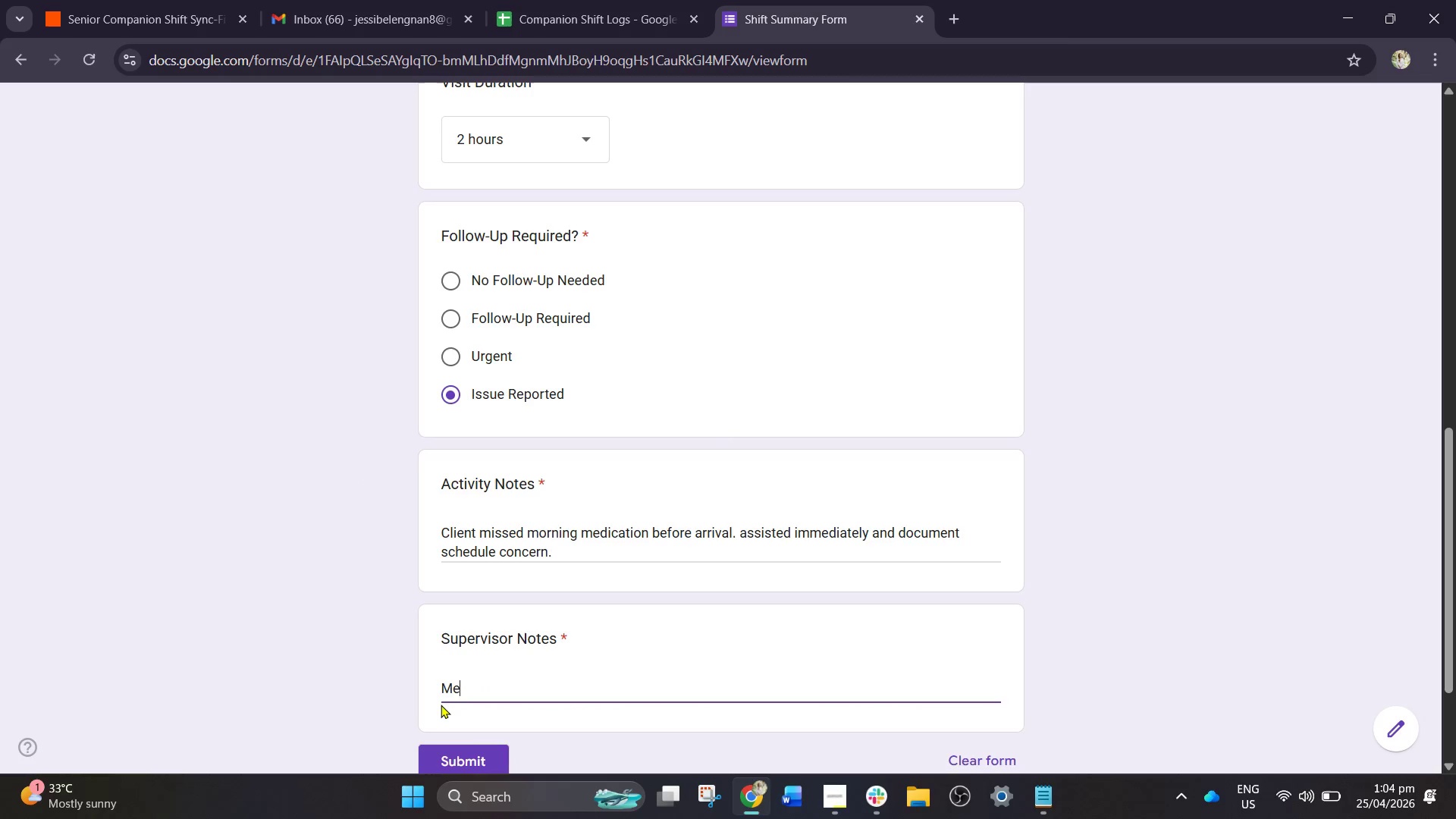 
wait(8.58)
 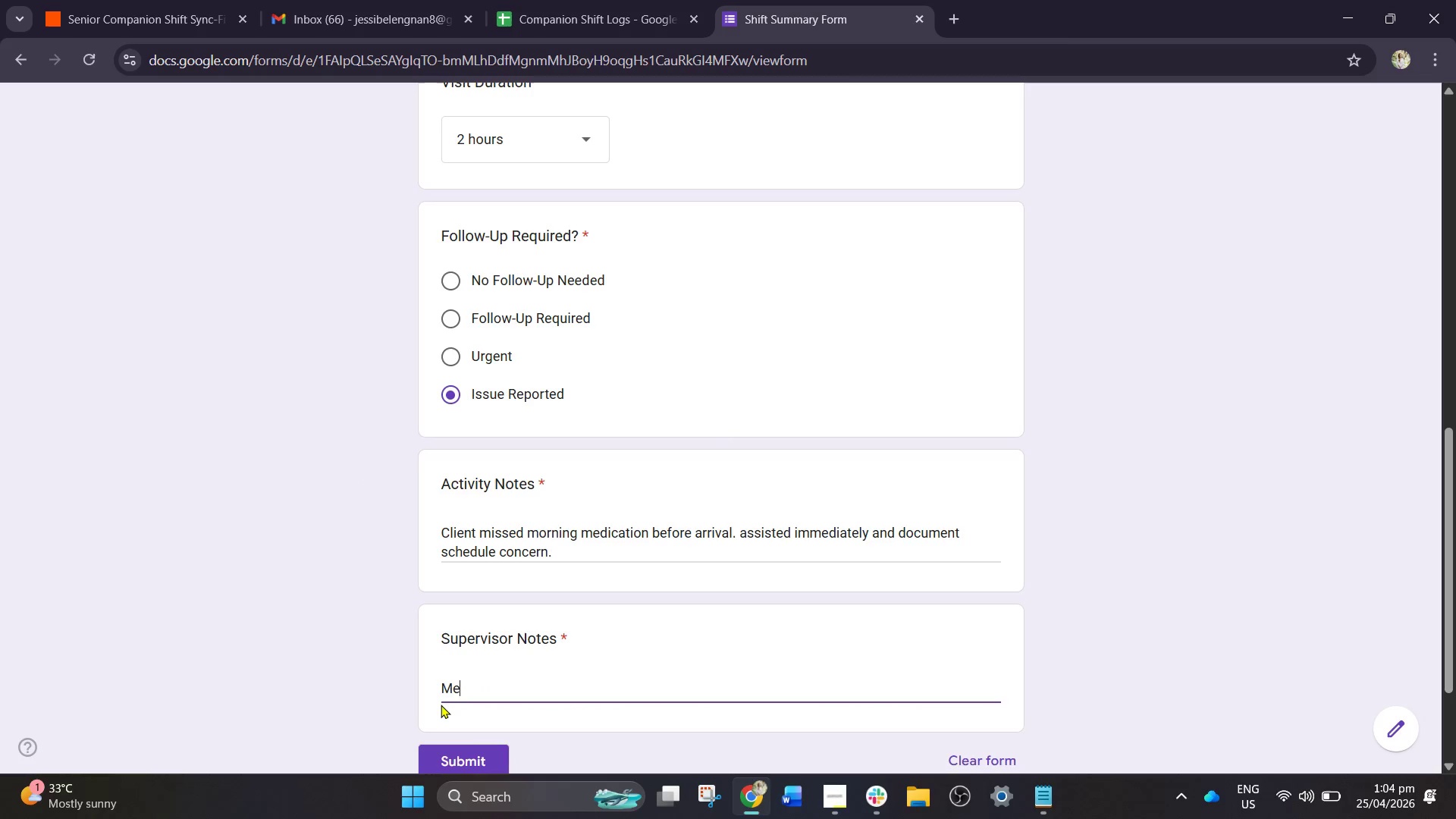 
type(dication organizer may )
 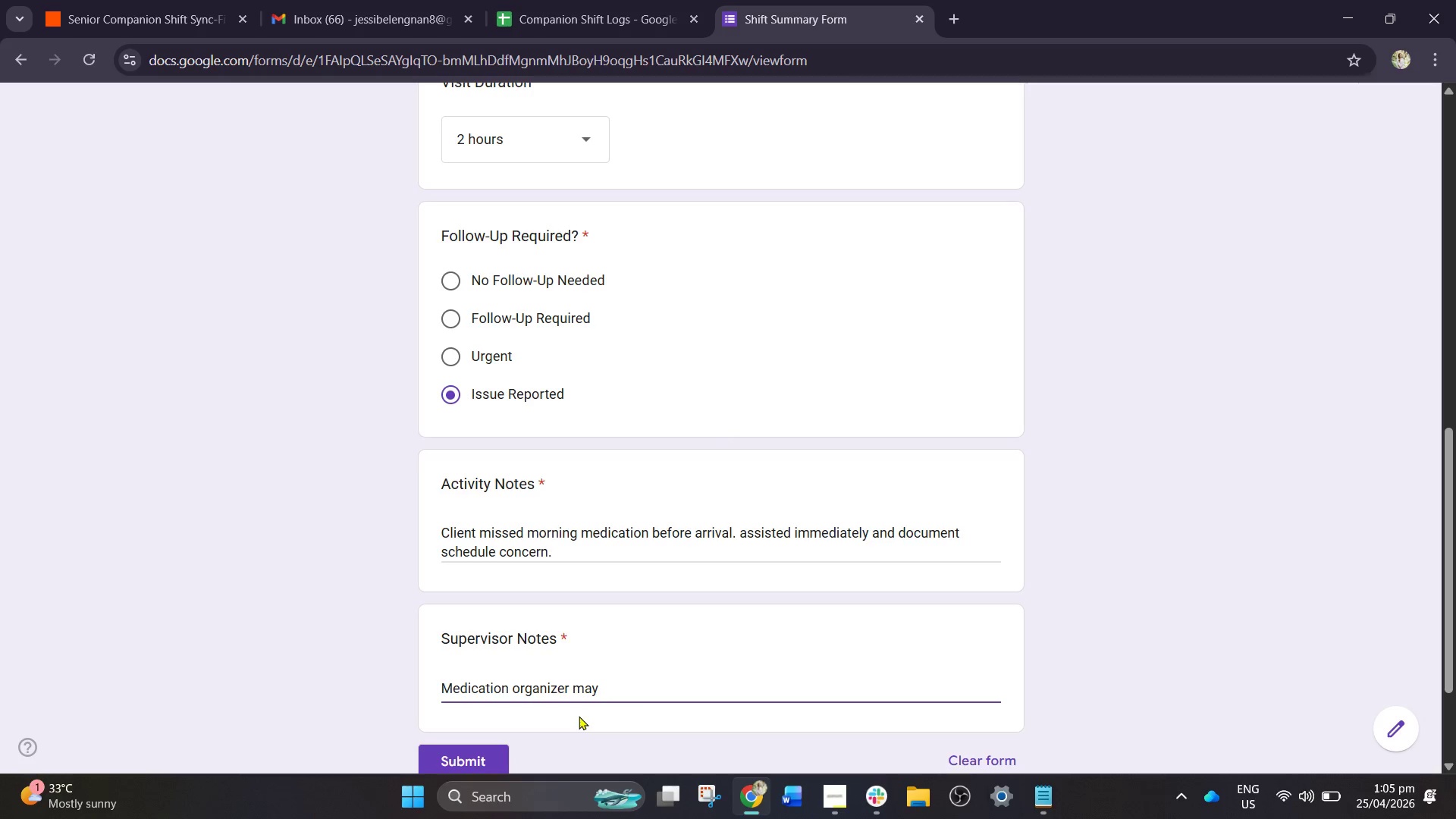 
type(be needed.)
 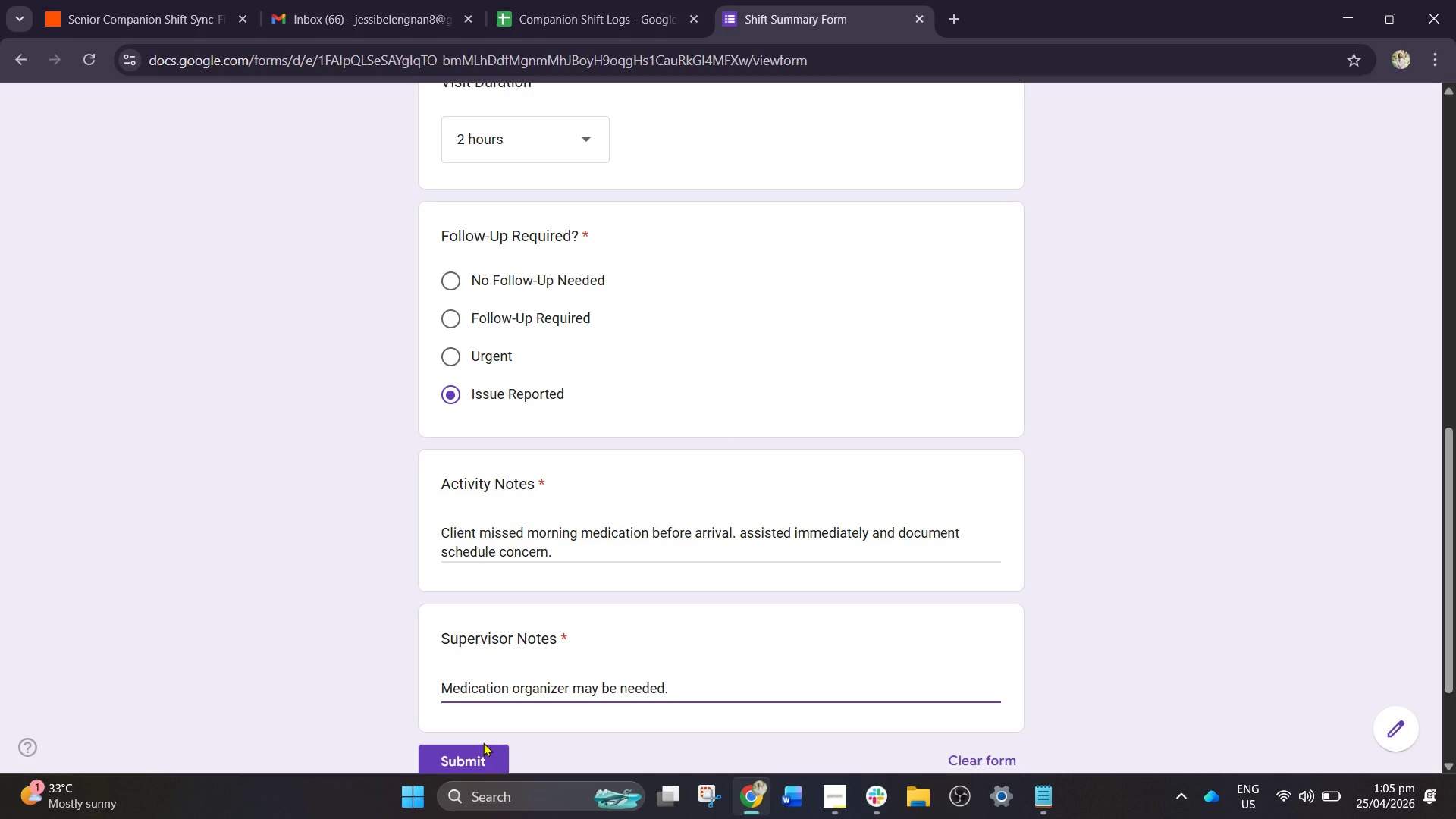 
left_click([467, 758])
 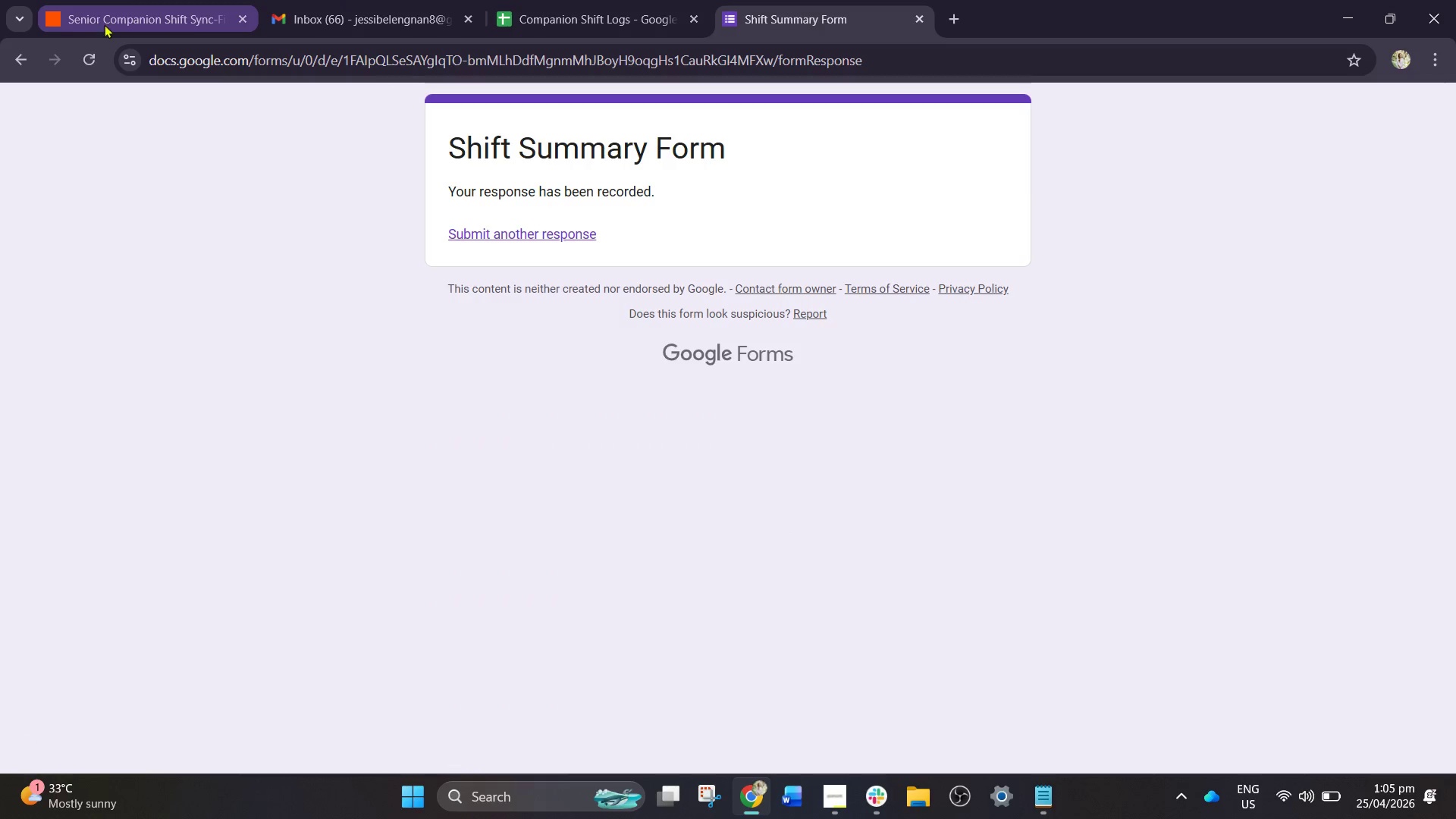 
left_click_drag(start_coordinate=[115, 24], to_coordinate=[117, 28])
 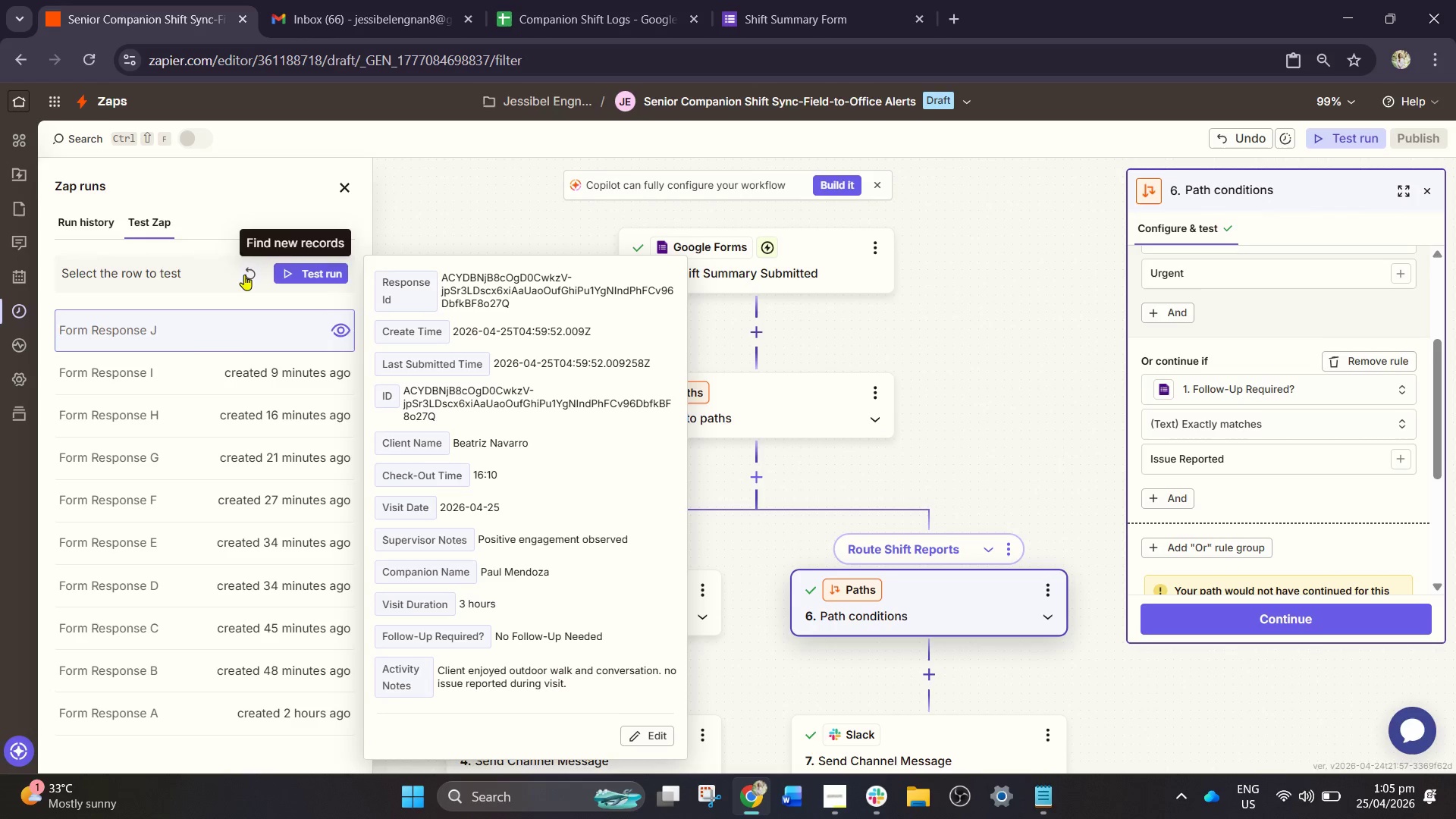 
left_click([244, 275])
 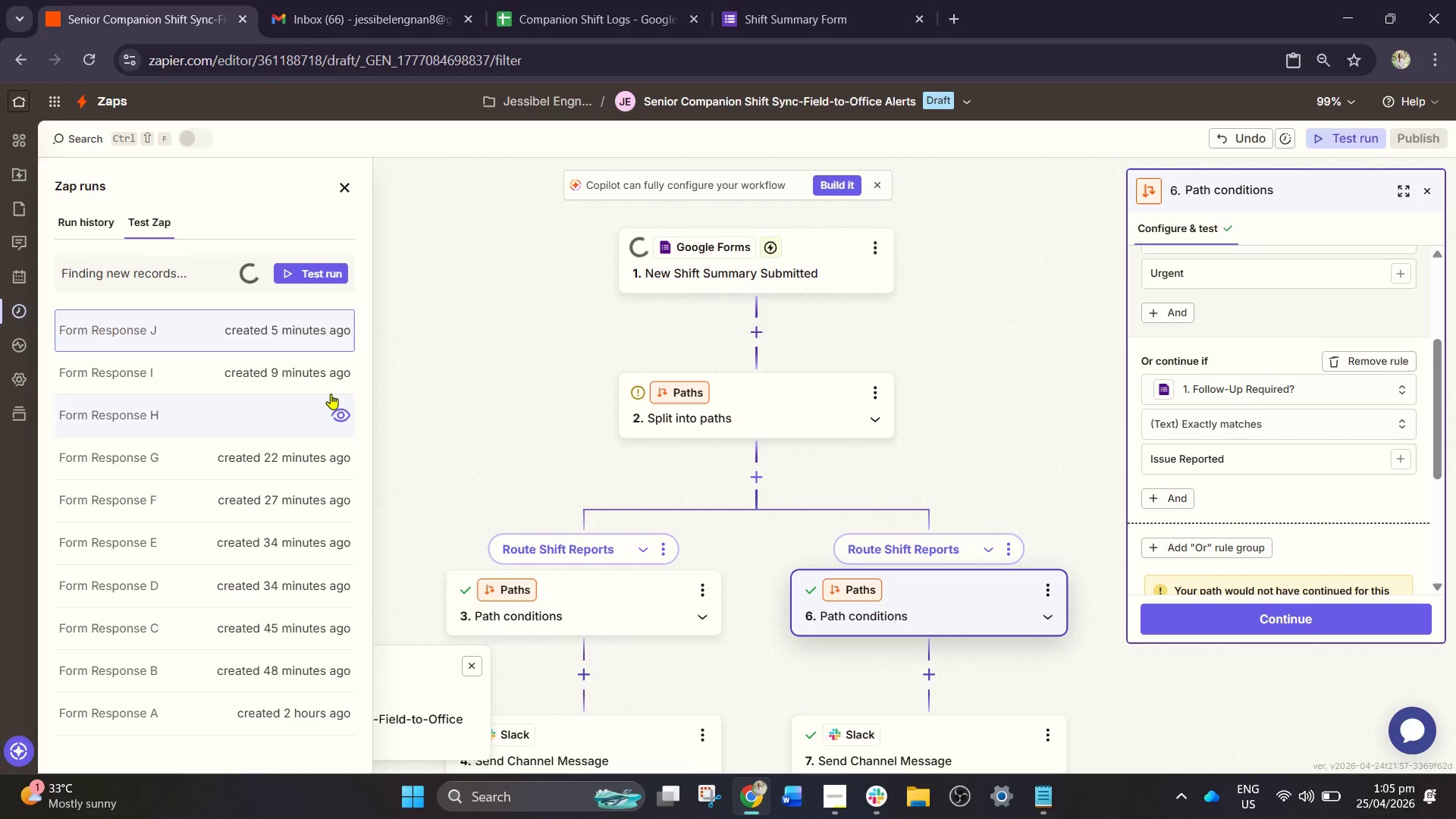 
left_click_drag(start_coordinate=[493, 351], to_coordinate=[567, 424])
 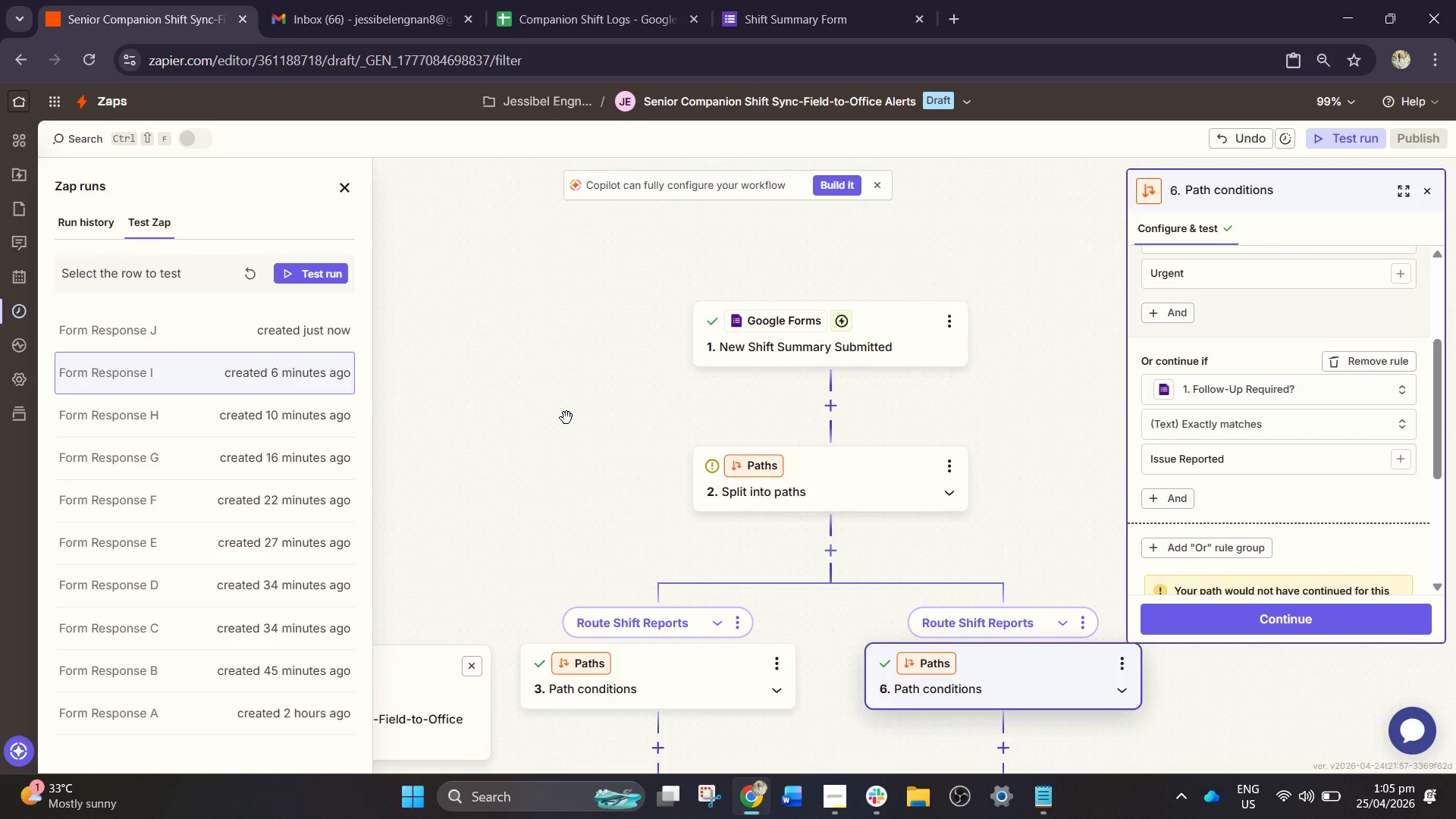 
left_click_drag(start_coordinate=[566, 418], to_coordinate=[466, 614])
 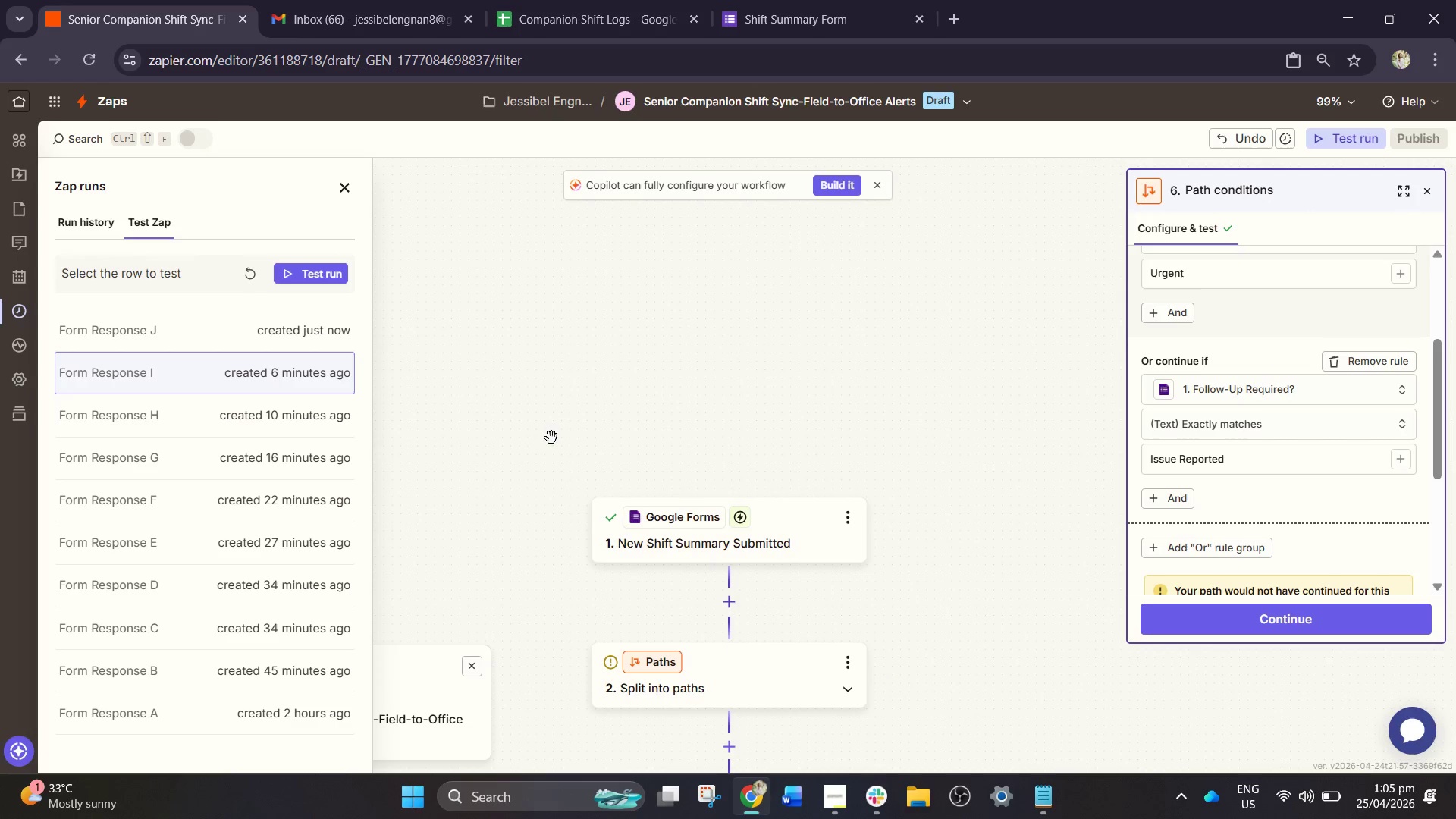 
left_click_drag(start_coordinate=[556, 426], to_coordinate=[447, 624])
 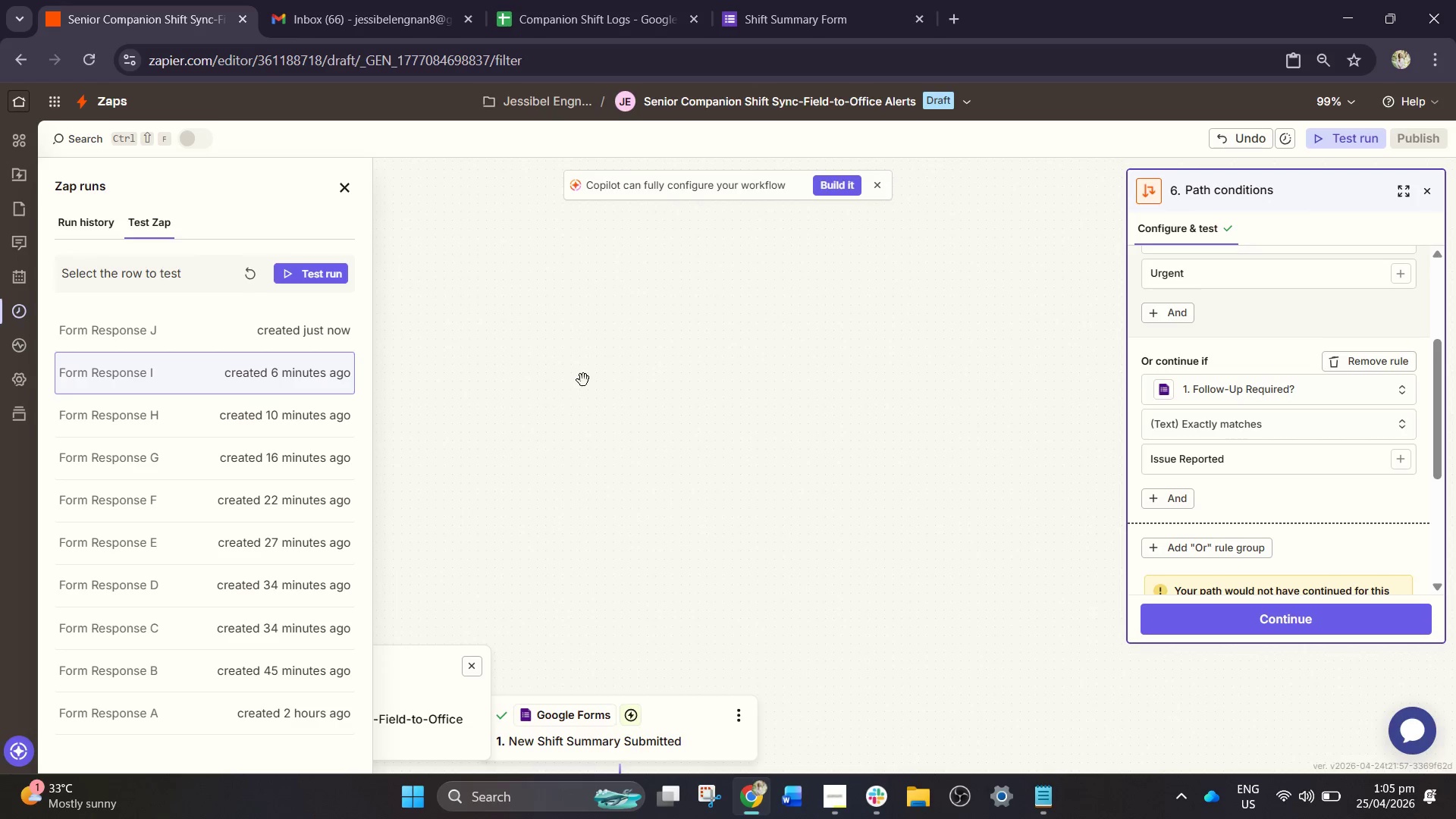 
left_click_drag(start_coordinate=[586, 369], to_coordinate=[786, 49])
 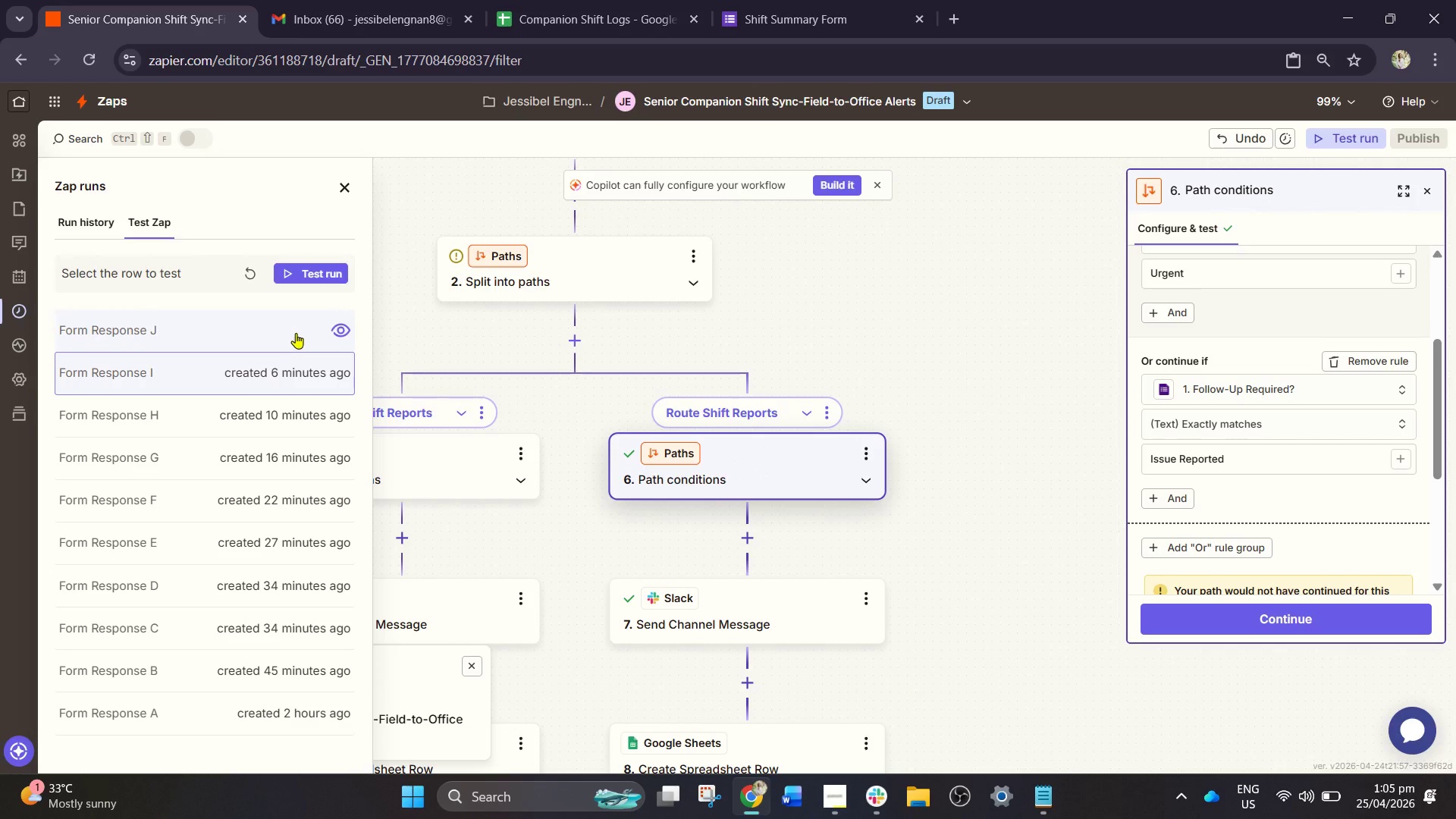 
left_click_drag(start_coordinate=[300, 330], to_coordinate=[314, 337])
 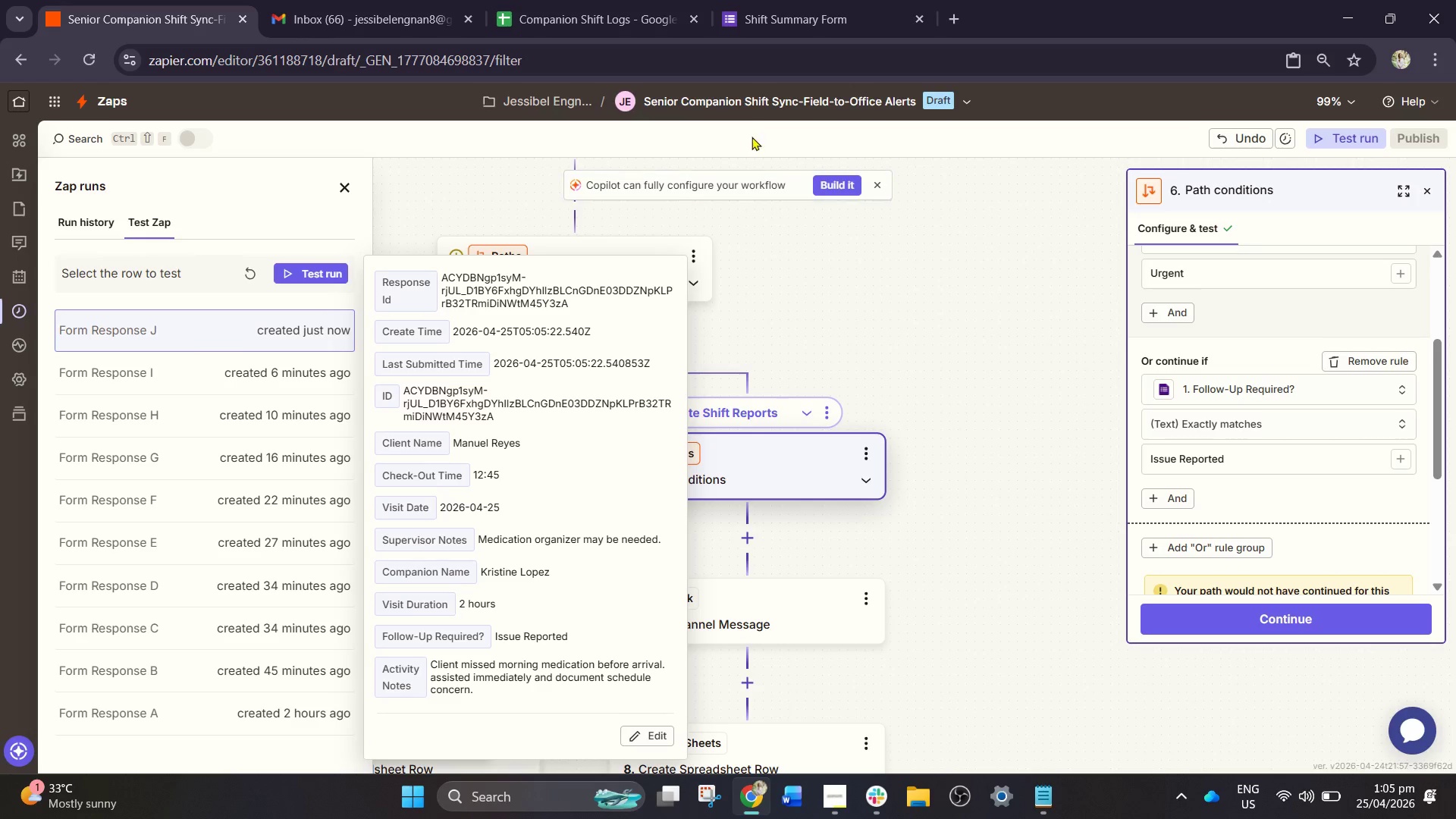 
wait(5.5)
 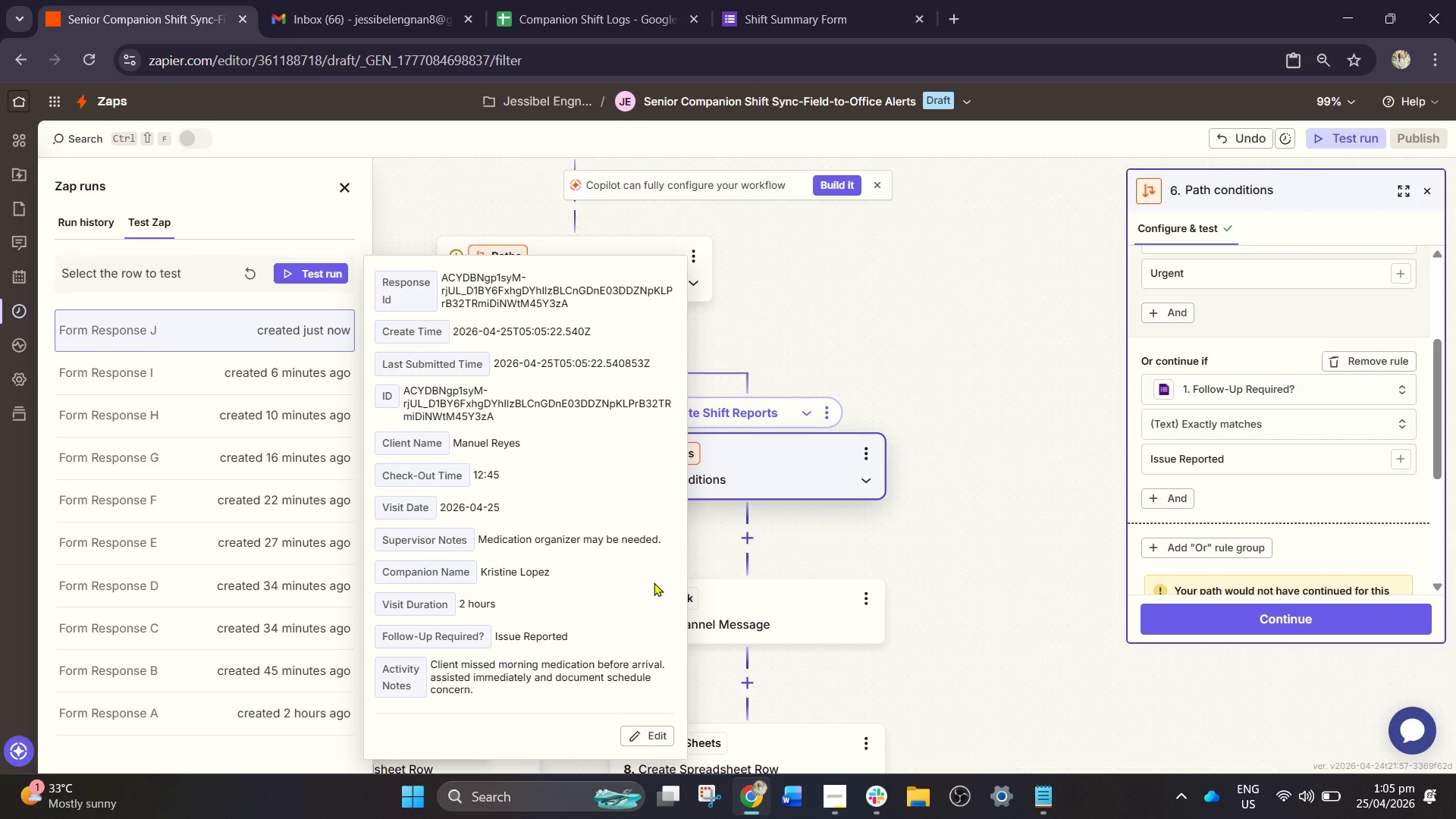 
left_click([773, 35])
 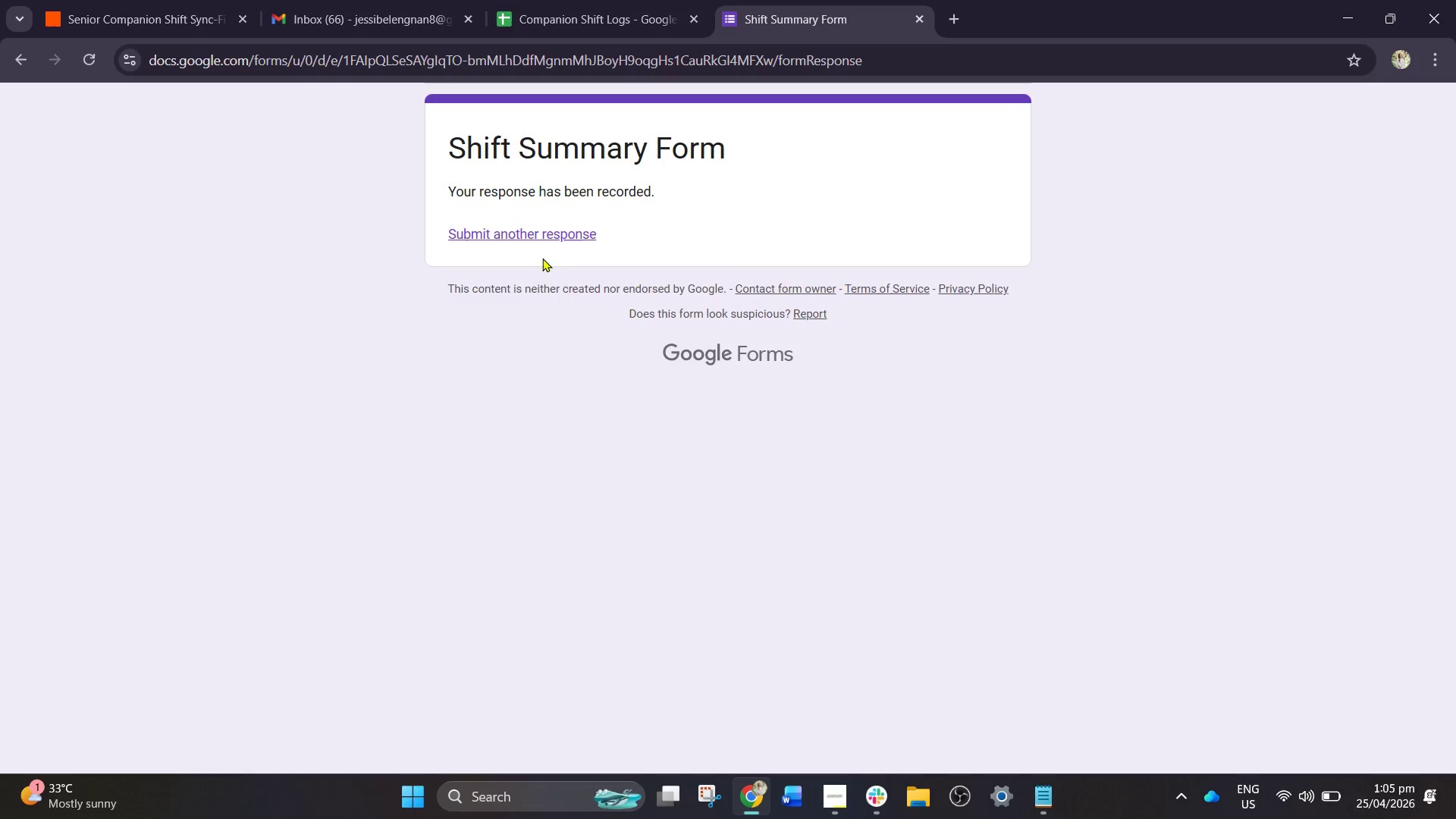 
left_click([574, 237])
 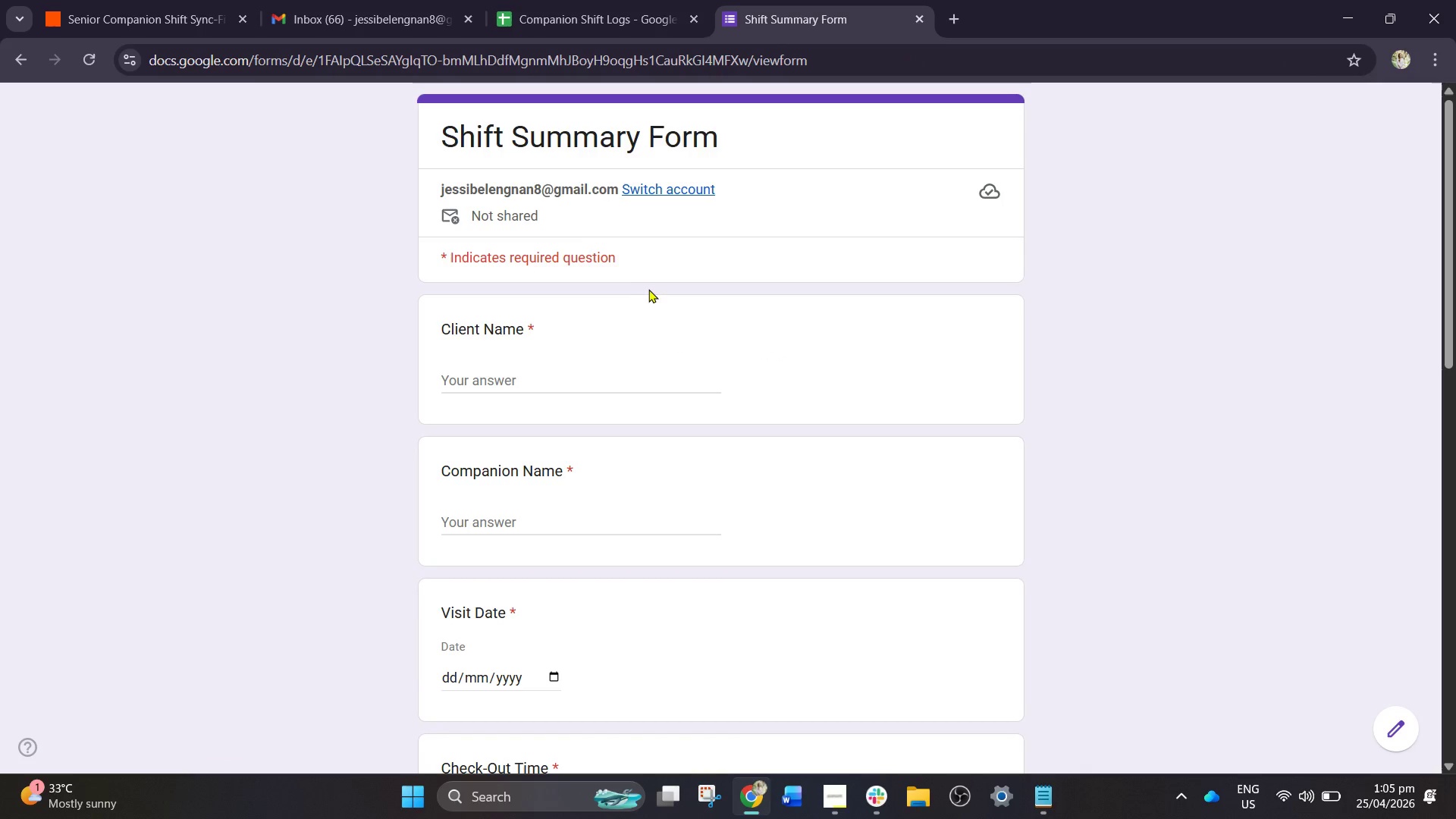 
left_click([628, 383])
 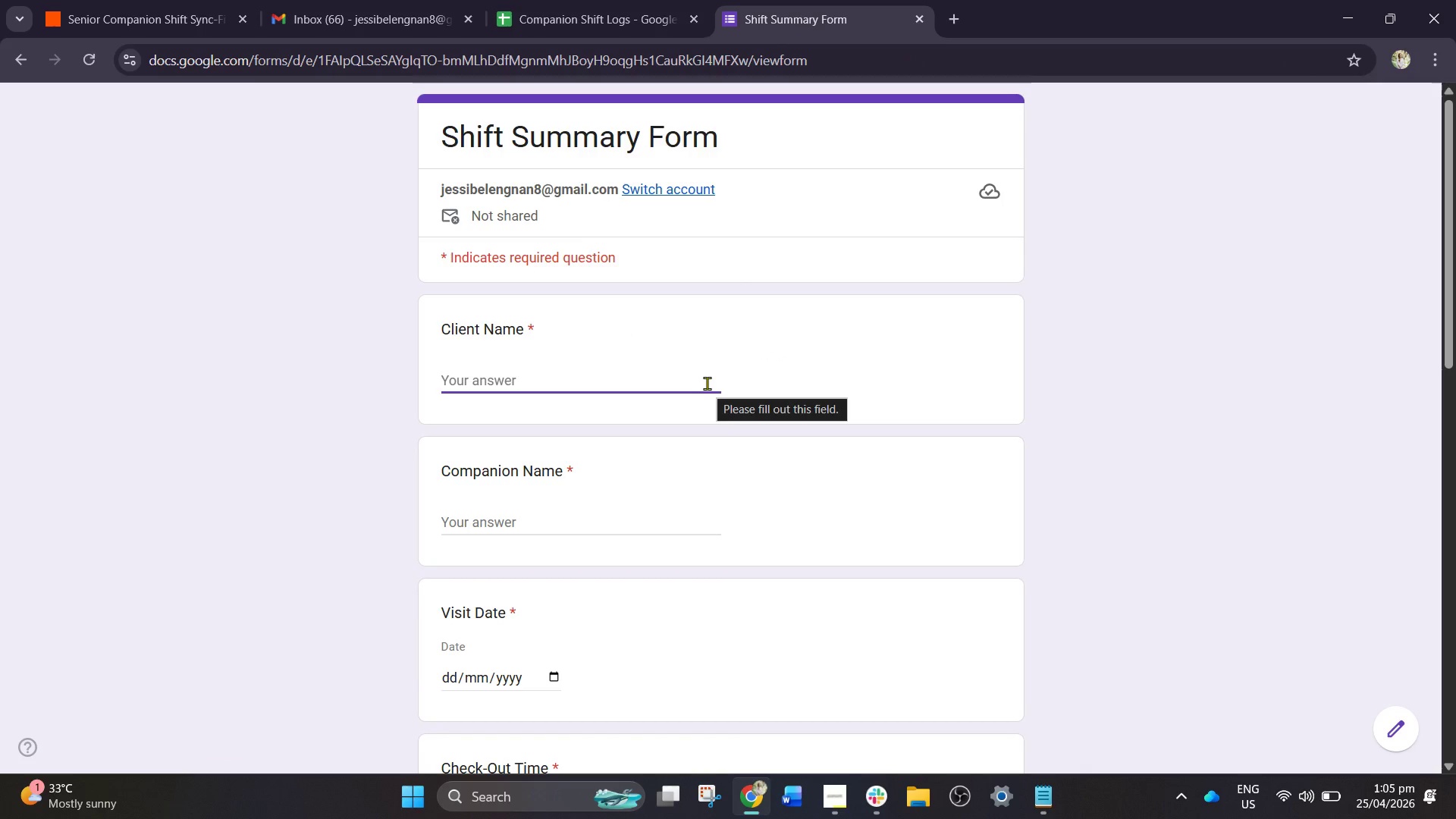 
type(Teressa Gomez)
 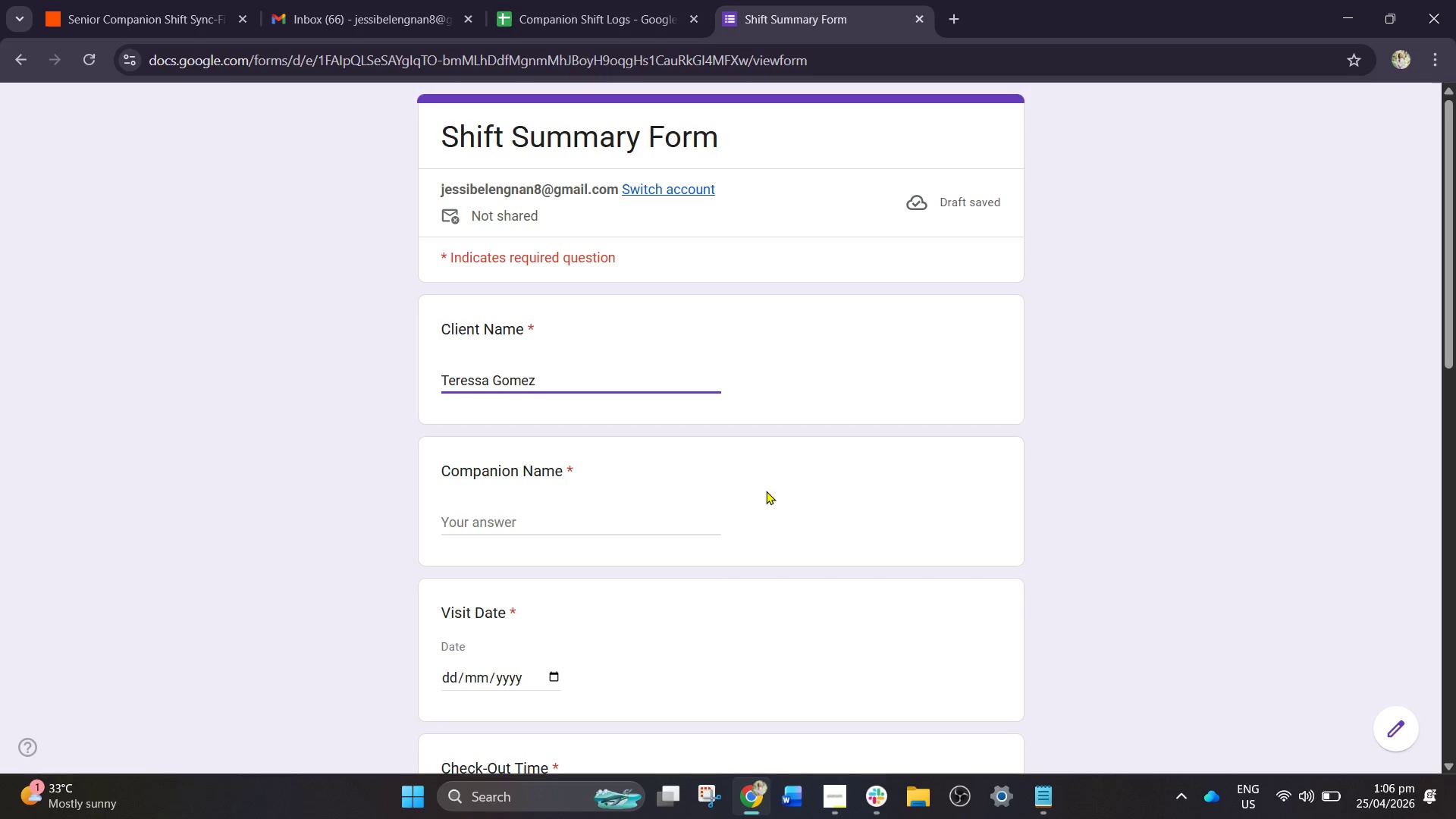 
left_click_drag(start_coordinate=[715, 512], to_coordinate=[718, 519])
 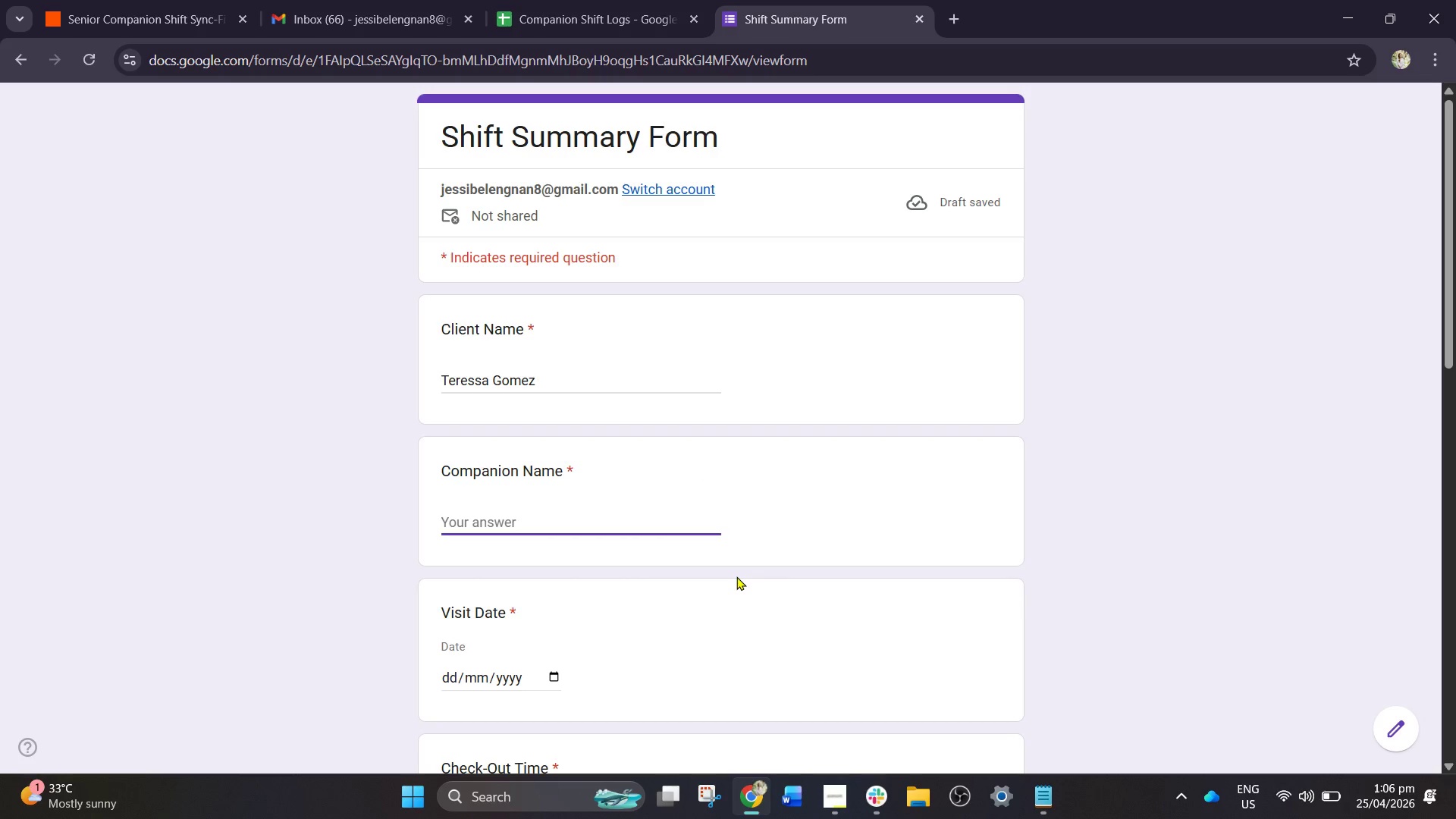 
key(CapsLock)
 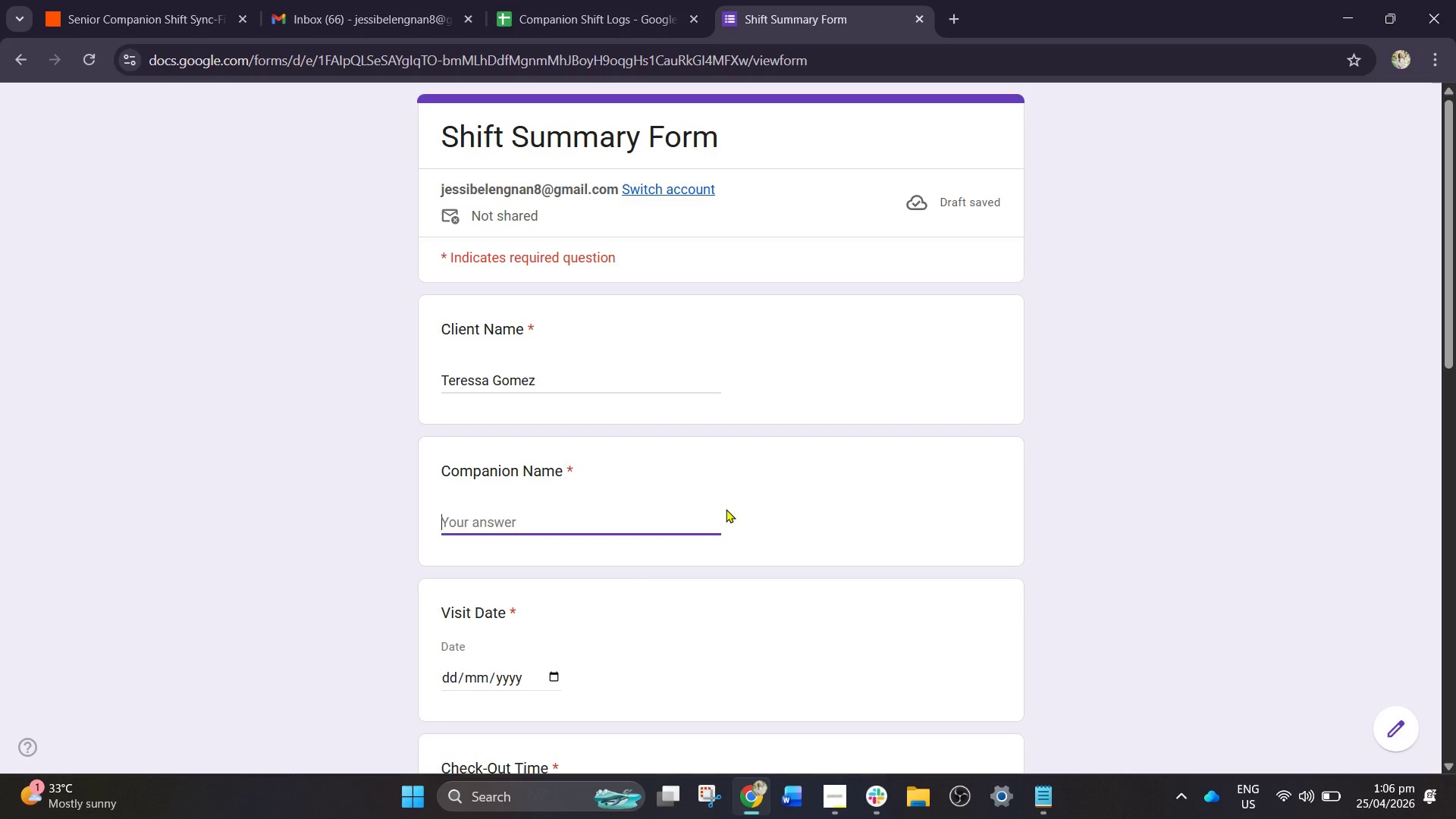 
key(B)
 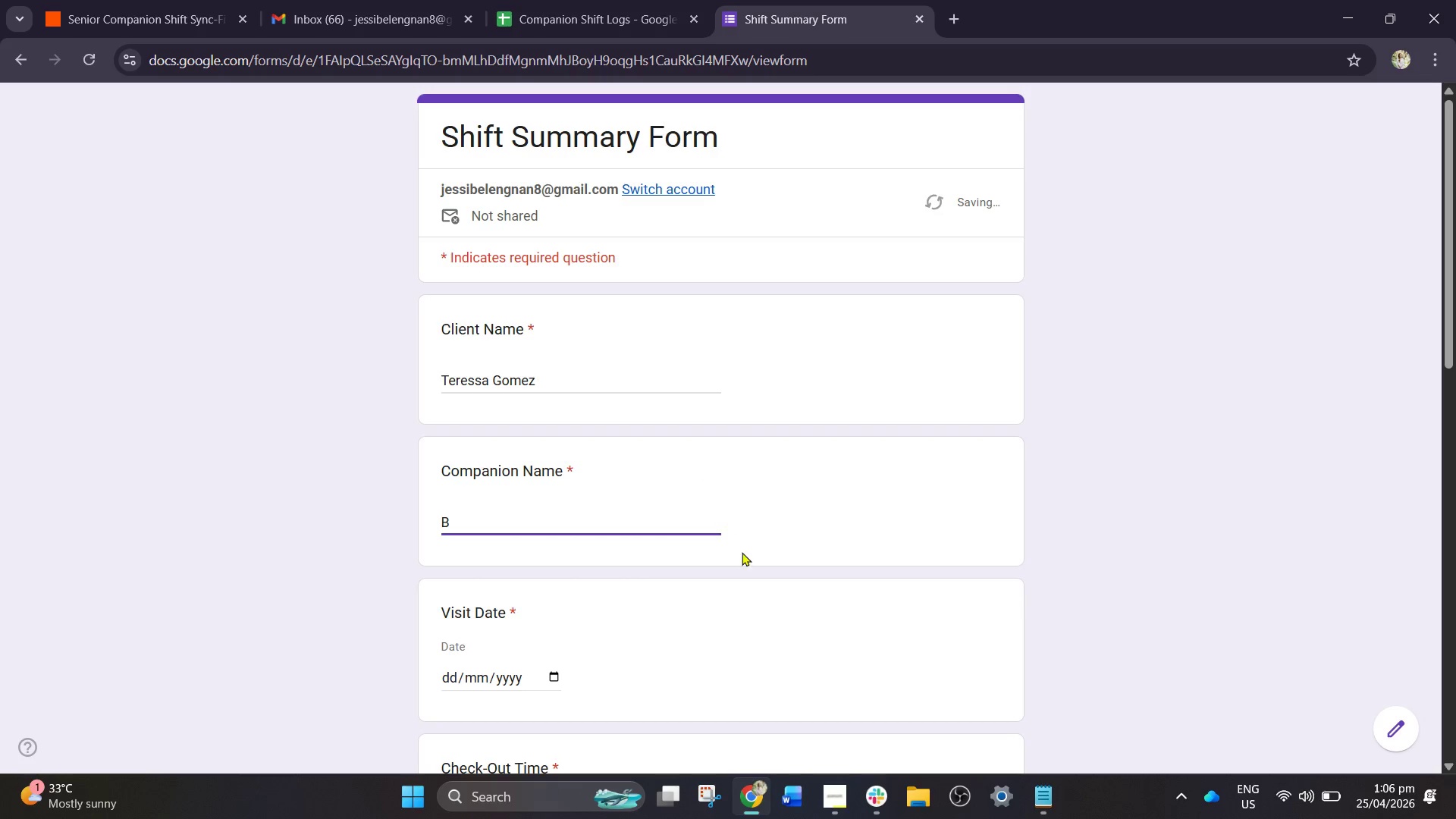 
type(RYA)
key(Backspace)
key(Backspace)
key(Backspace)
type(ryan Flores )
 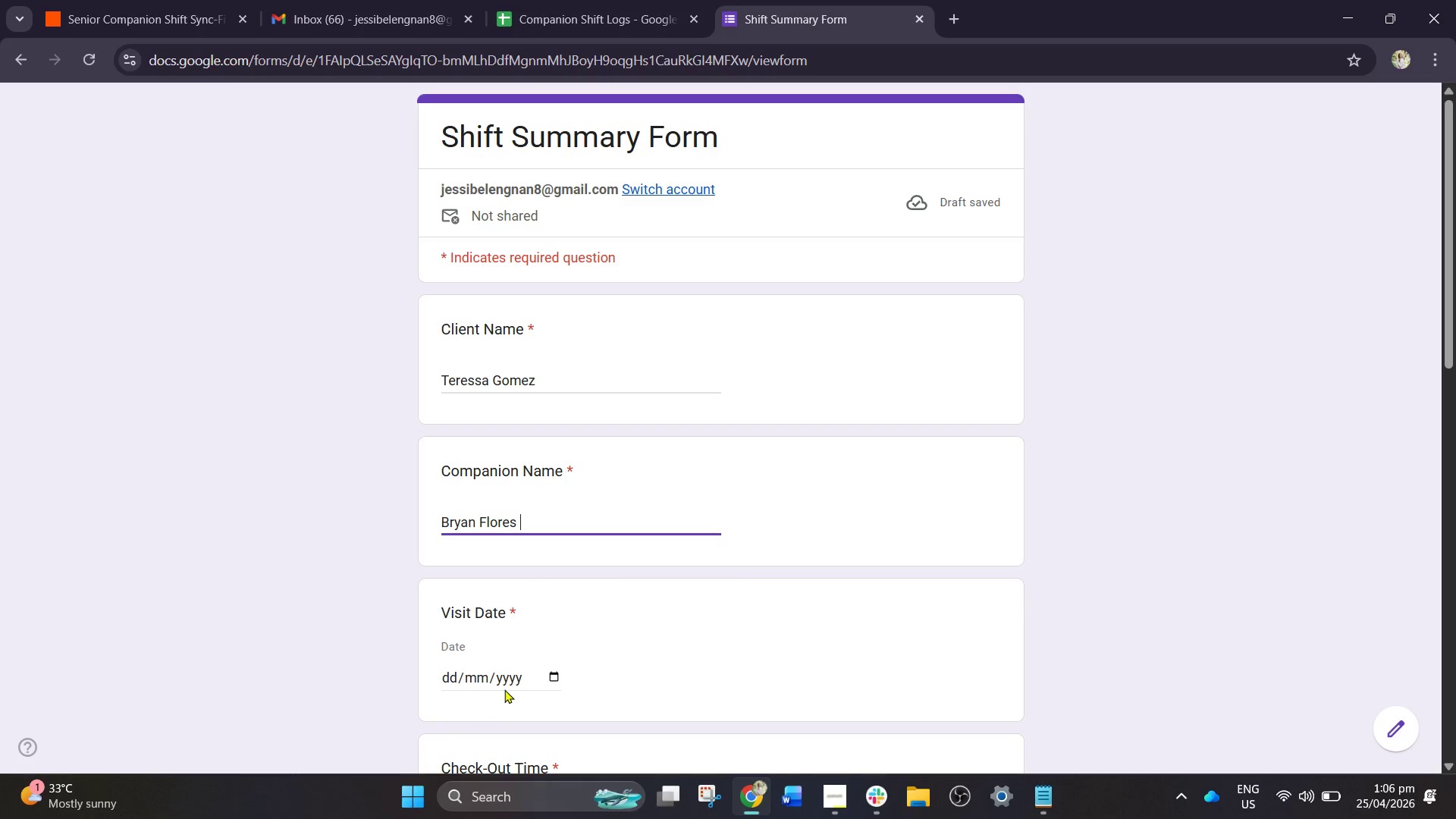 
left_click([541, 672])
 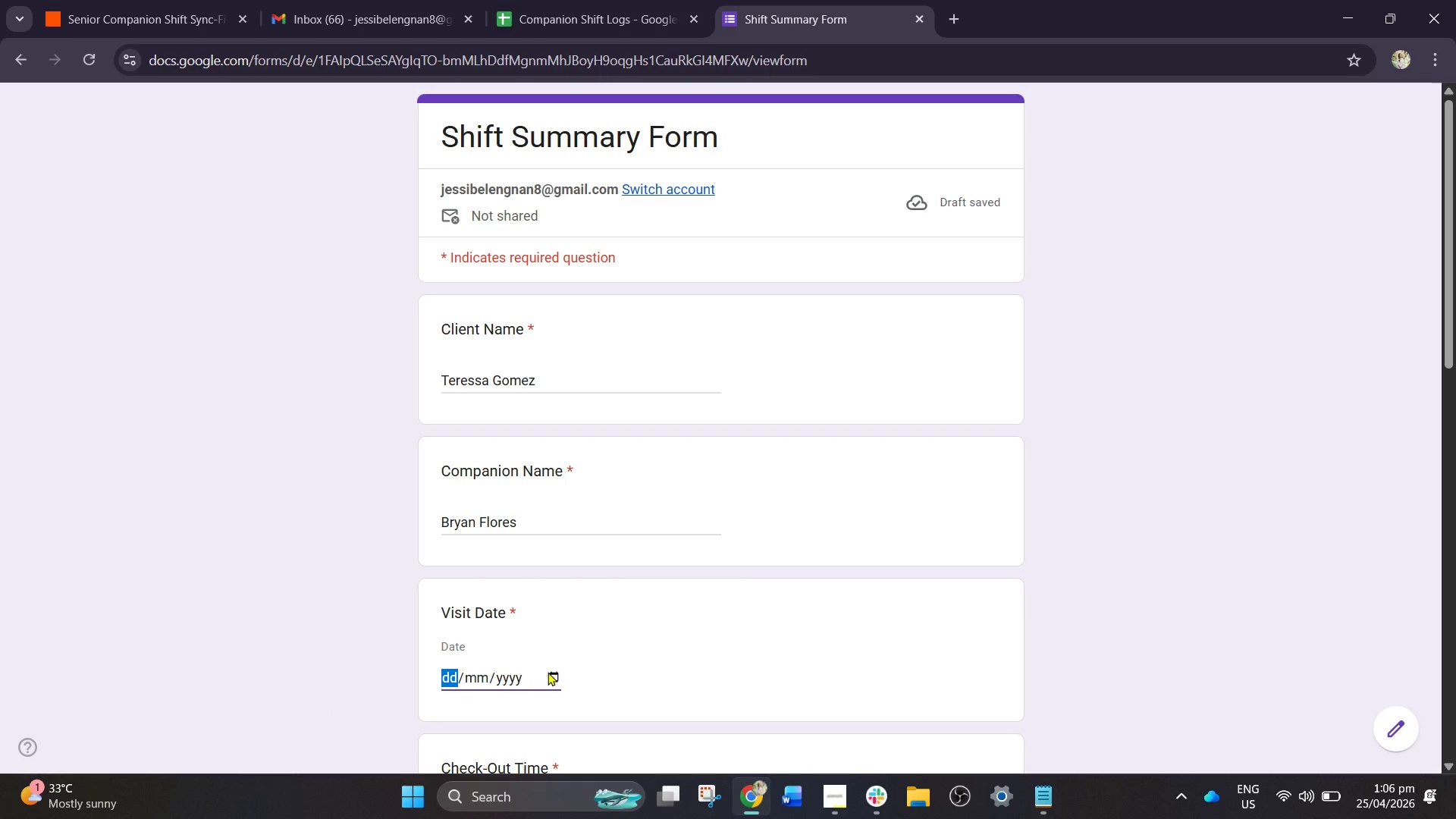 
left_click([551, 673])
 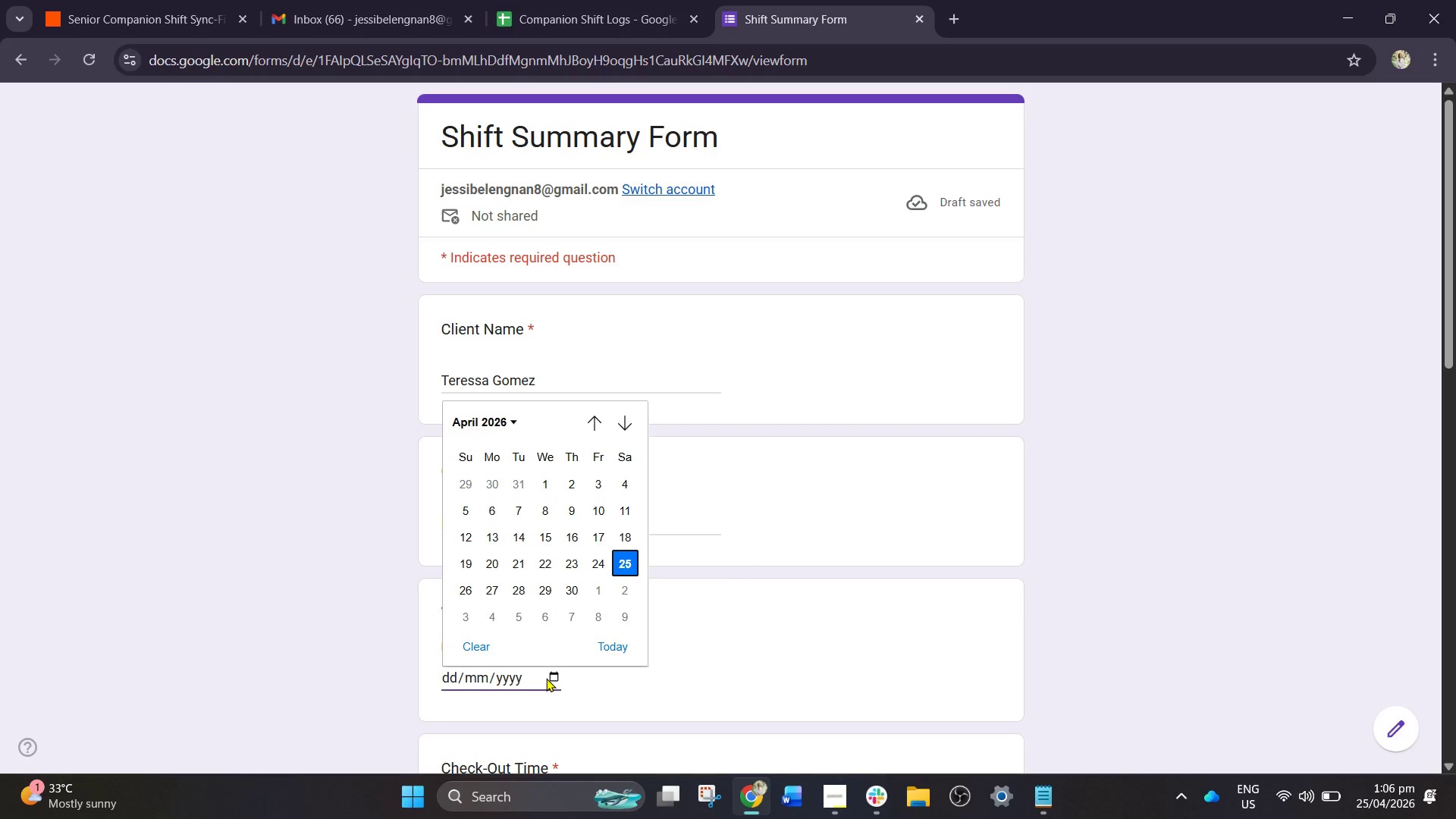 
left_click([551, 677])
 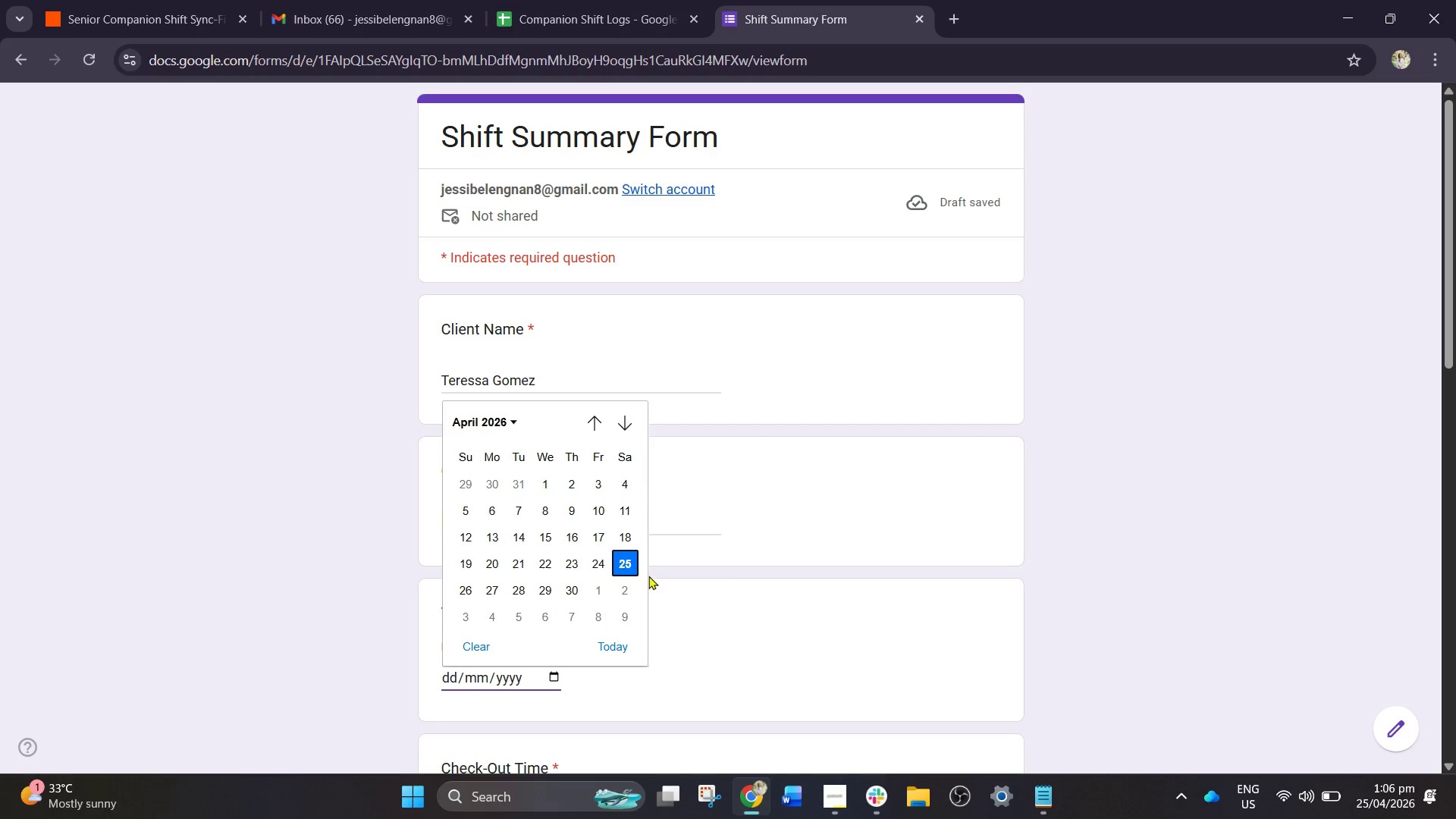 
left_click([635, 560])
 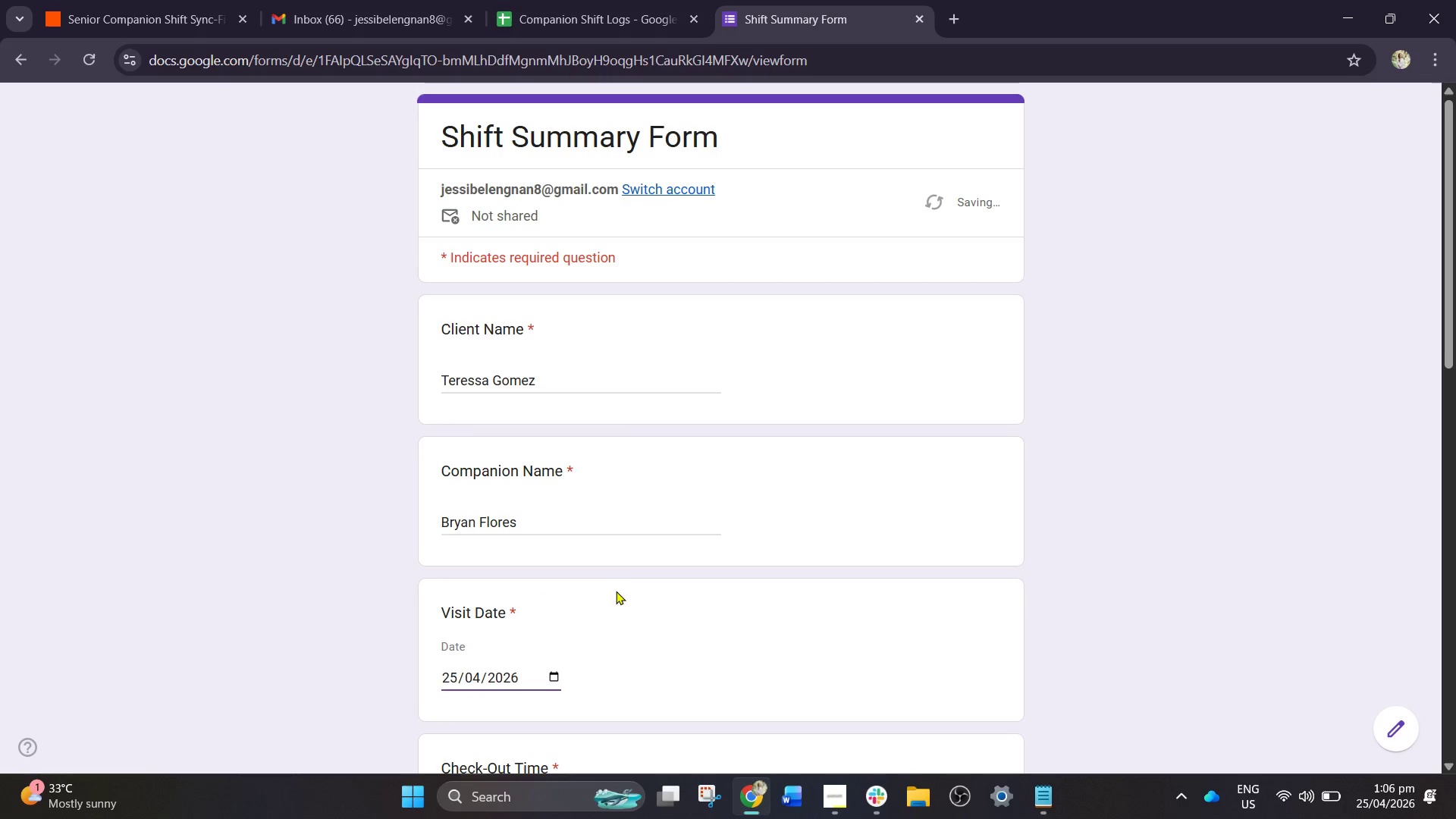 
scroll: coordinate [535, 681], scroll_direction: down, amount: 2.0
 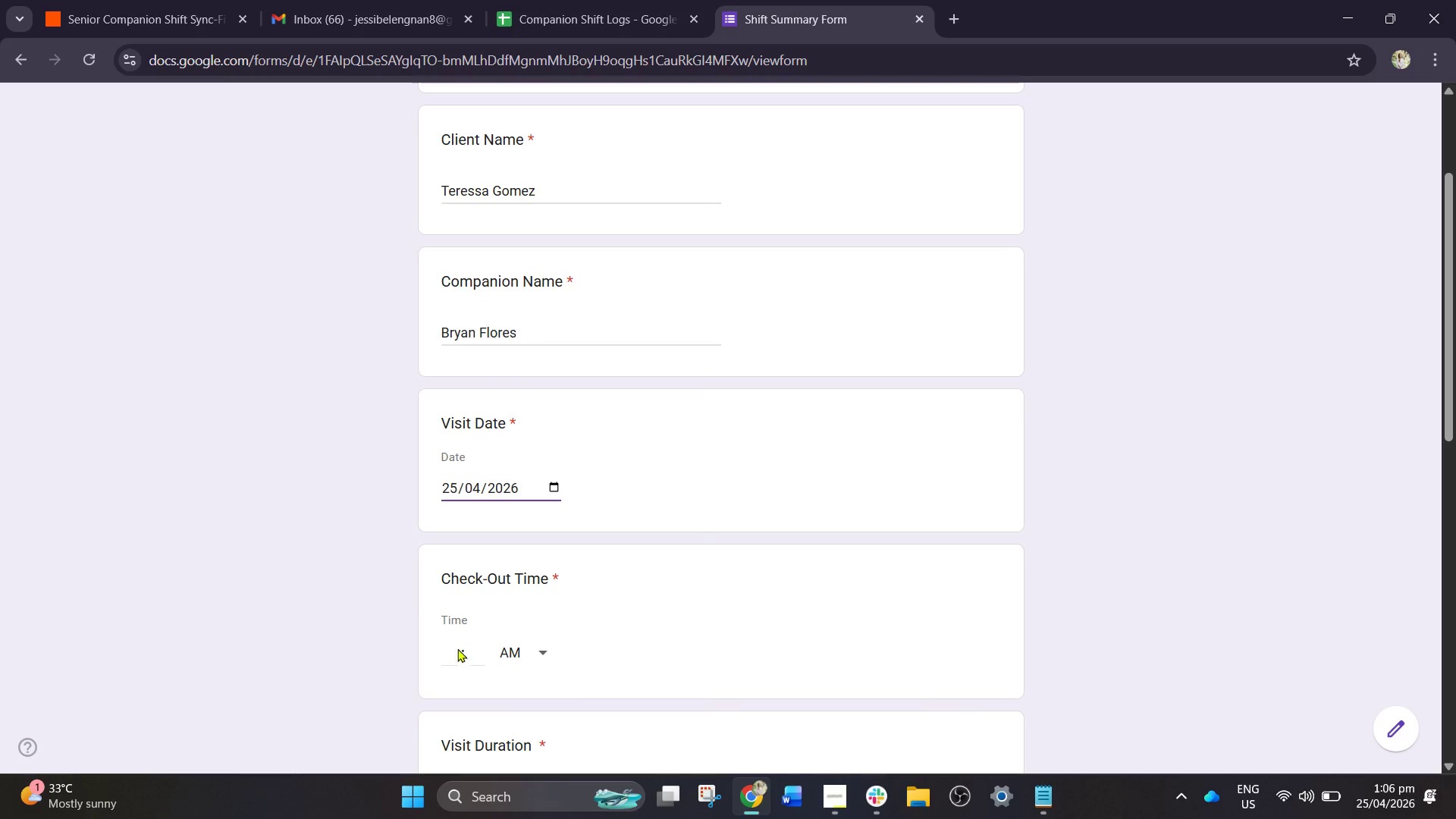 
left_click([457, 648])
 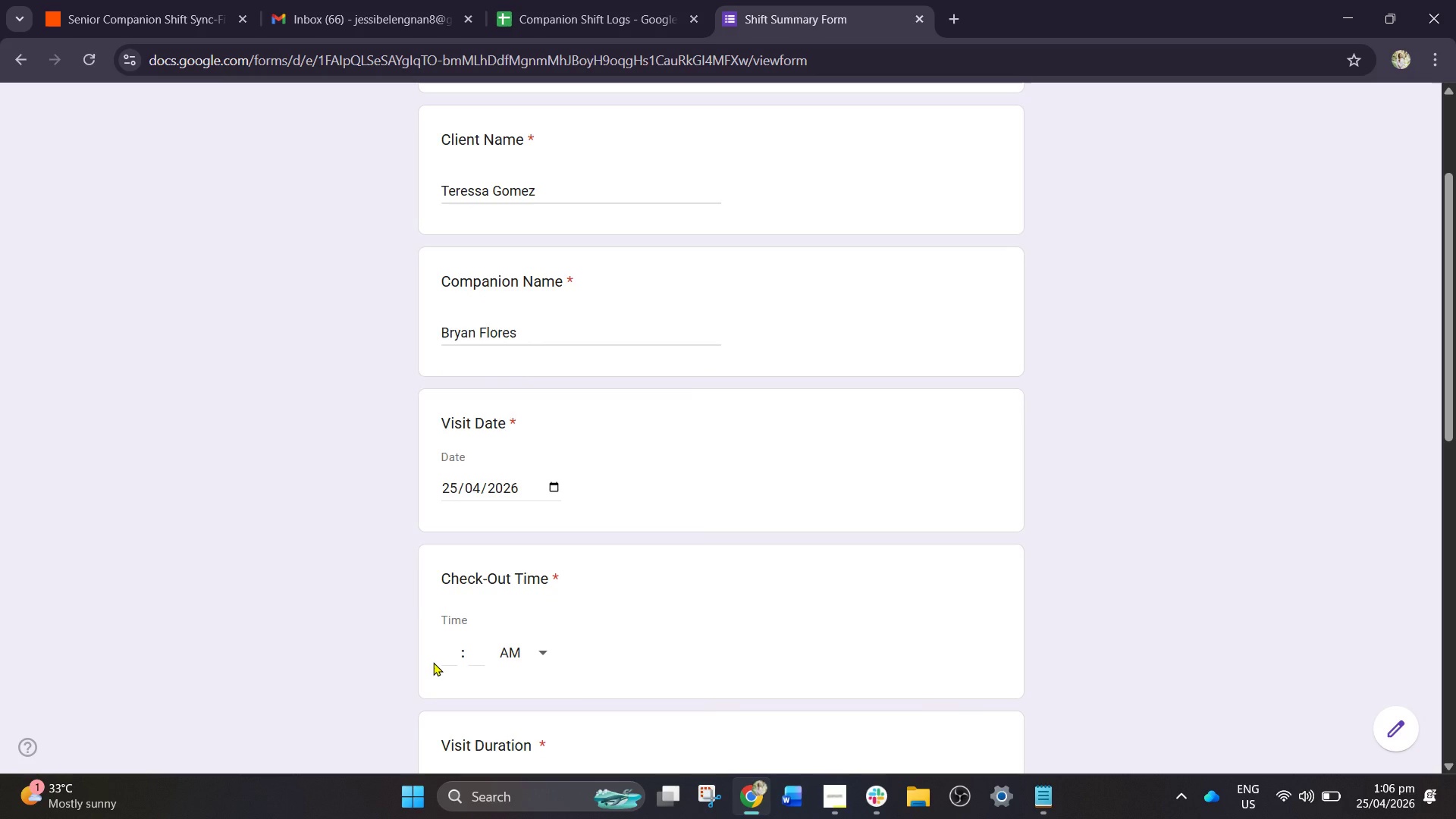 
left_click_drag(start_coordinate=[441, 661], to_coordinate=[452, 657])
 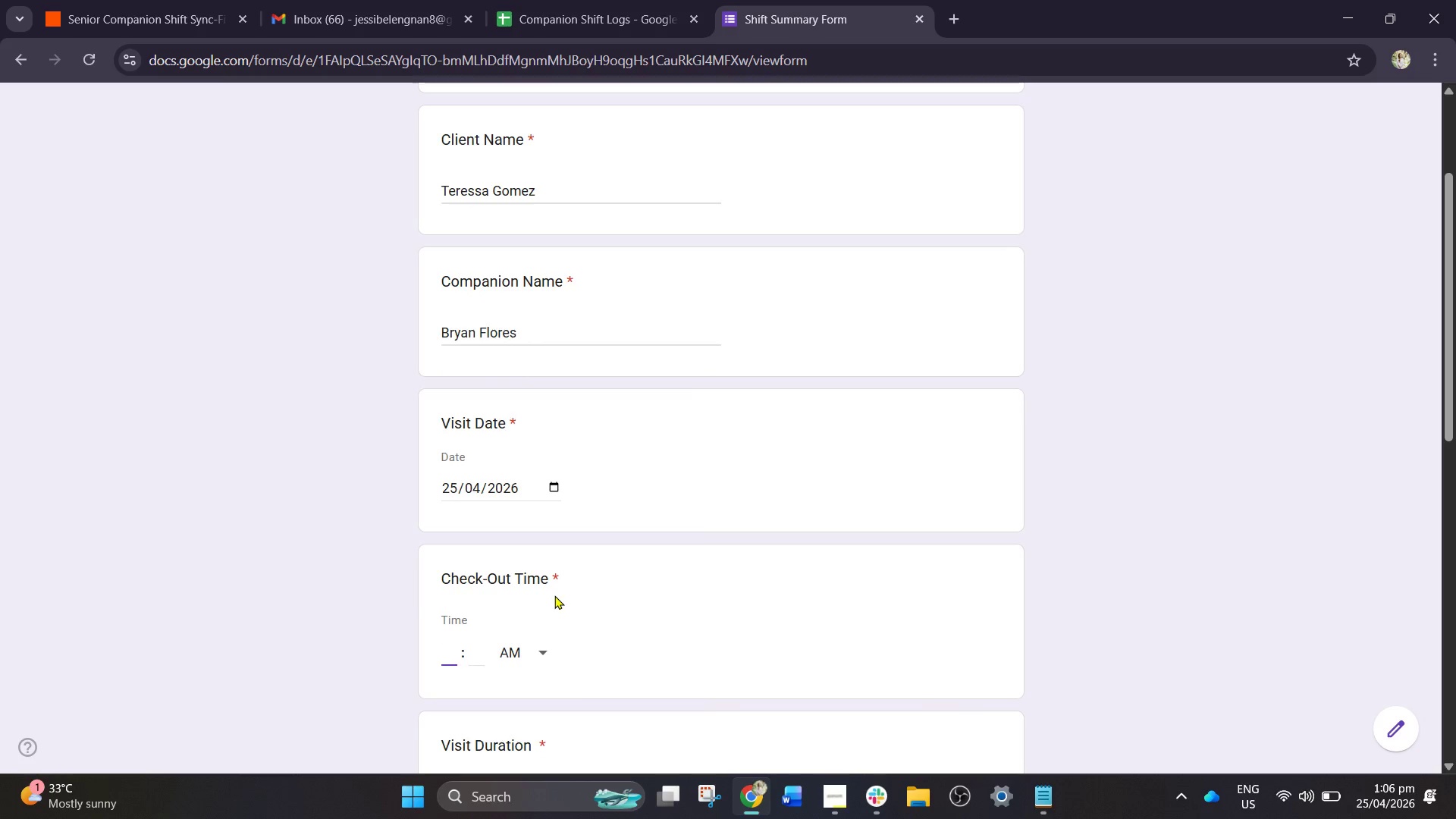 
type(03)
 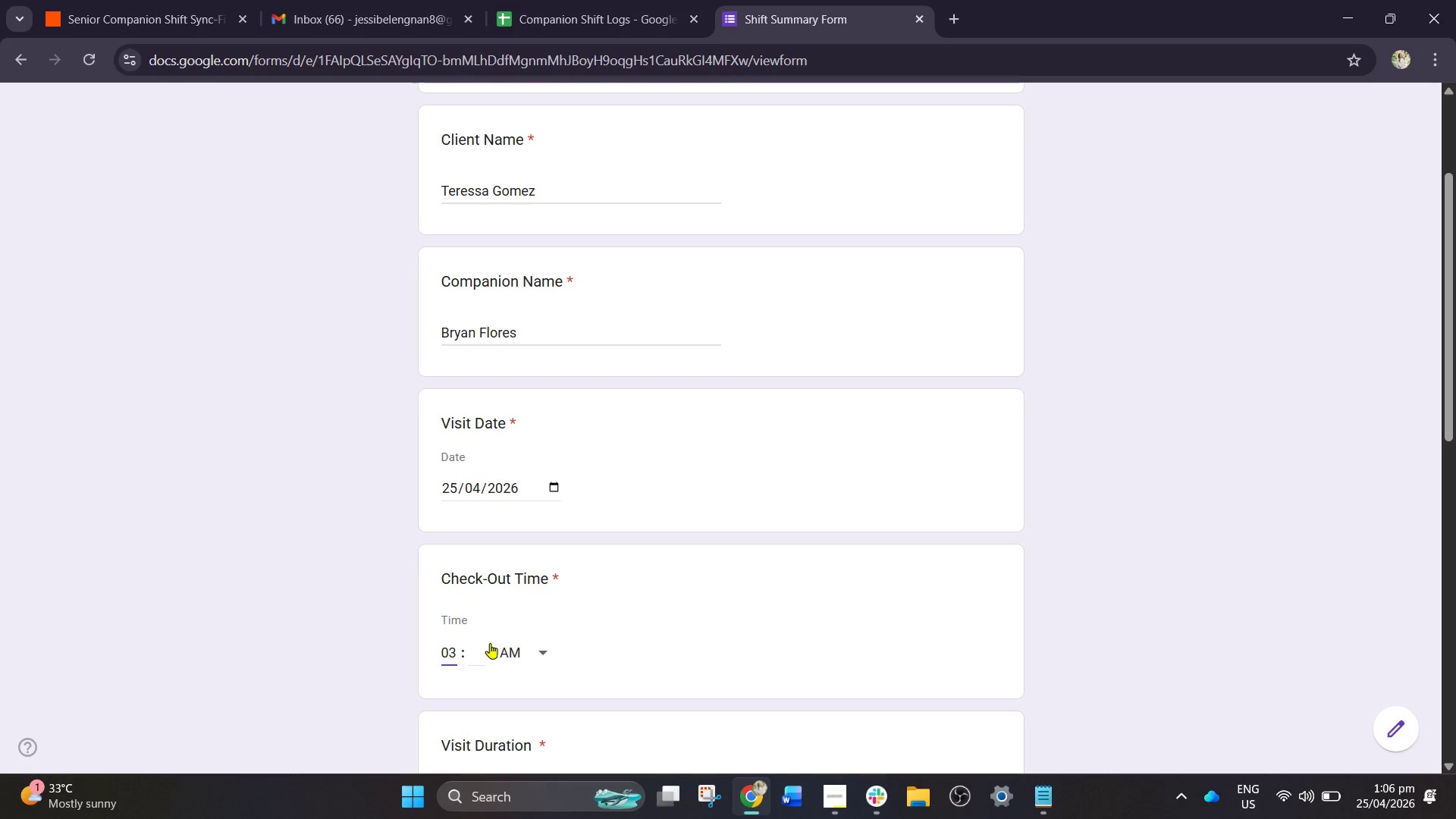 
left_click([471, 658])
 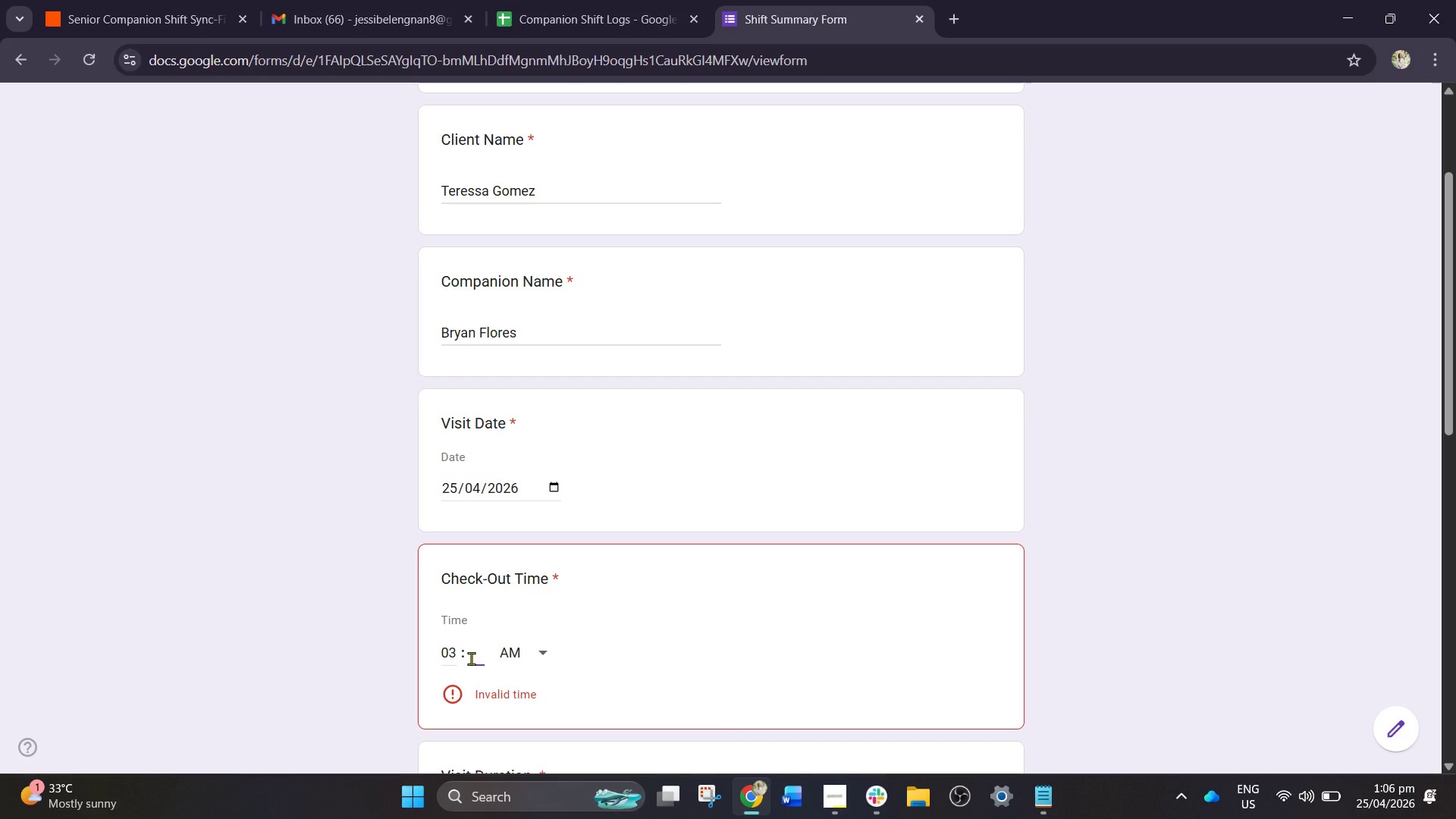 
type(00)
 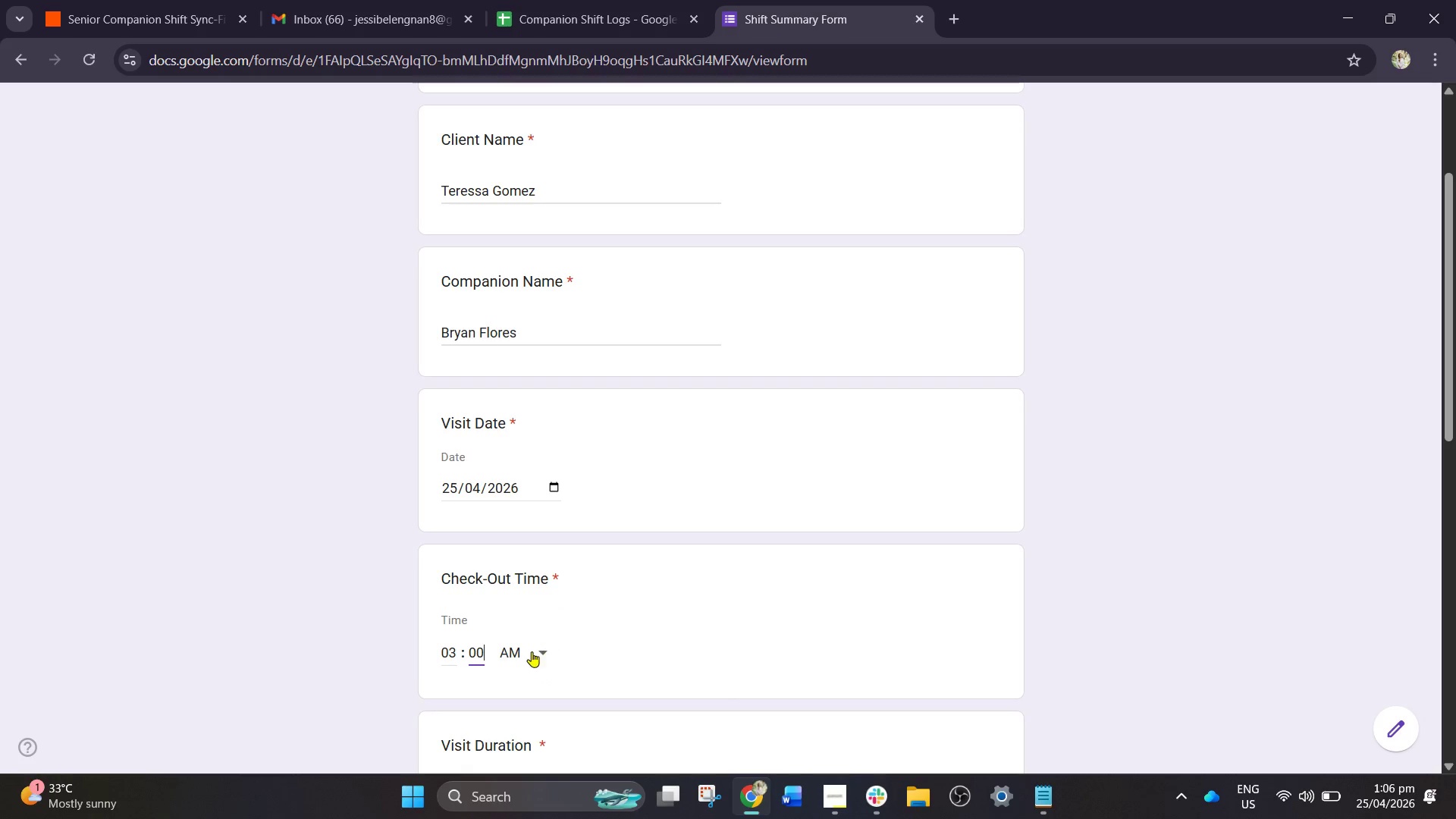 
left_click([533, 651])
 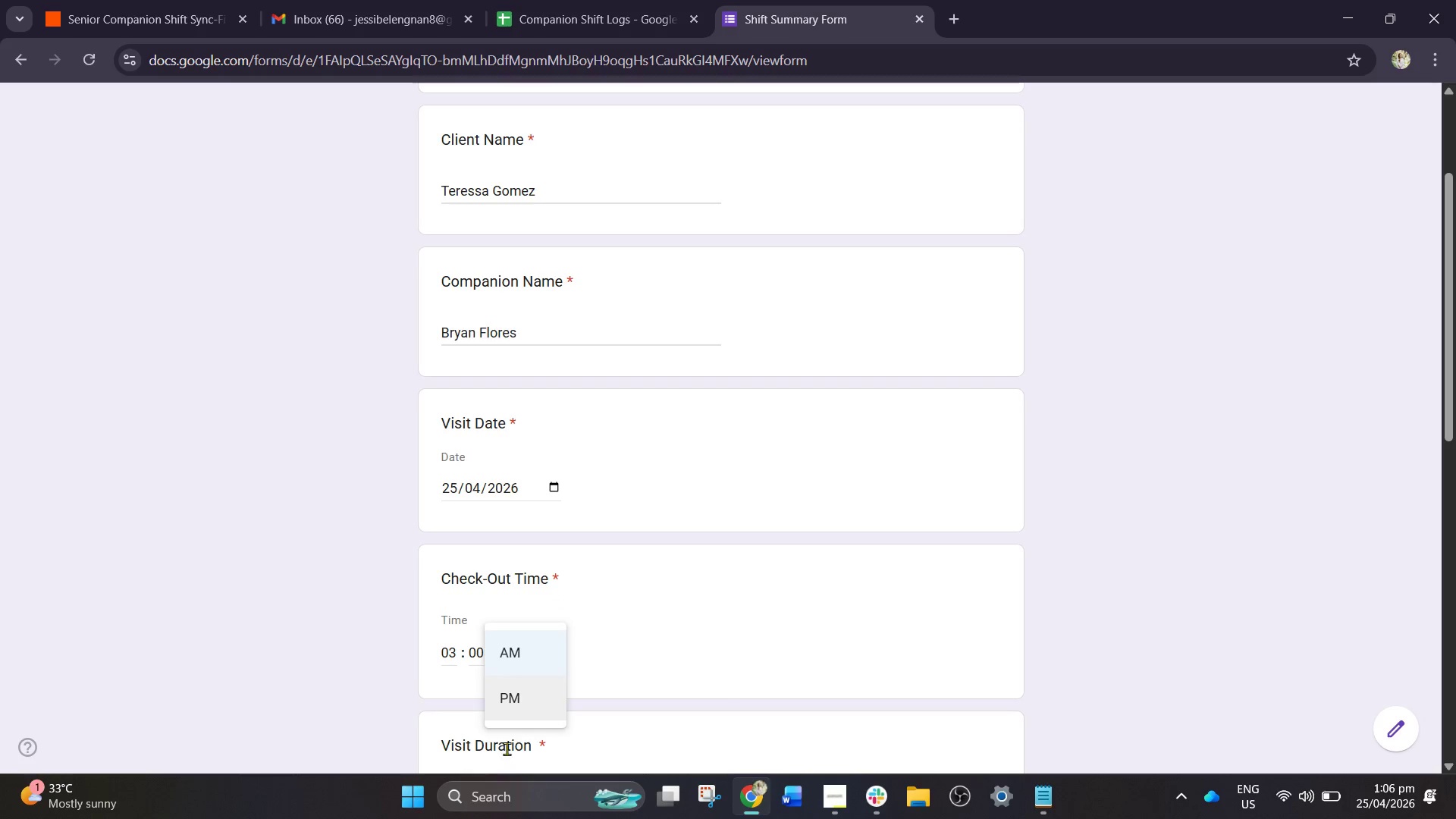 
left_click_drag(start_coordinate=[519, 702], to_coordinate=[530, 720])
 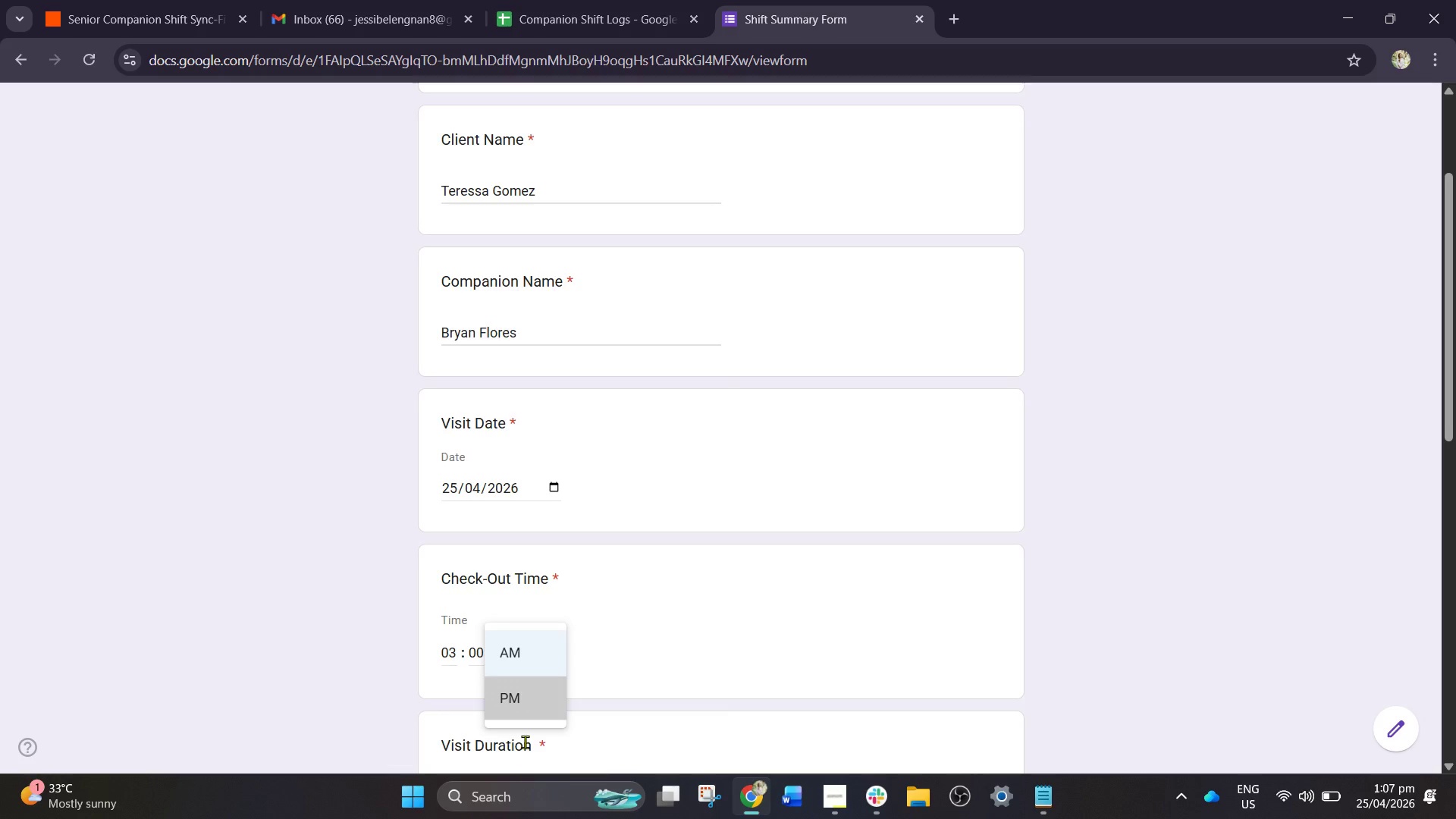 
scroll: coordinate [525, 742], scroll_direction: down, amount: 2.0
 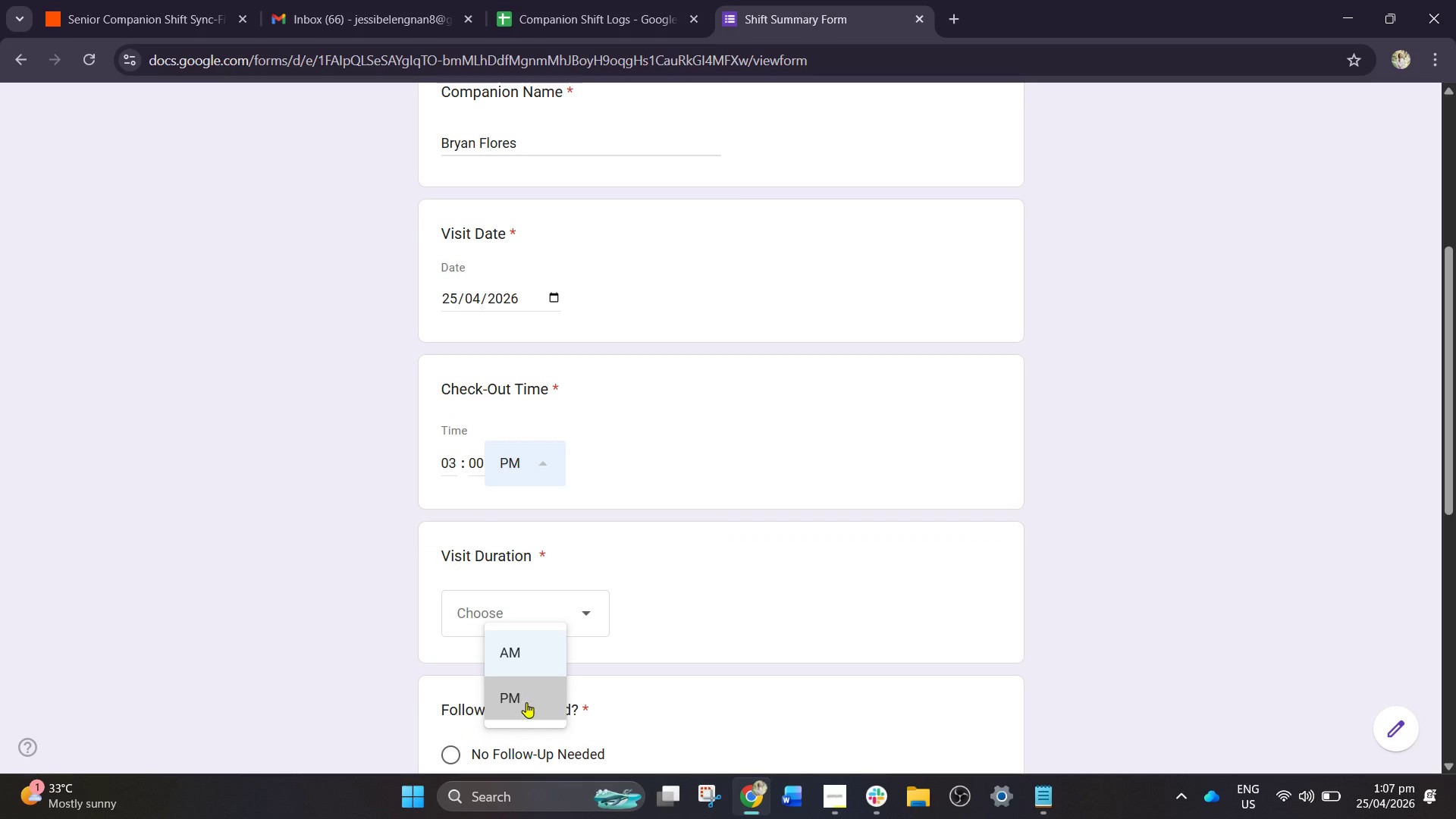 
left_click_drag(start_coordinate=[526, 702], to_coordinate=[534, 695])
 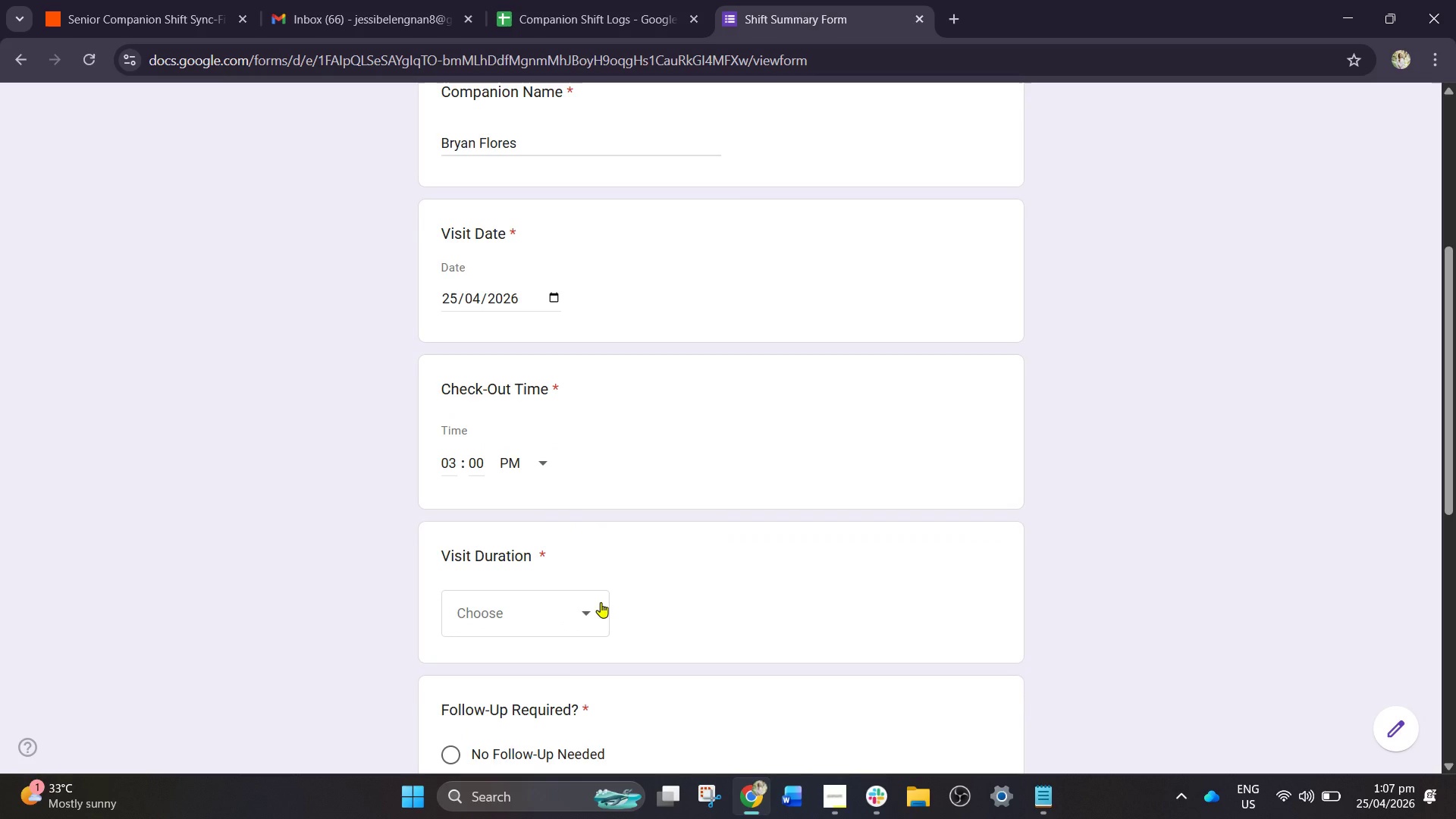 
left_click([598, 601])
 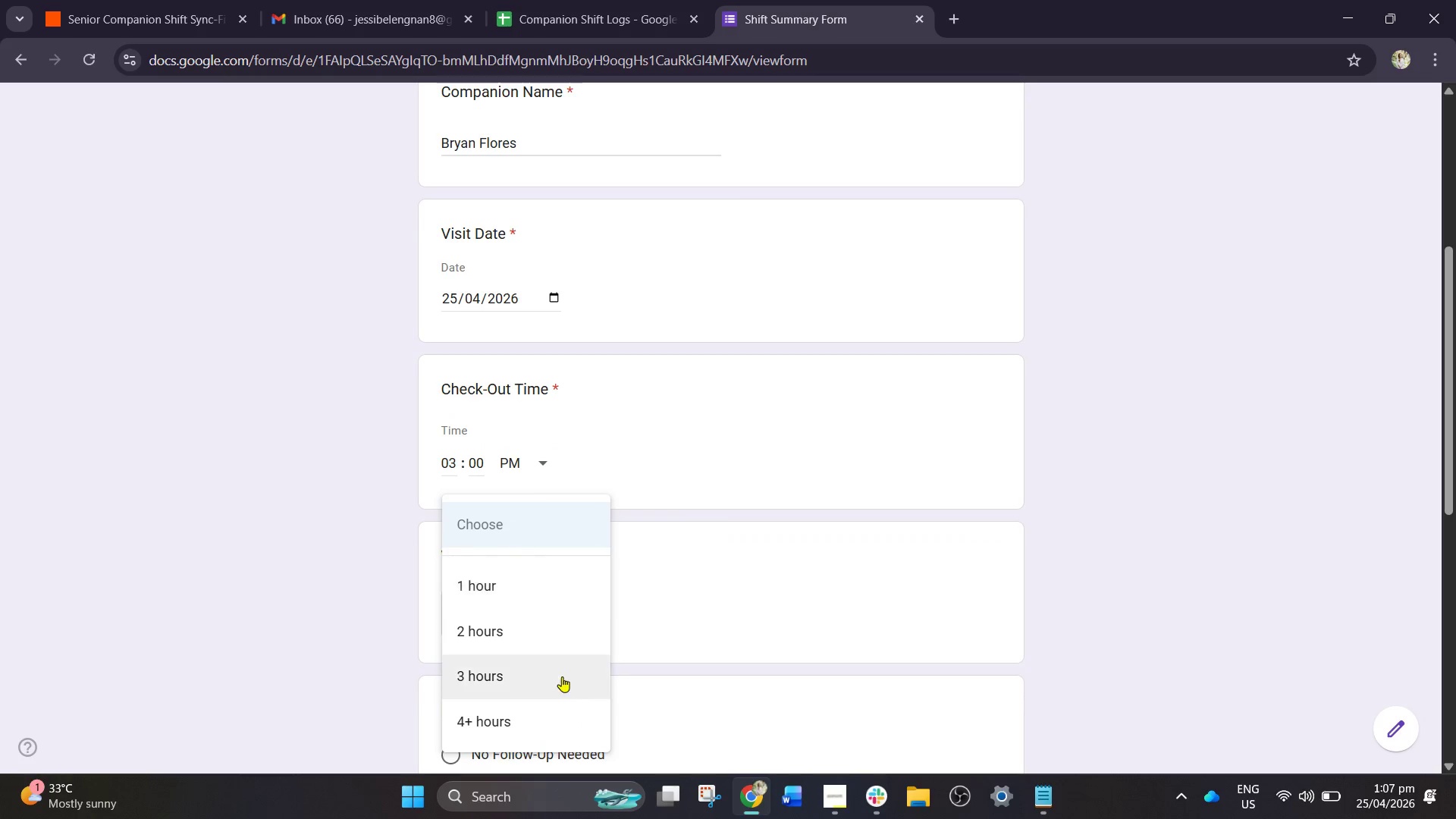 
left_click_drag(start_coordinate=[557, 661], to_coordinate=[554, 657])
 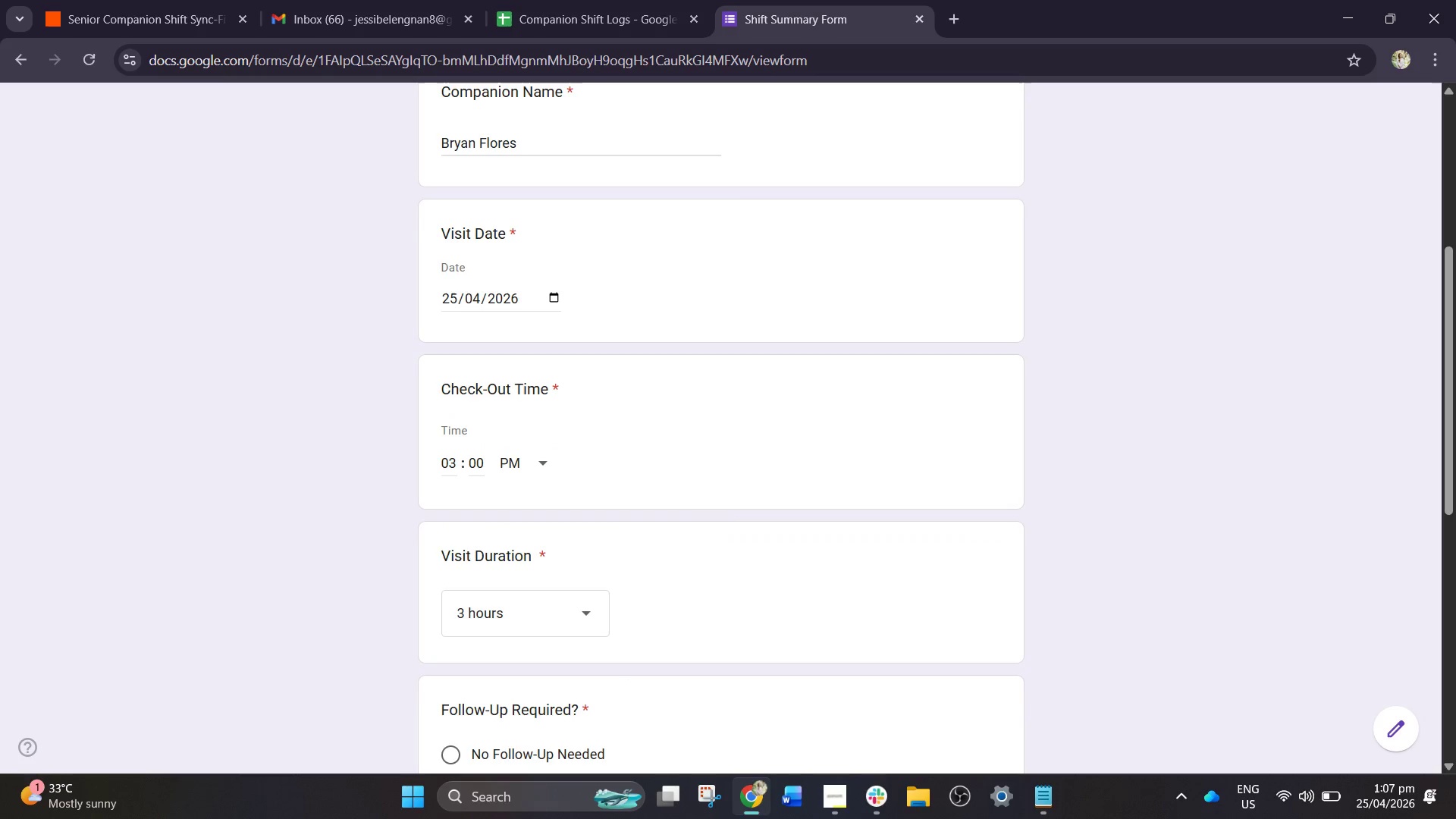 
scroll: coordinate [491, 758], scroll_direction: down, amount: 4.0
 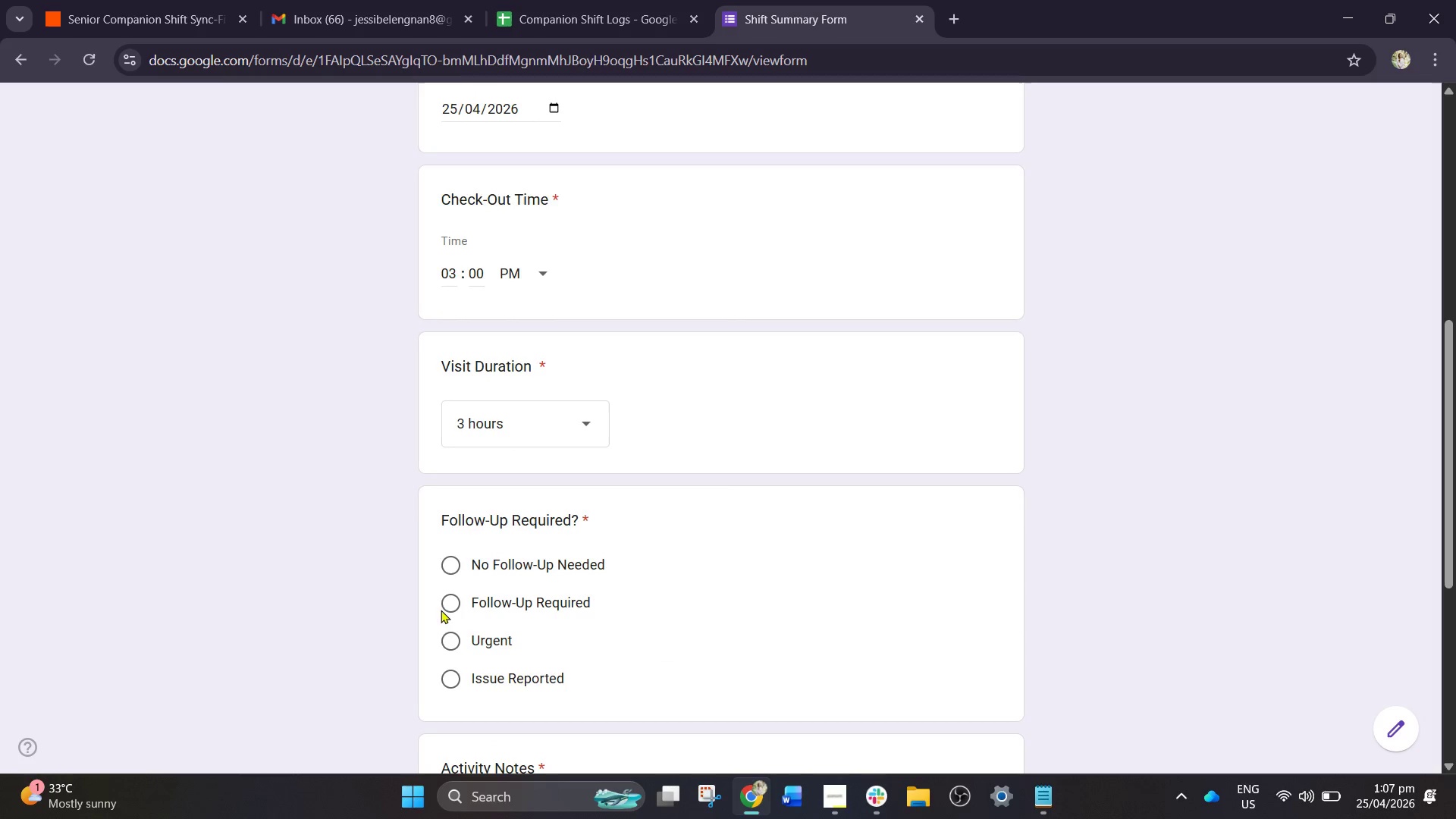 
left_click([454, 573])
 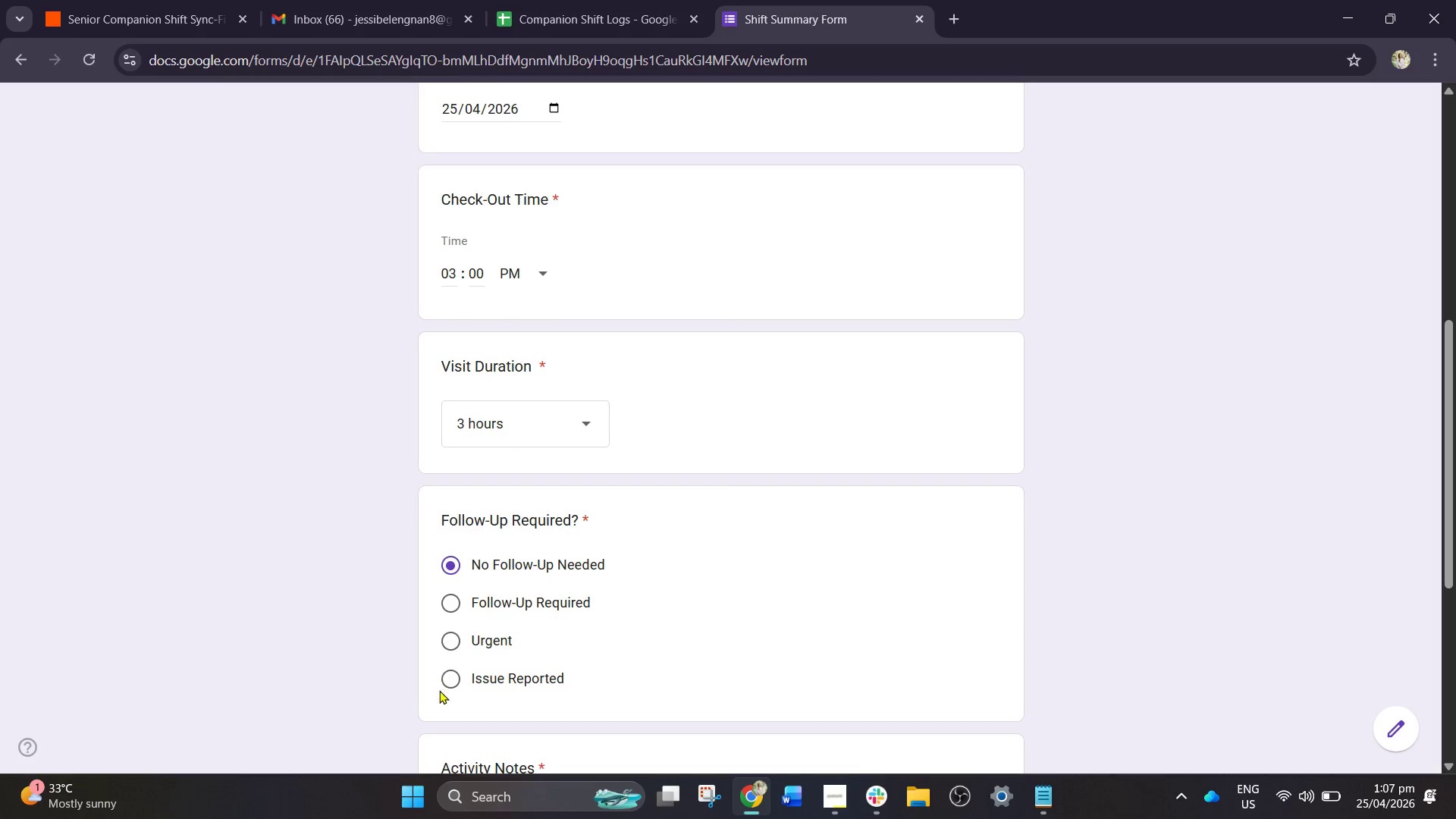 
scroll: coordinate [447, 720], scroll_direction: down, amount: 1.0
 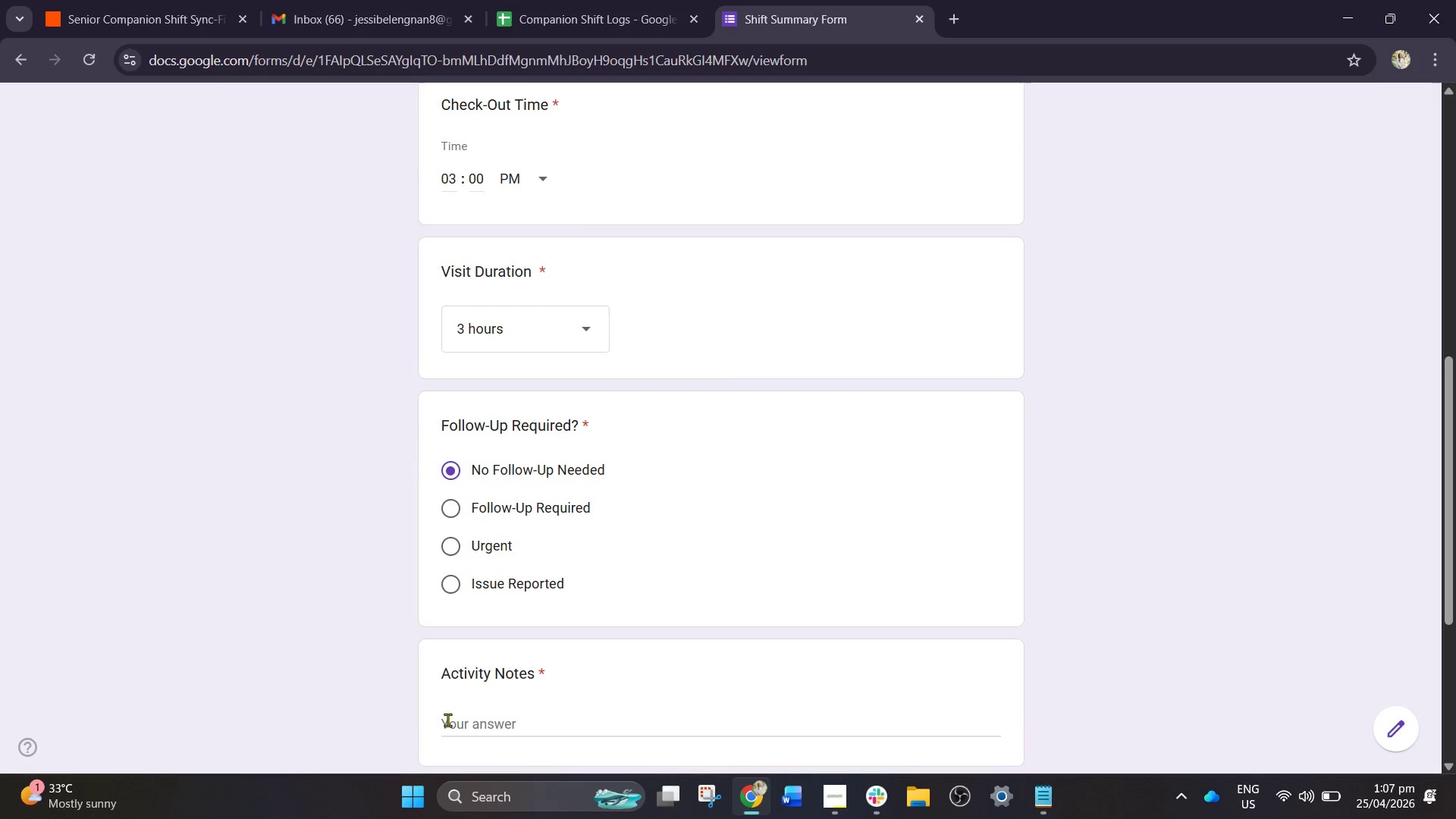 
left_click_drag(start_coordinate=[450, 720], to_coordinate=[454, 722])
 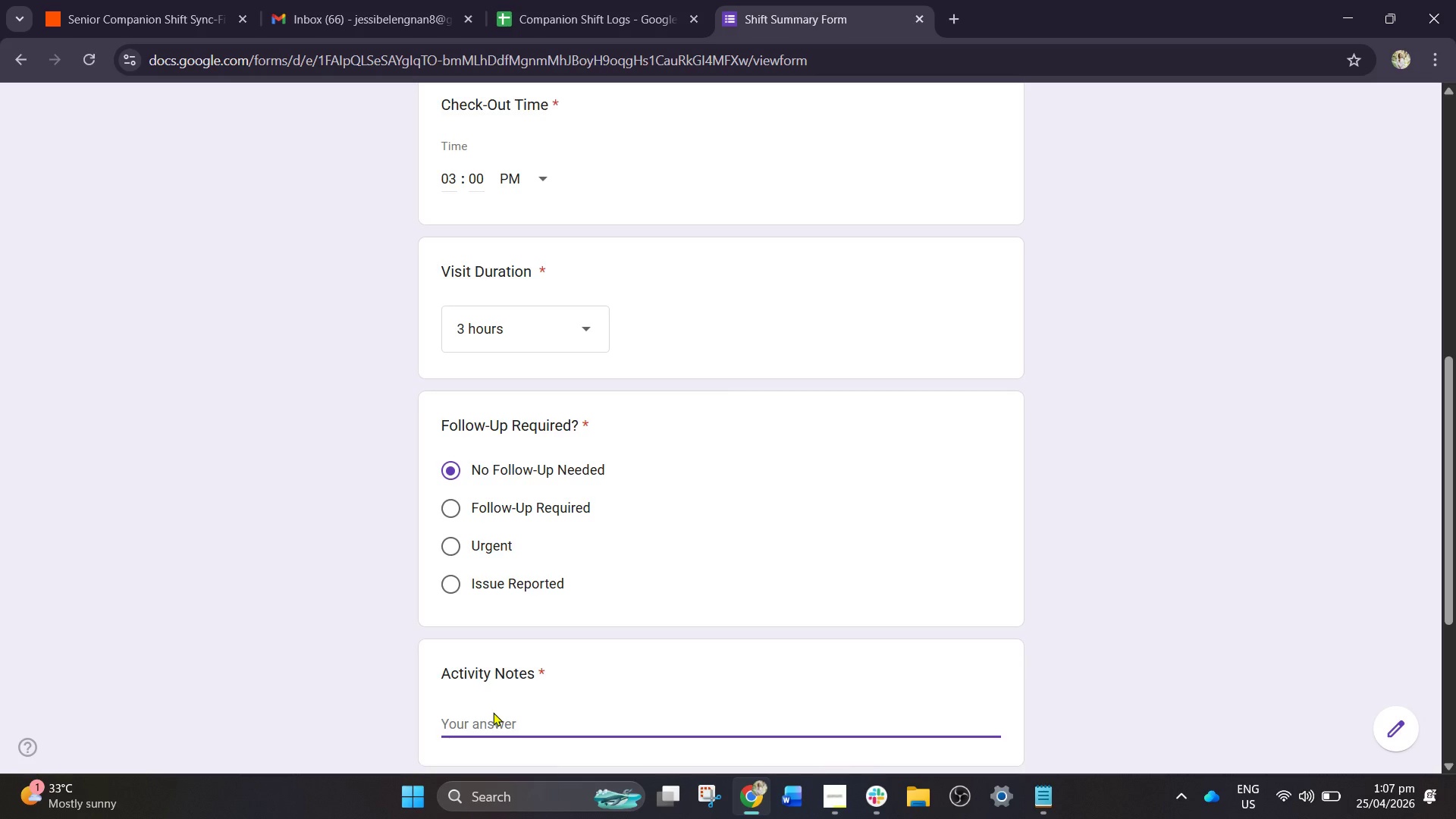 
type(Assisted with meal )
 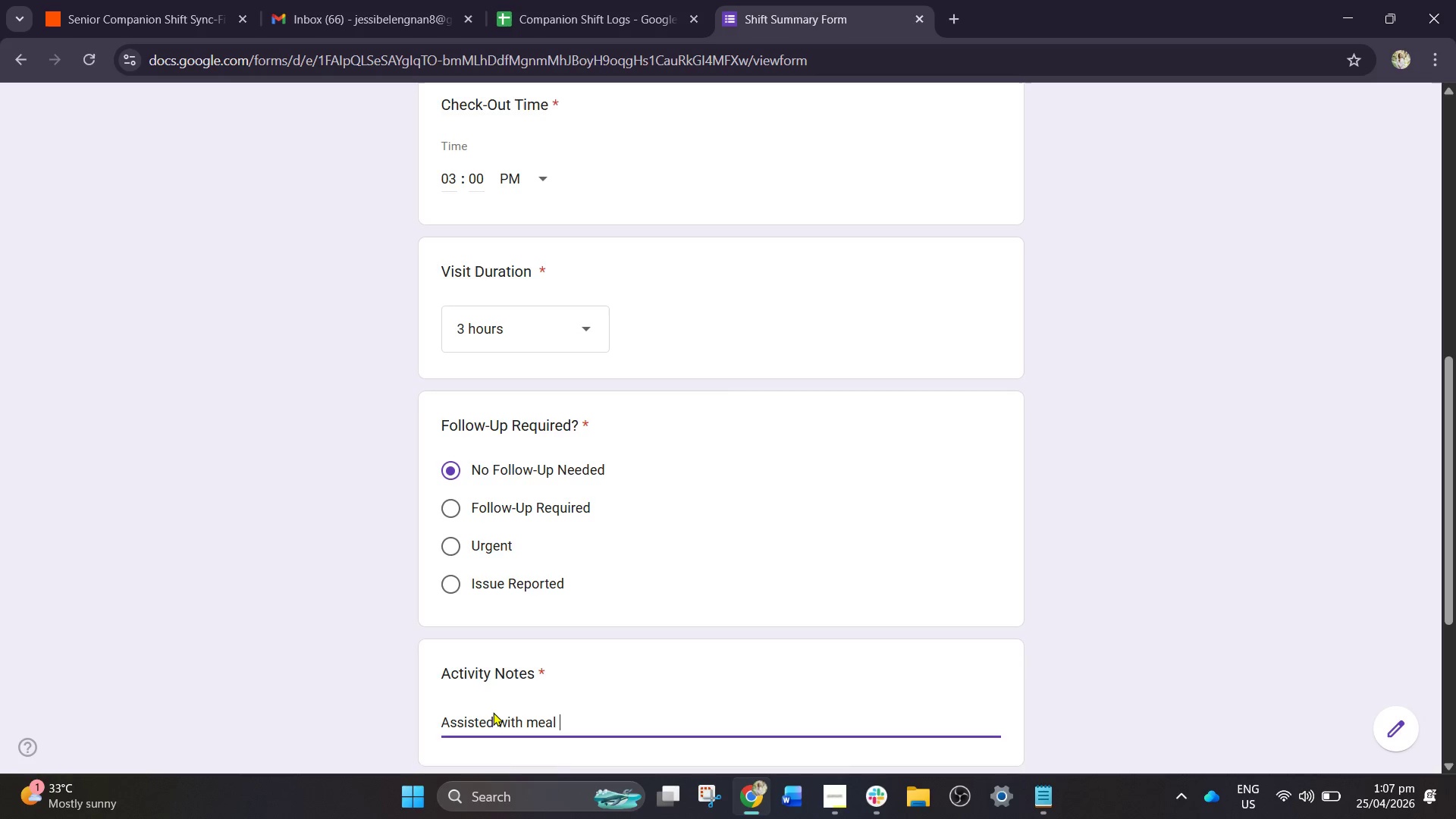 
type(prep, light )
 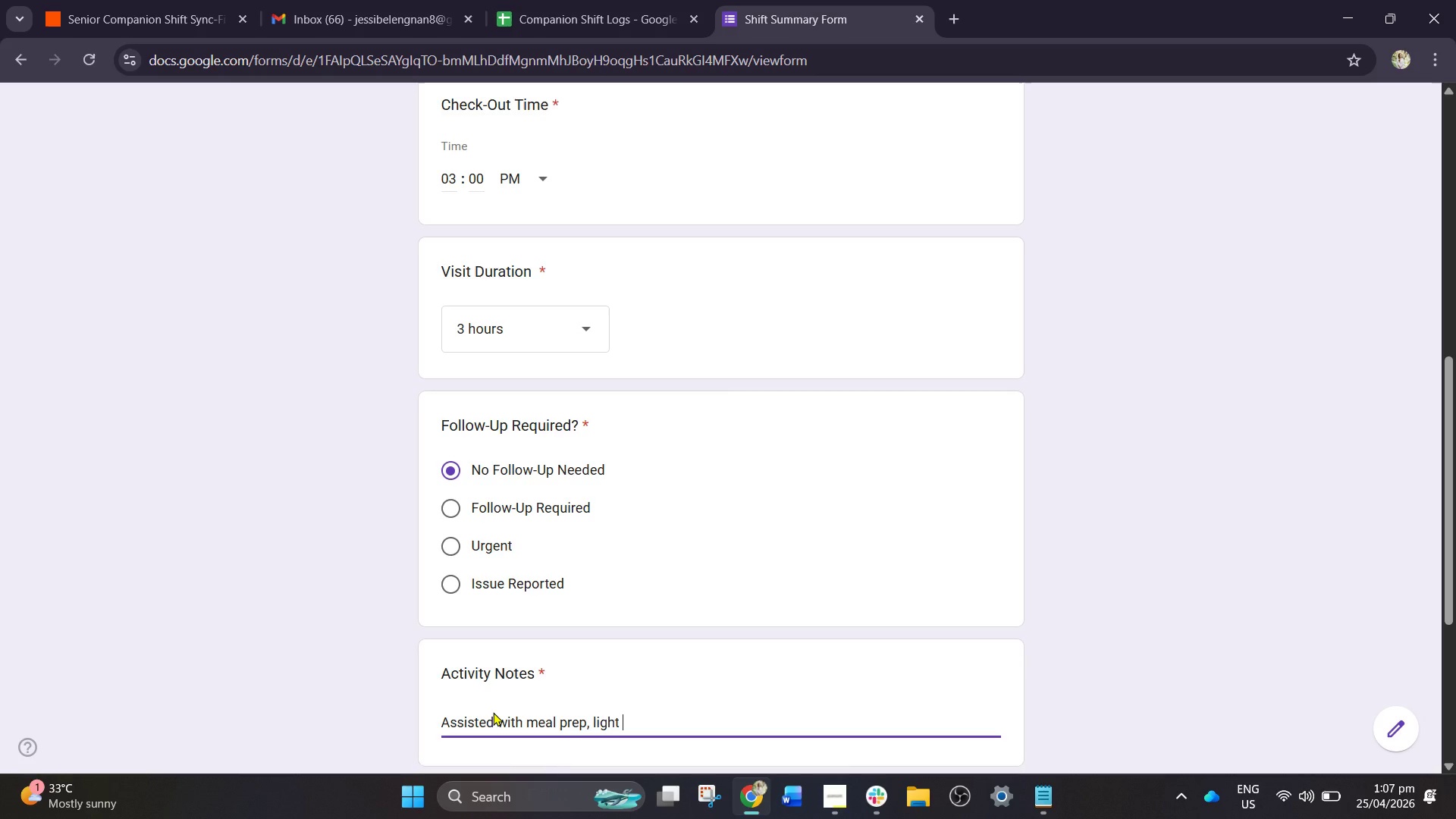 
type(cleaning m)
key(Backspace)
type(and )
 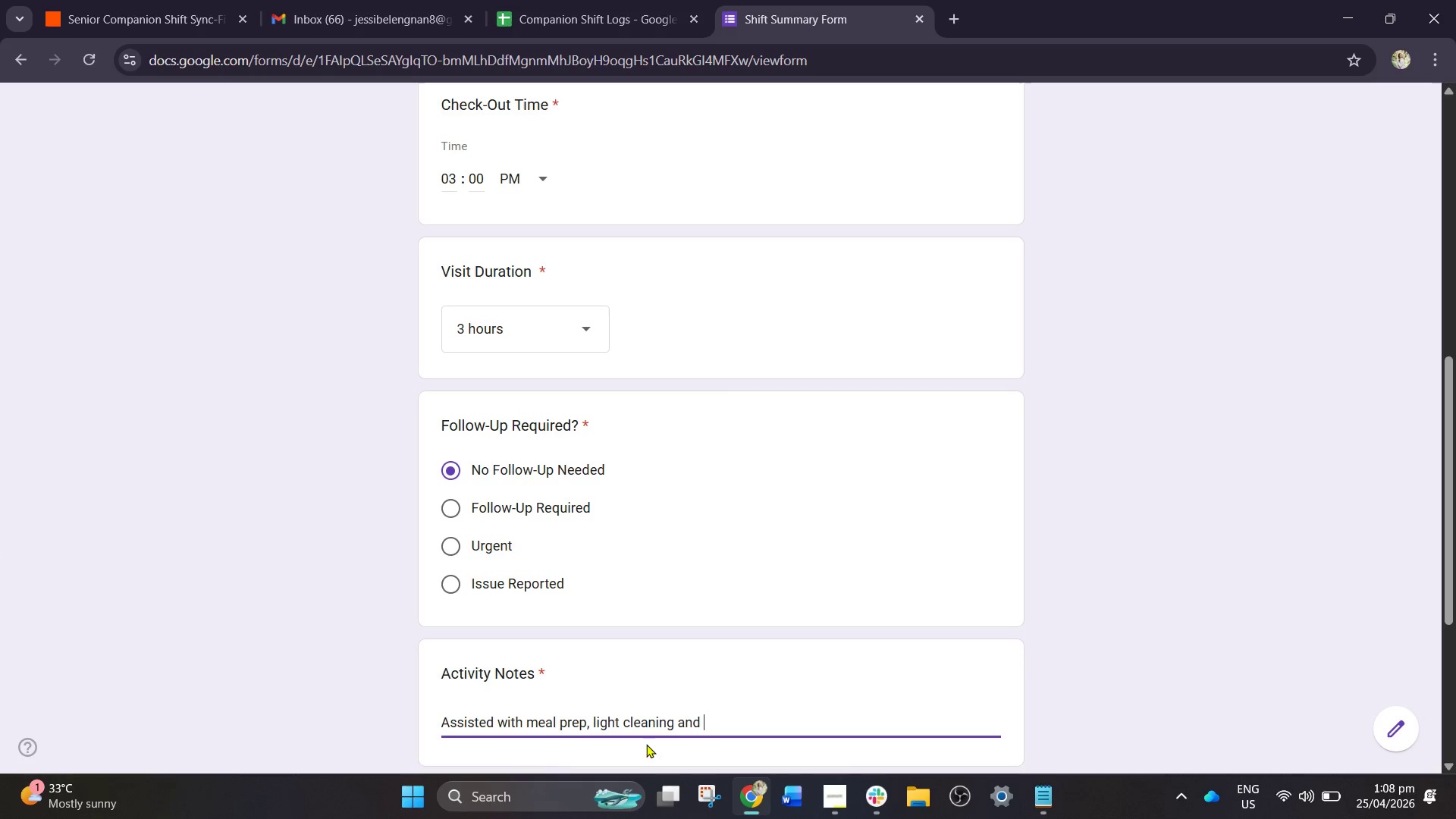 
wait(10.34)
 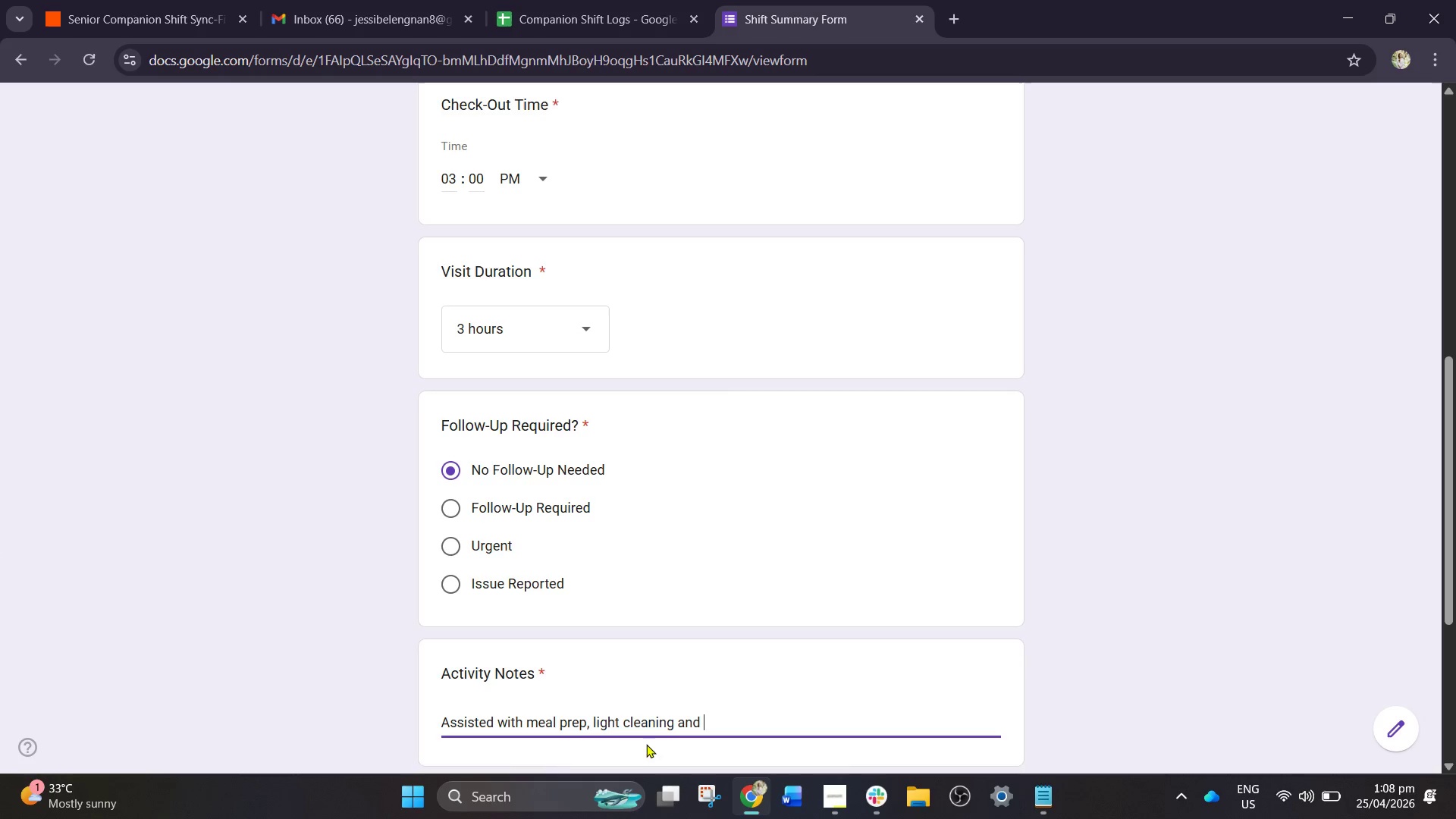 
key(Comma)
 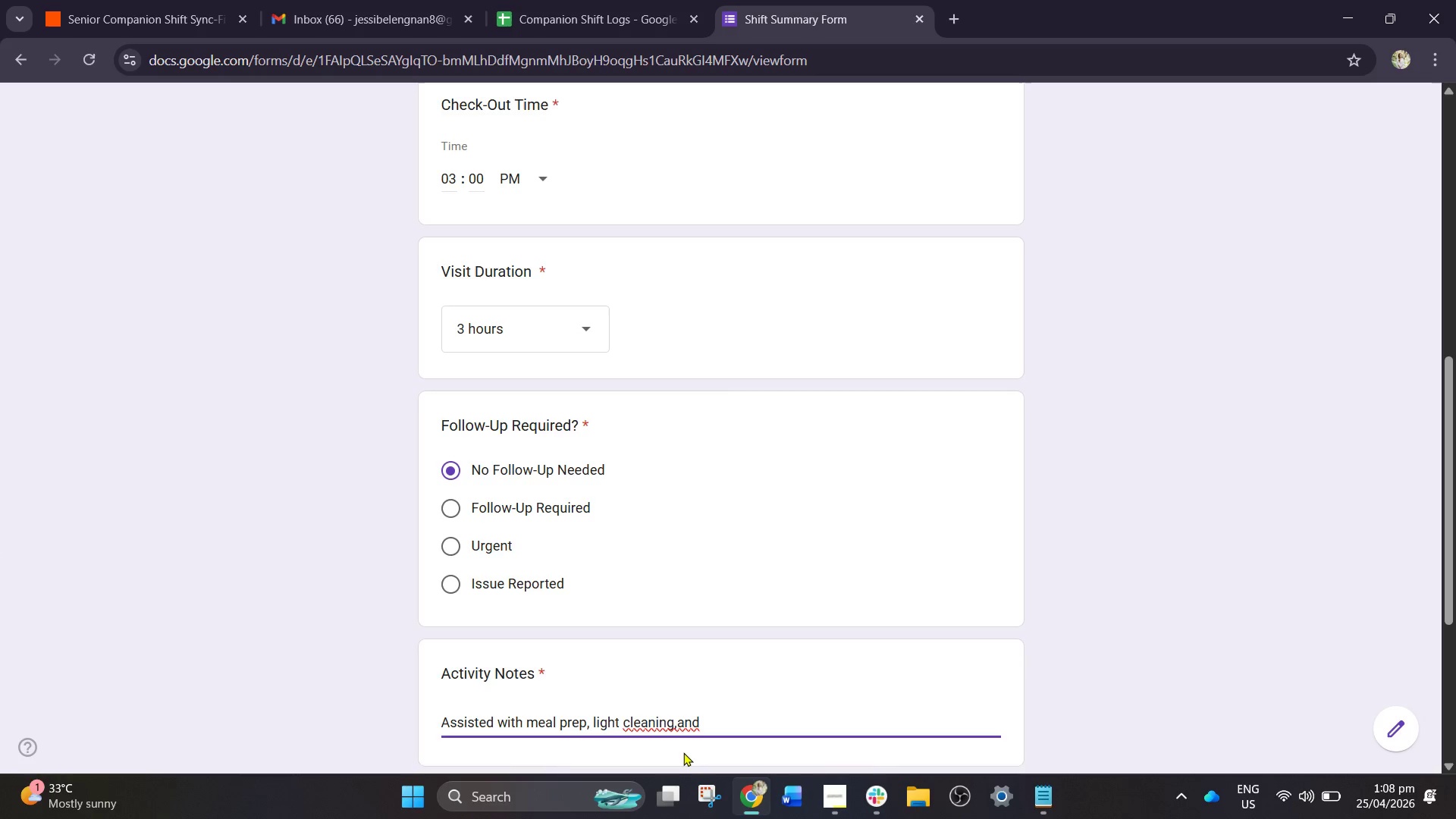 
key(Space)
 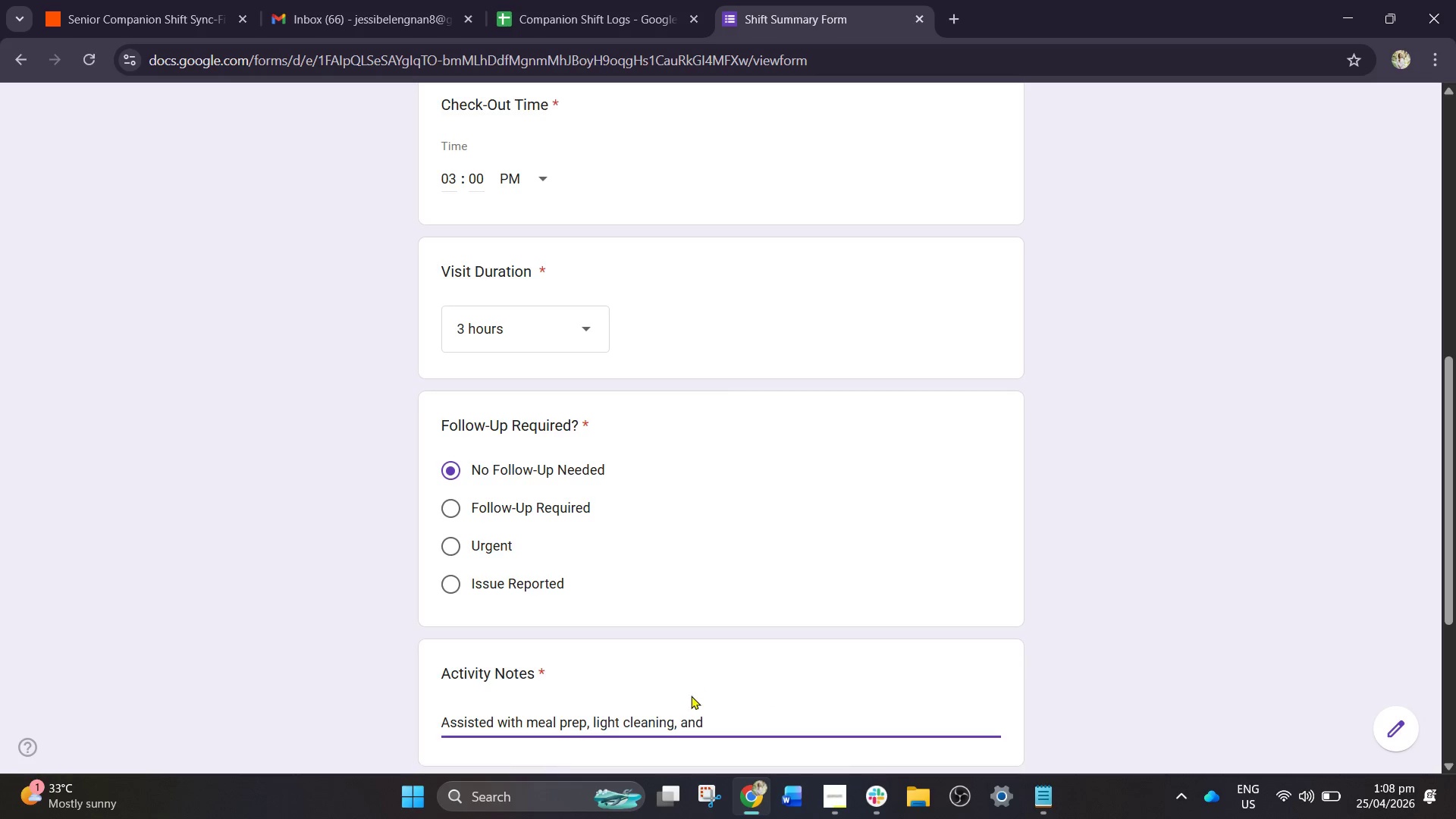 
left_click([708, 727])
 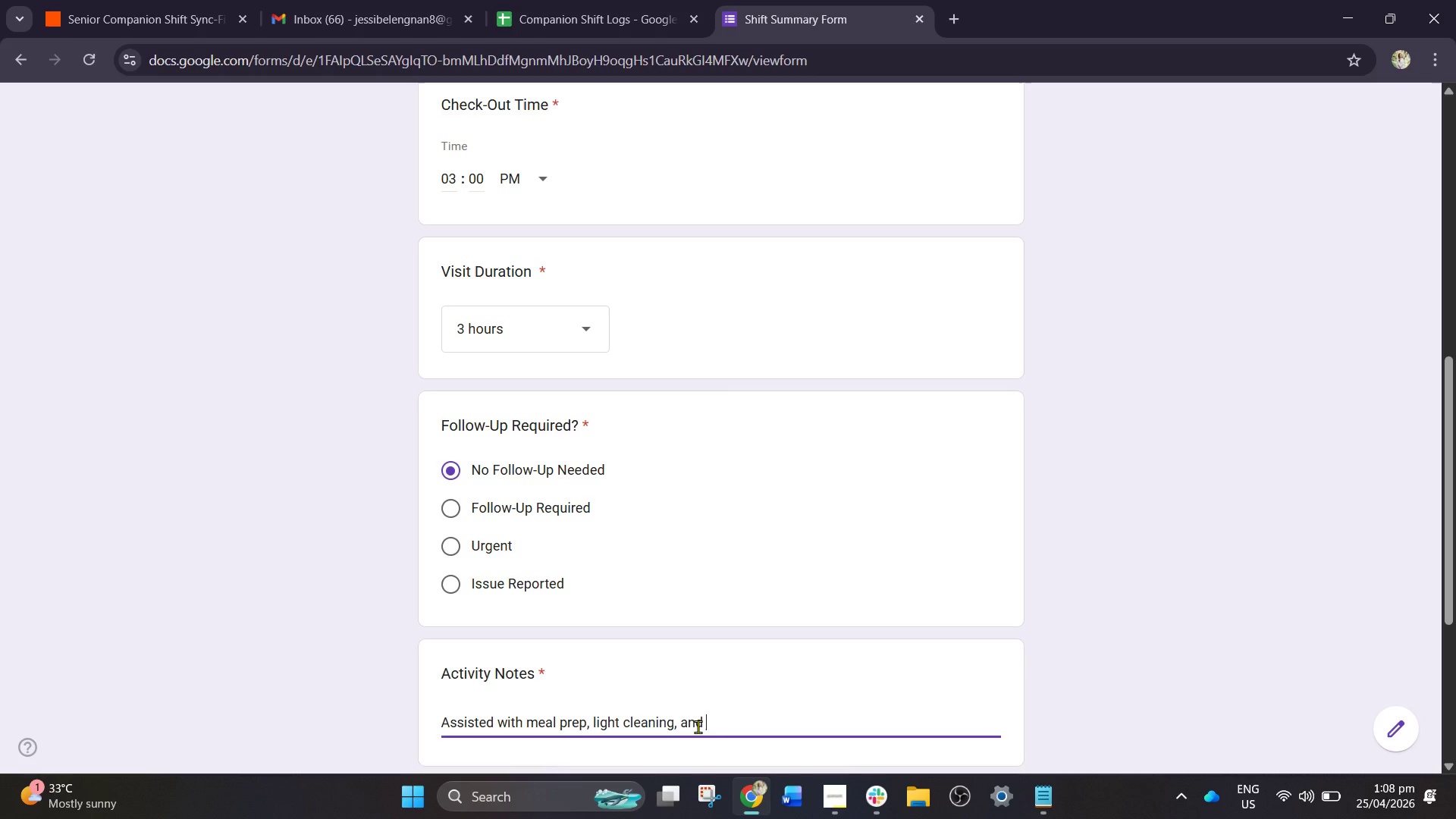 
type(mediv)
key(Backspace)
type(catiom)
key(Backspace)
type(n reminder )
key(Backspace)
type(. Ck)
key(Backspace)
type(lient)
 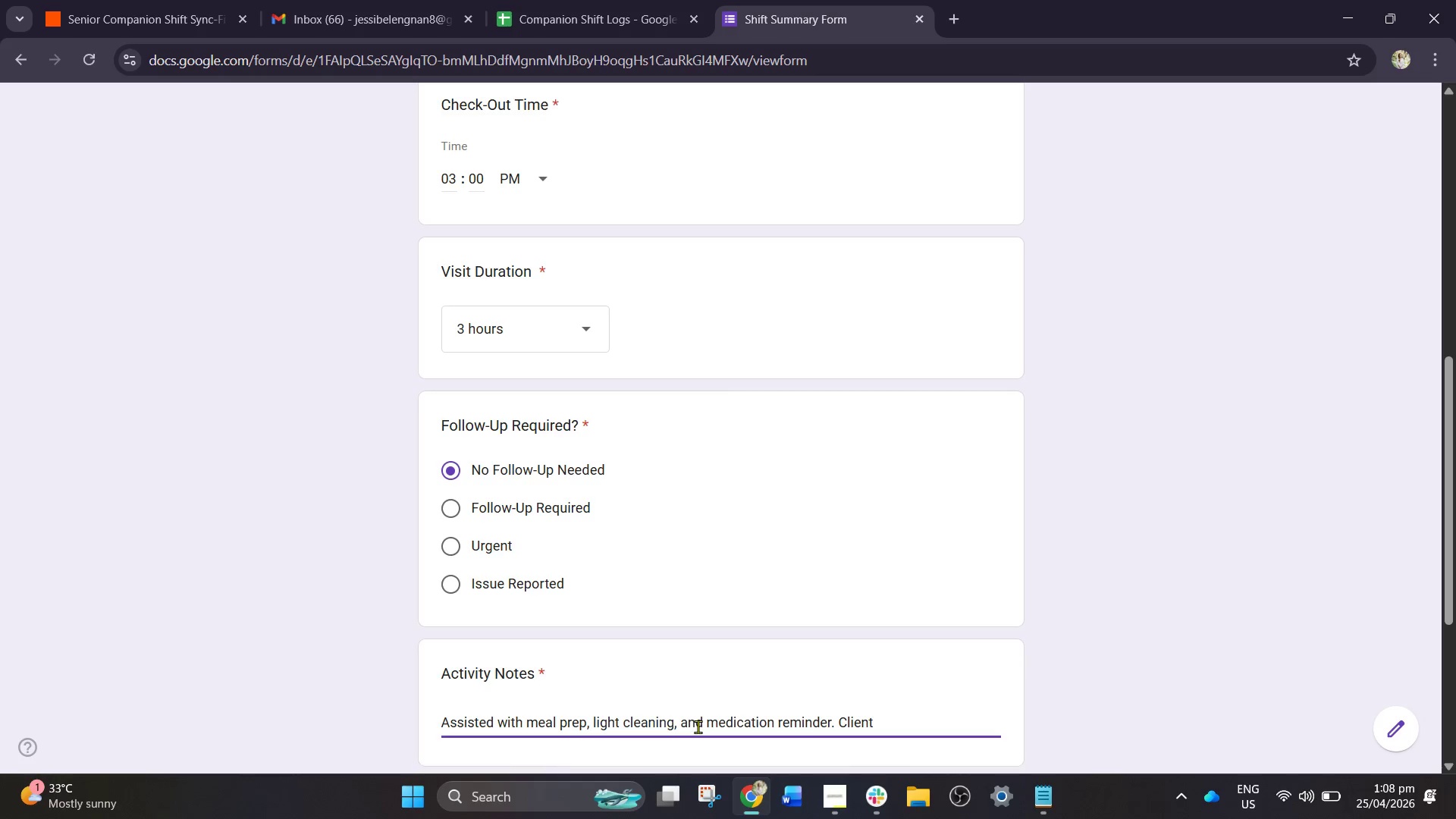 
type( remain)
 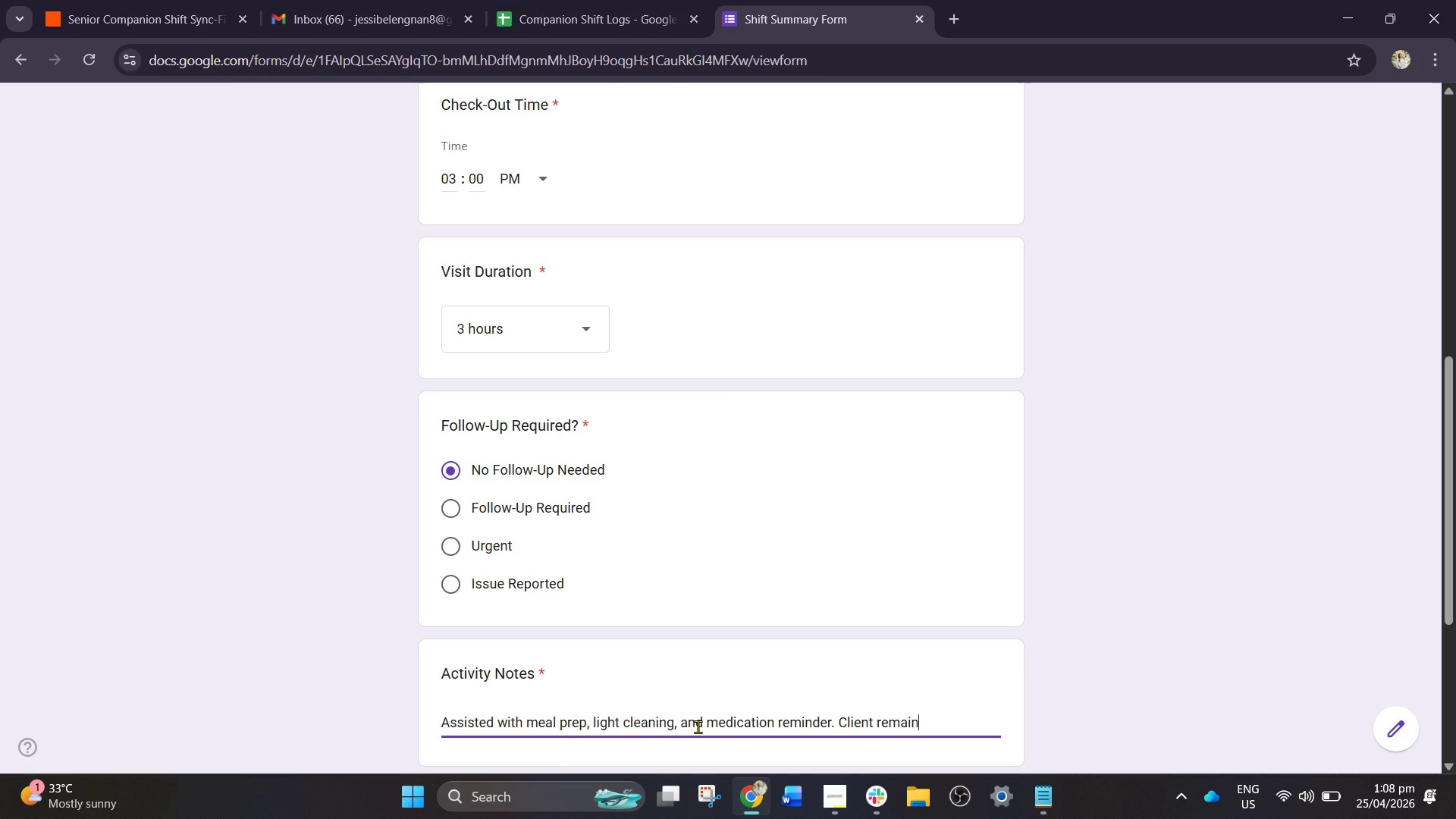 
type(ded)
 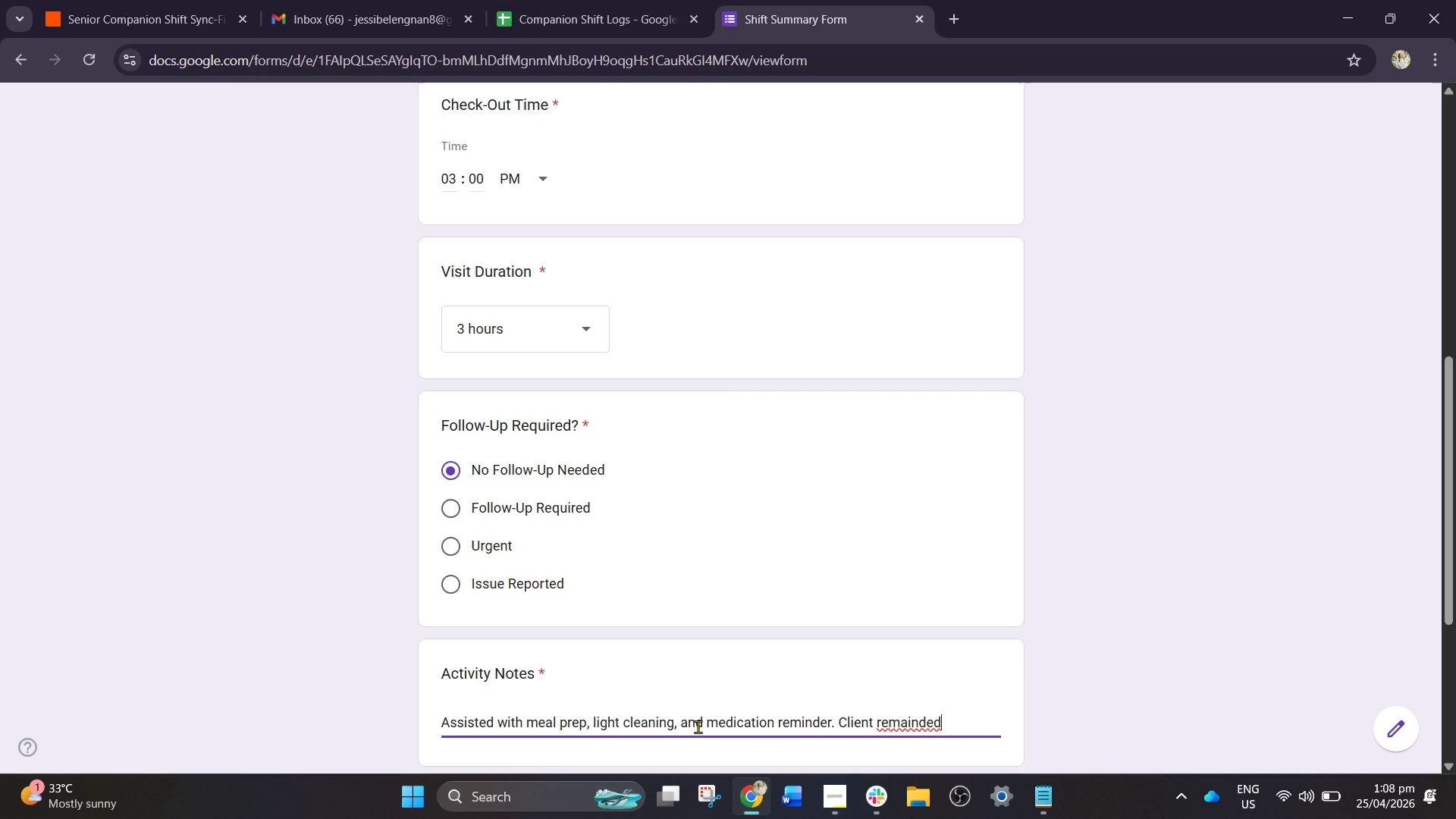 
type( sta)
 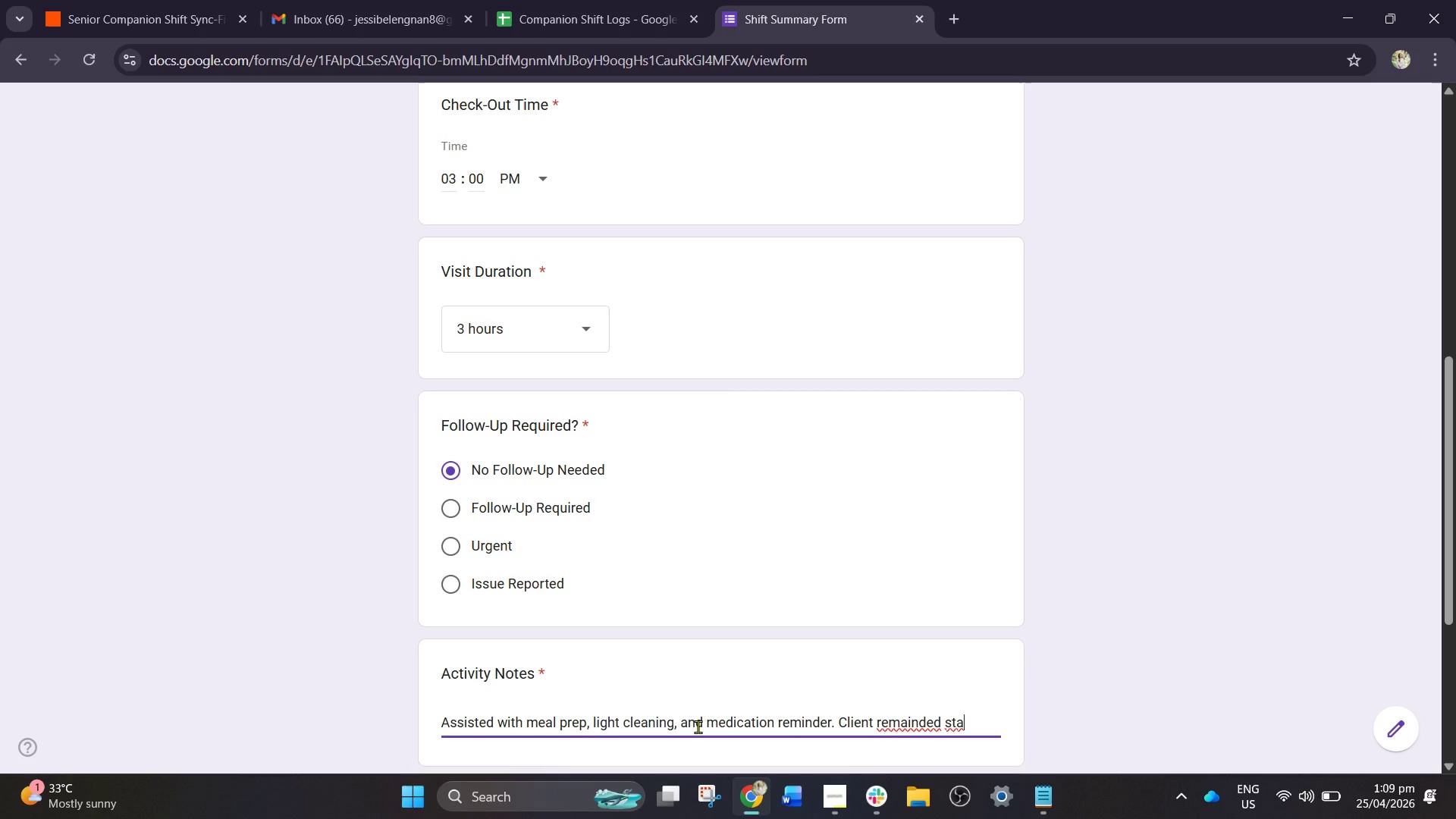 
type(ble)
 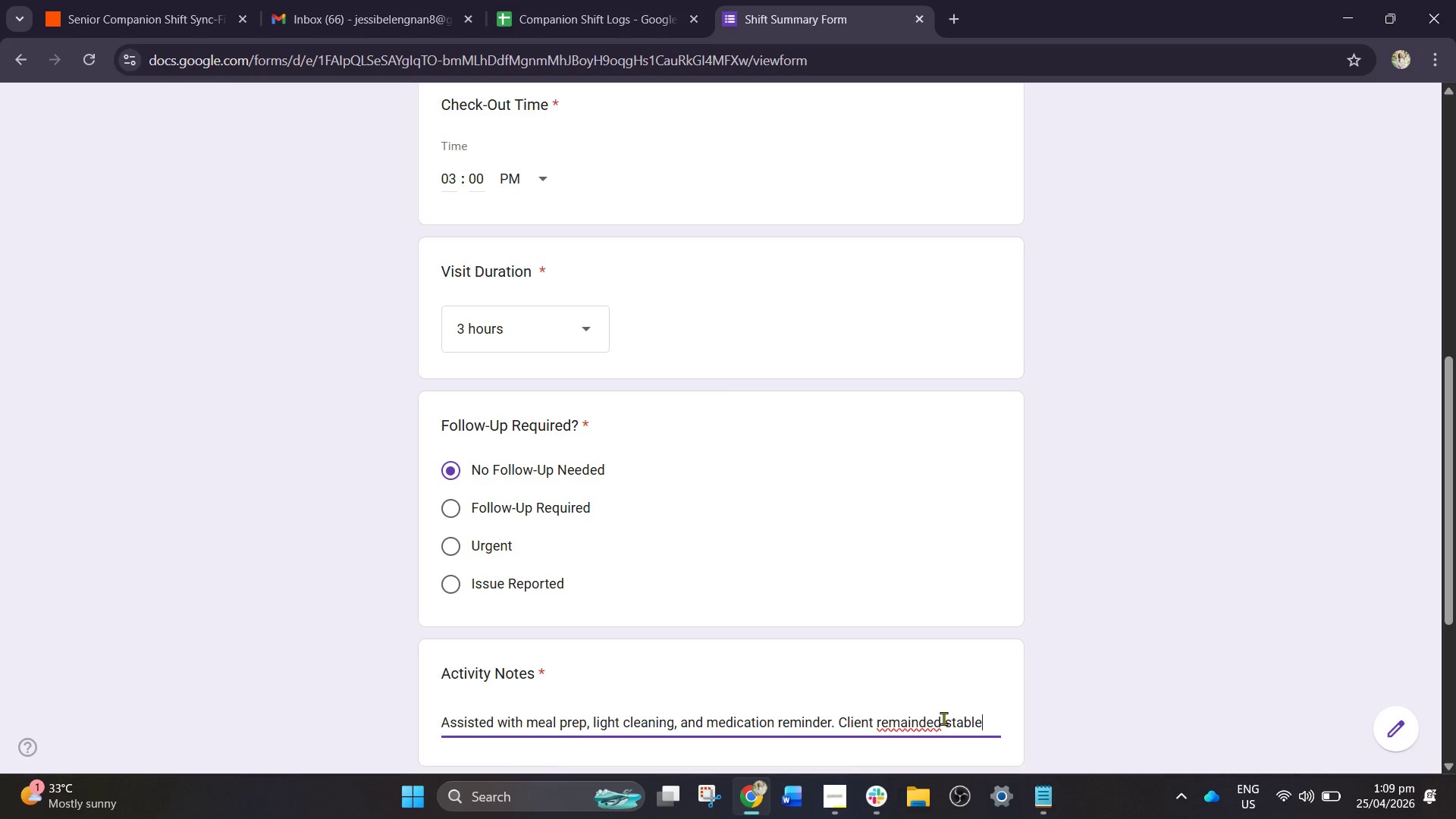 
left_click([944, 716])
 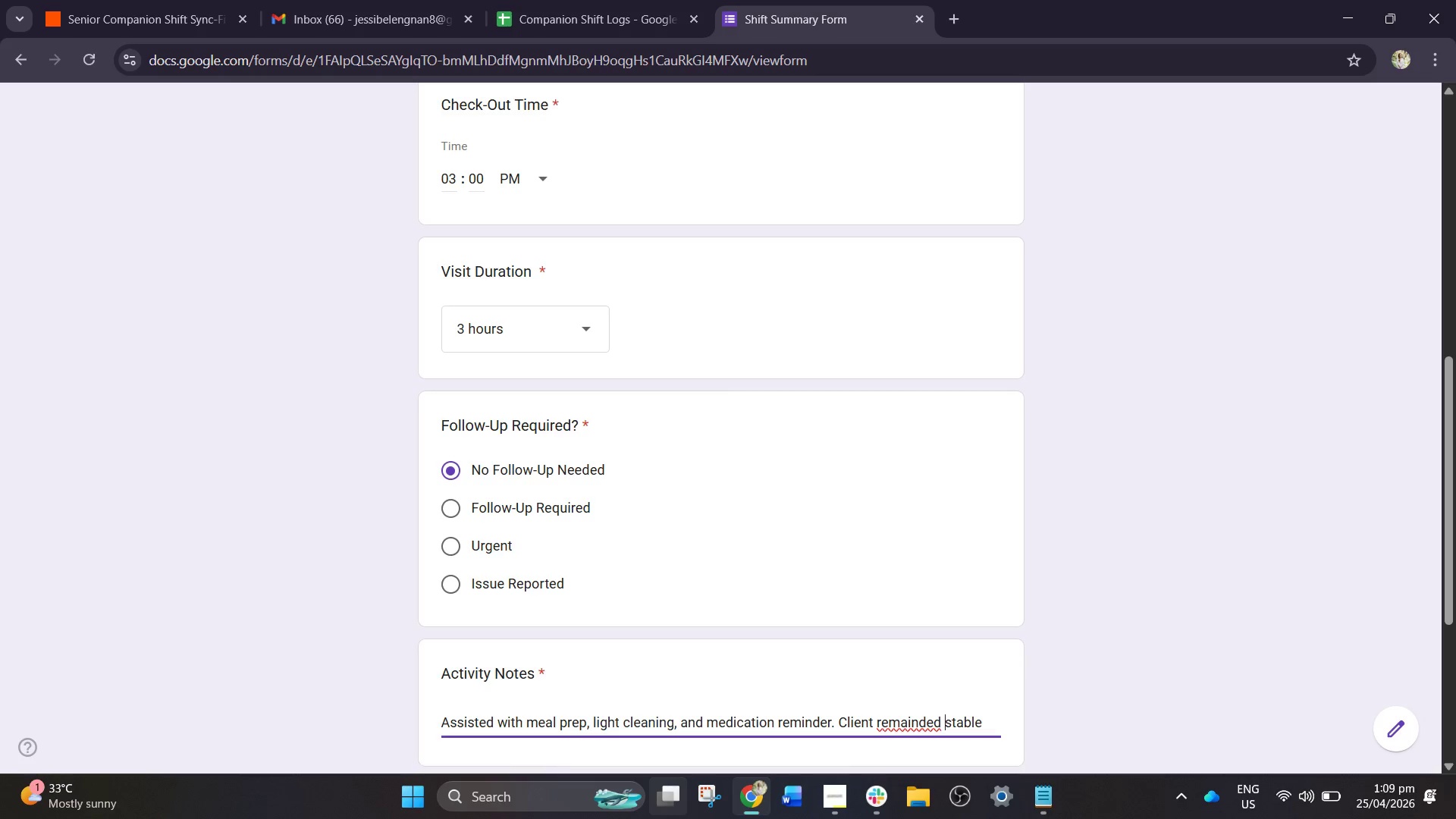 
key(Backspace)
key(Backspace)
key(Backspace)
key(Backspace)
key(Backspace)
key(Backspace)
key(Backspace)
type(inded )
 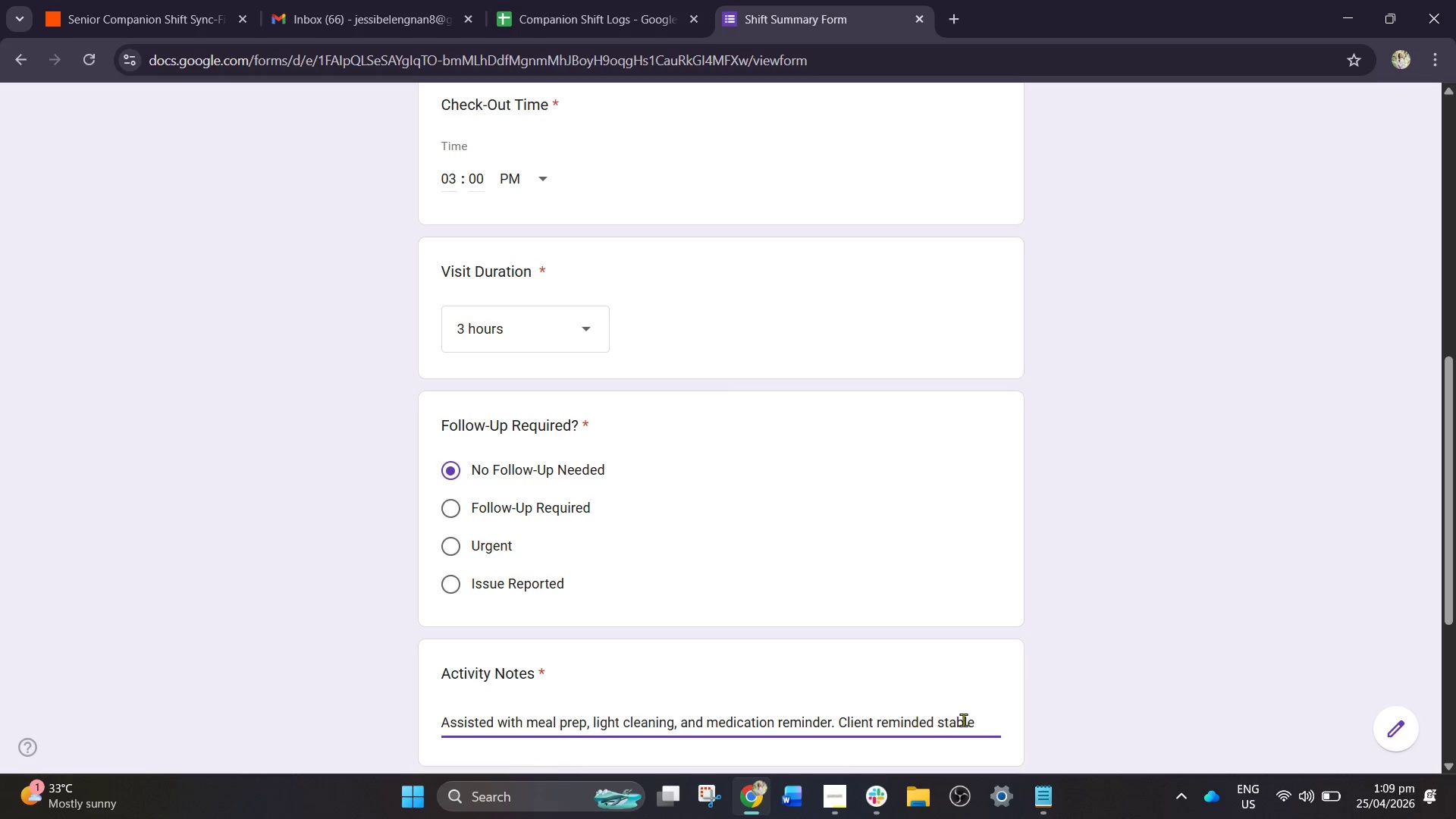 
left_click([984, 723])
 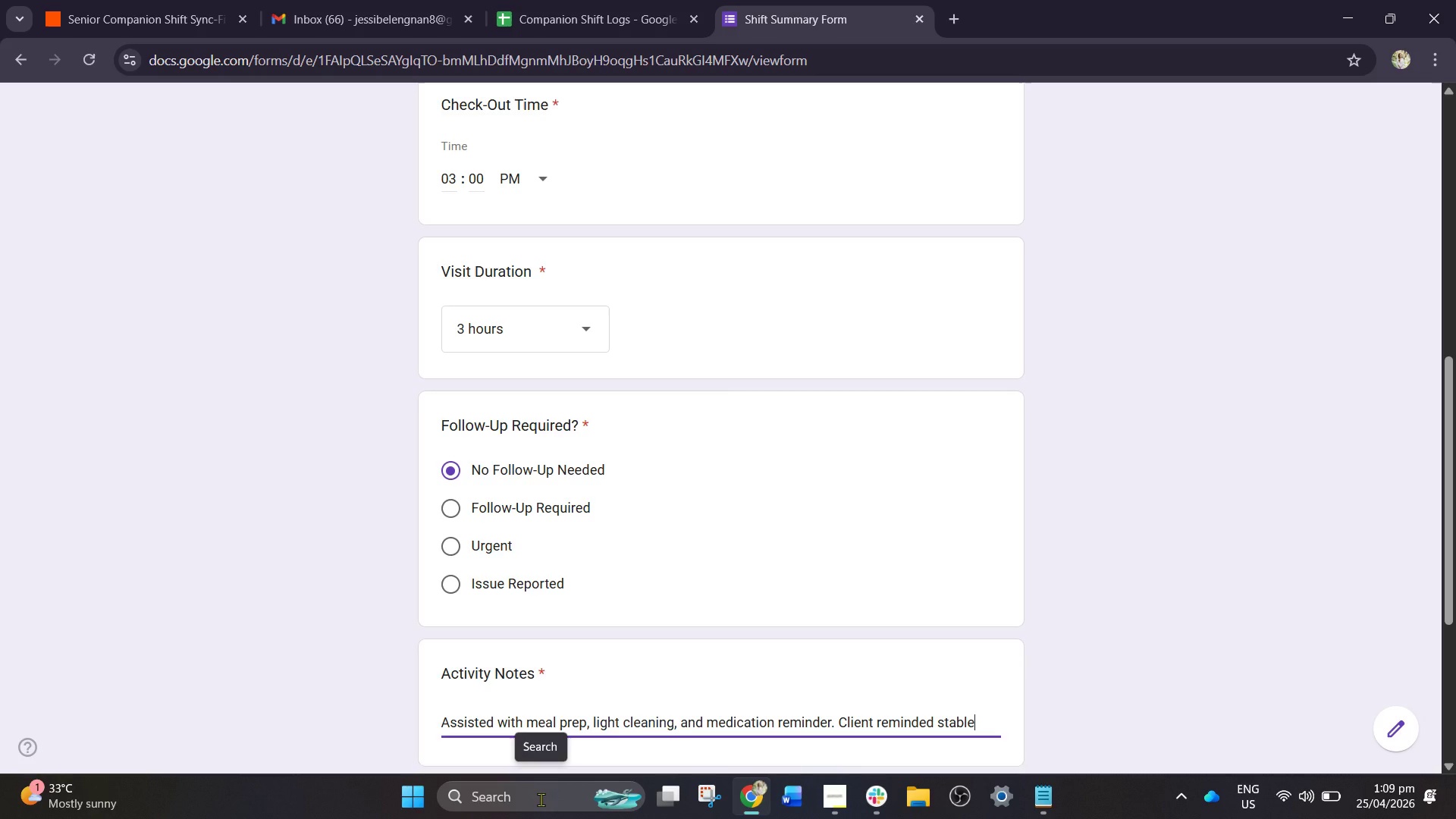 
type(thp)
key(Backspace)
type(ou)
 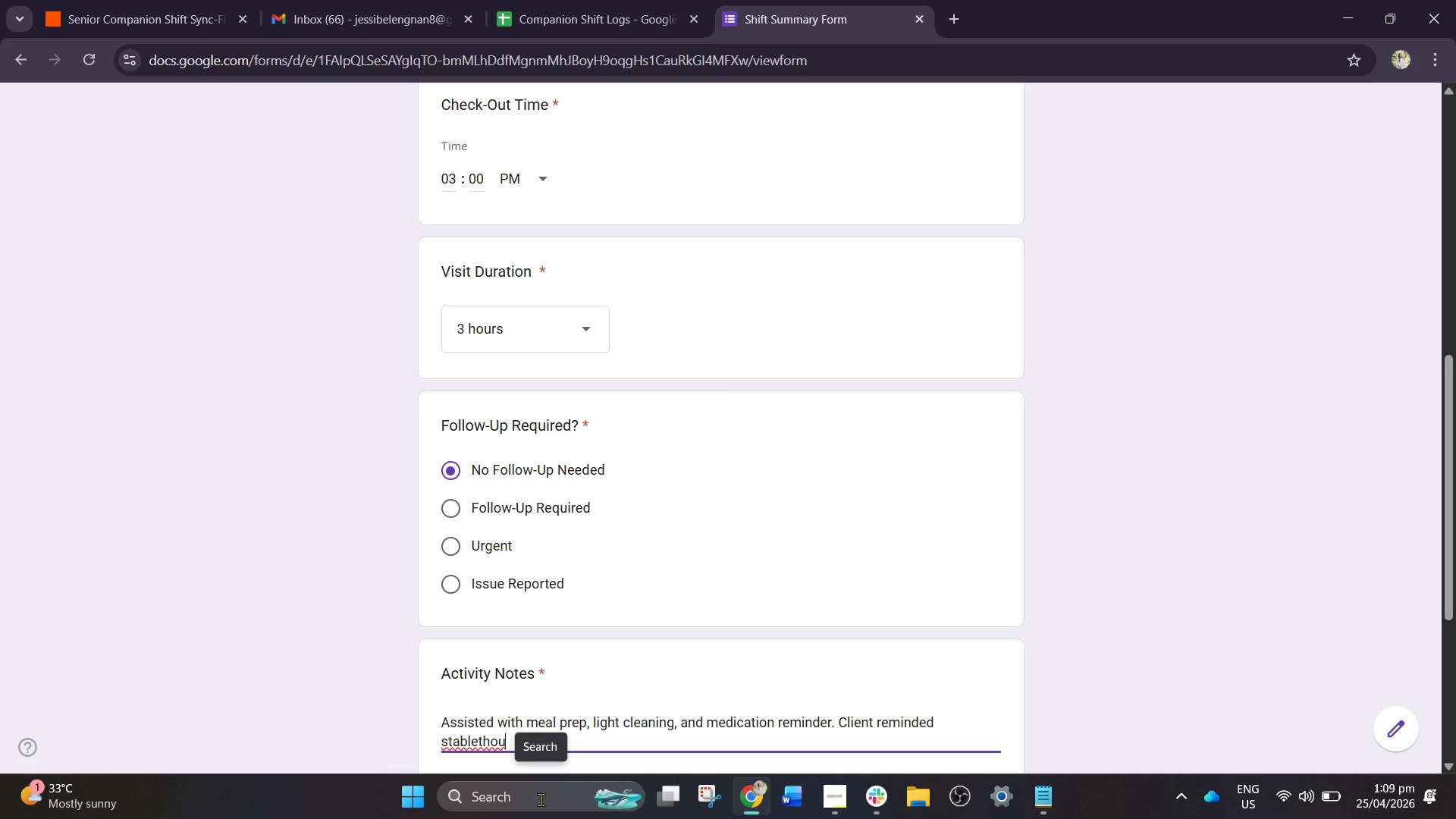 
key(Backspace)
 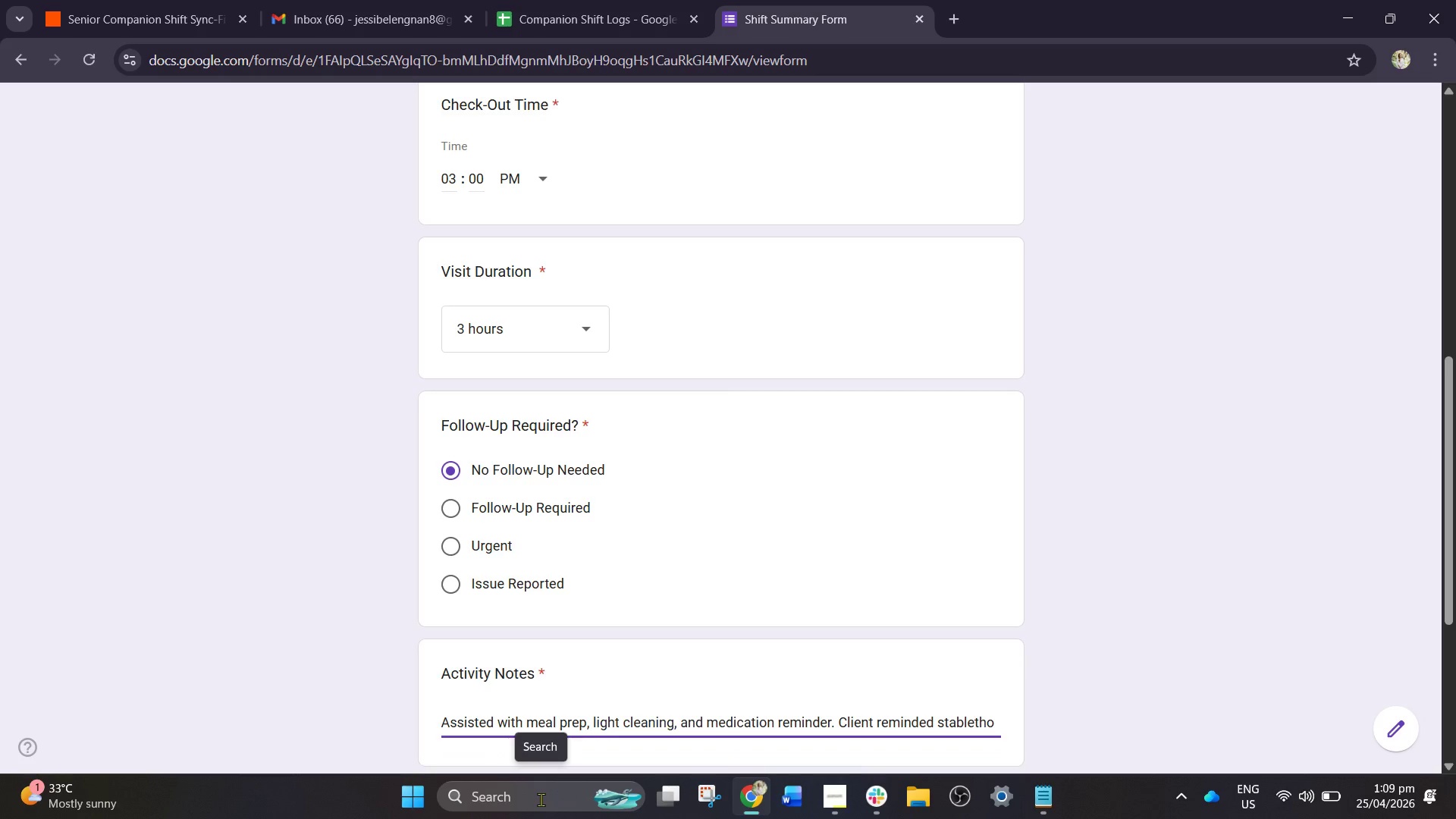 
key(Backspace)
 